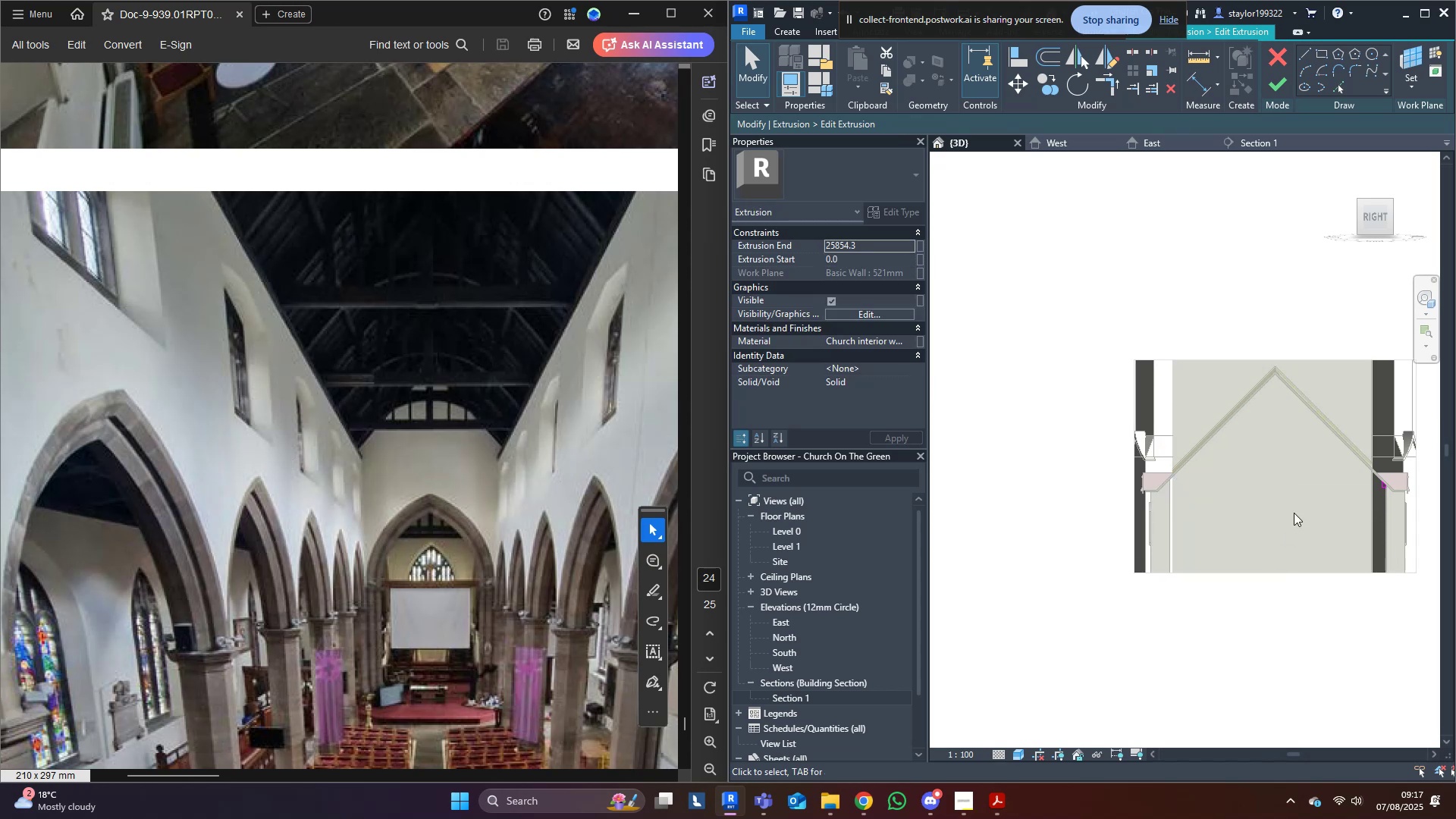 
left_click_drag(start_coordinate=[1264, 403], to_coordinate=[1438, 548])
 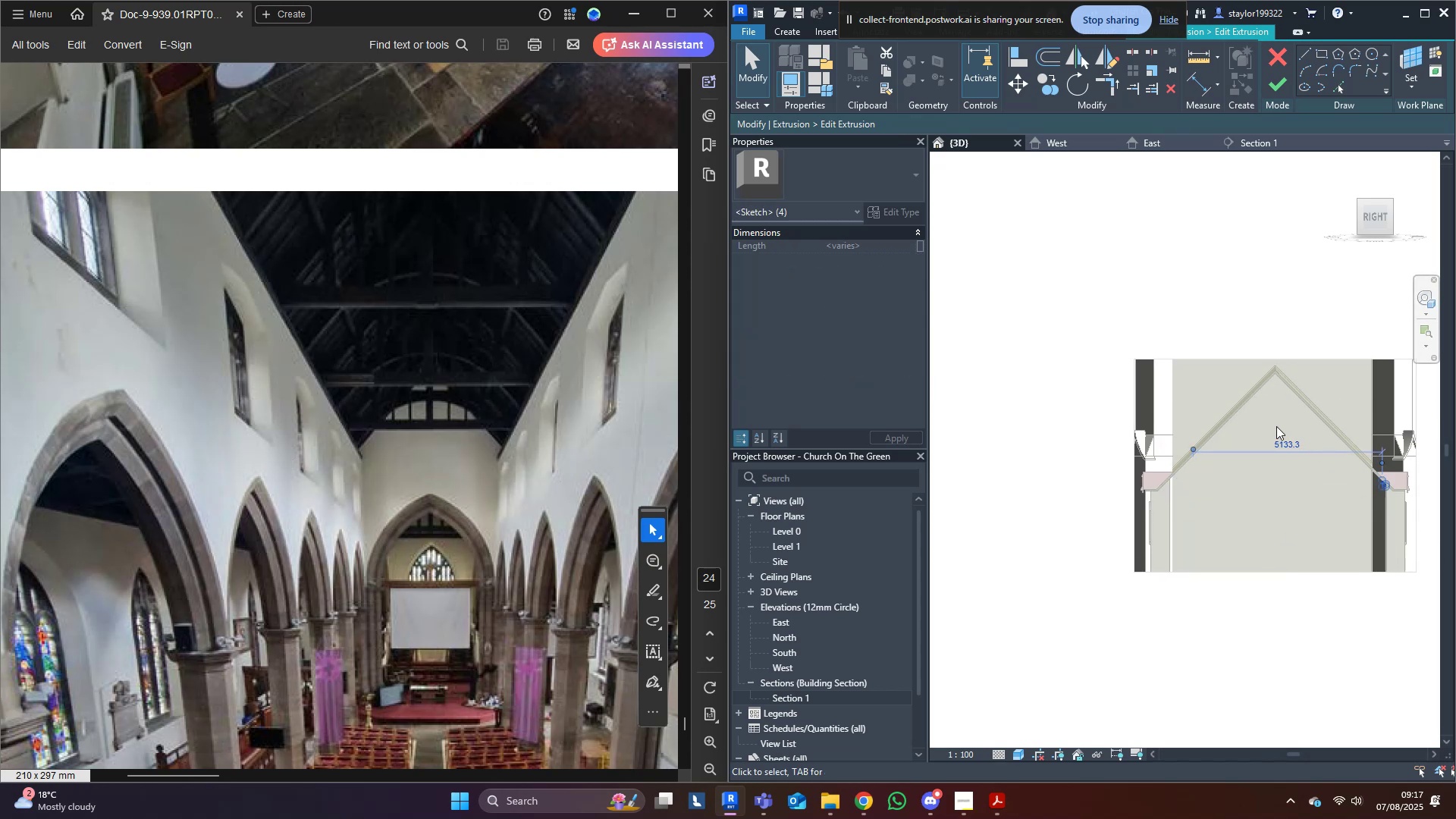 
scroll: coordinate [1293, 407], scroll_direction: up, amount: 8.0
 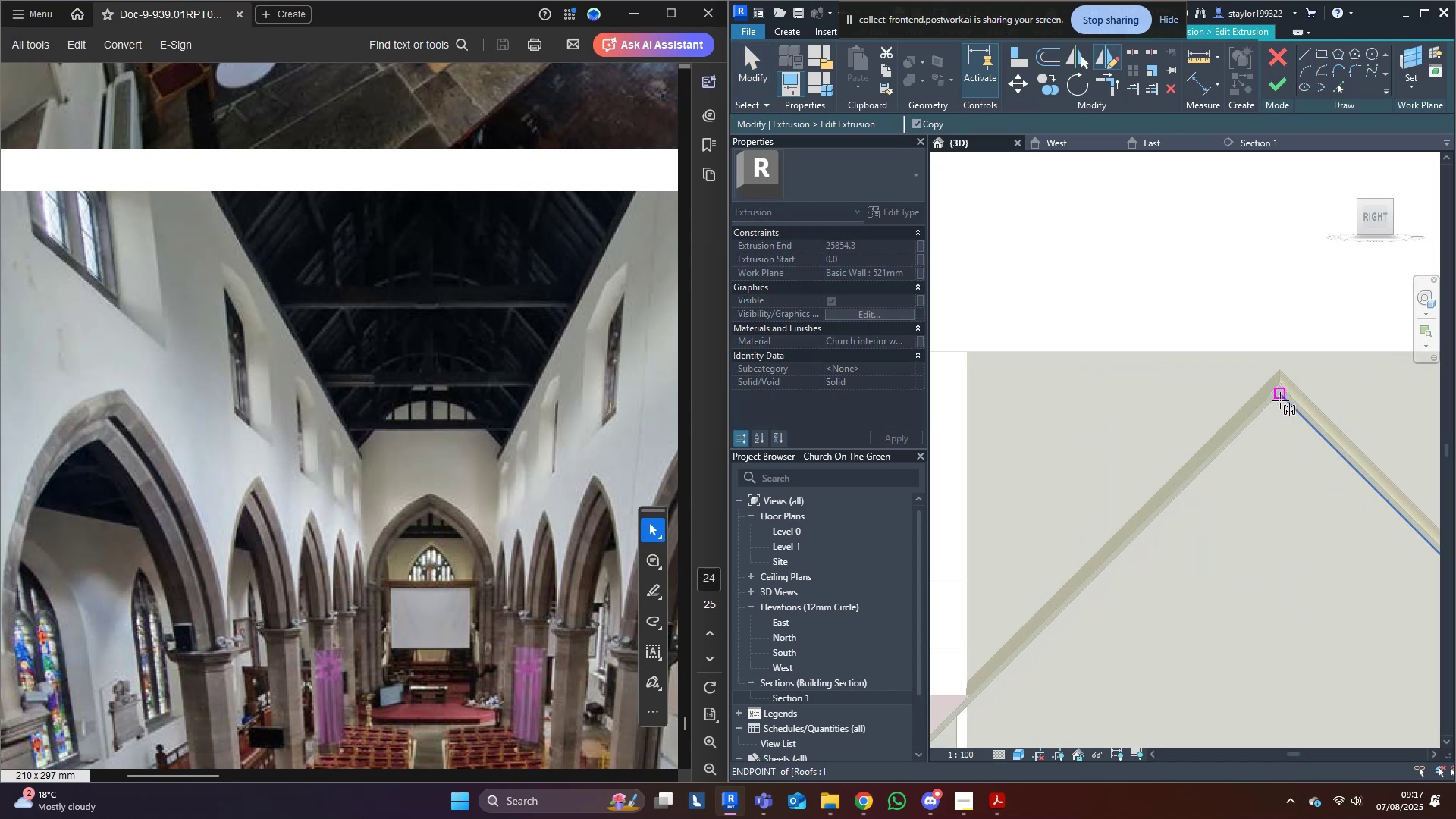 
left_click([1280, 400])
 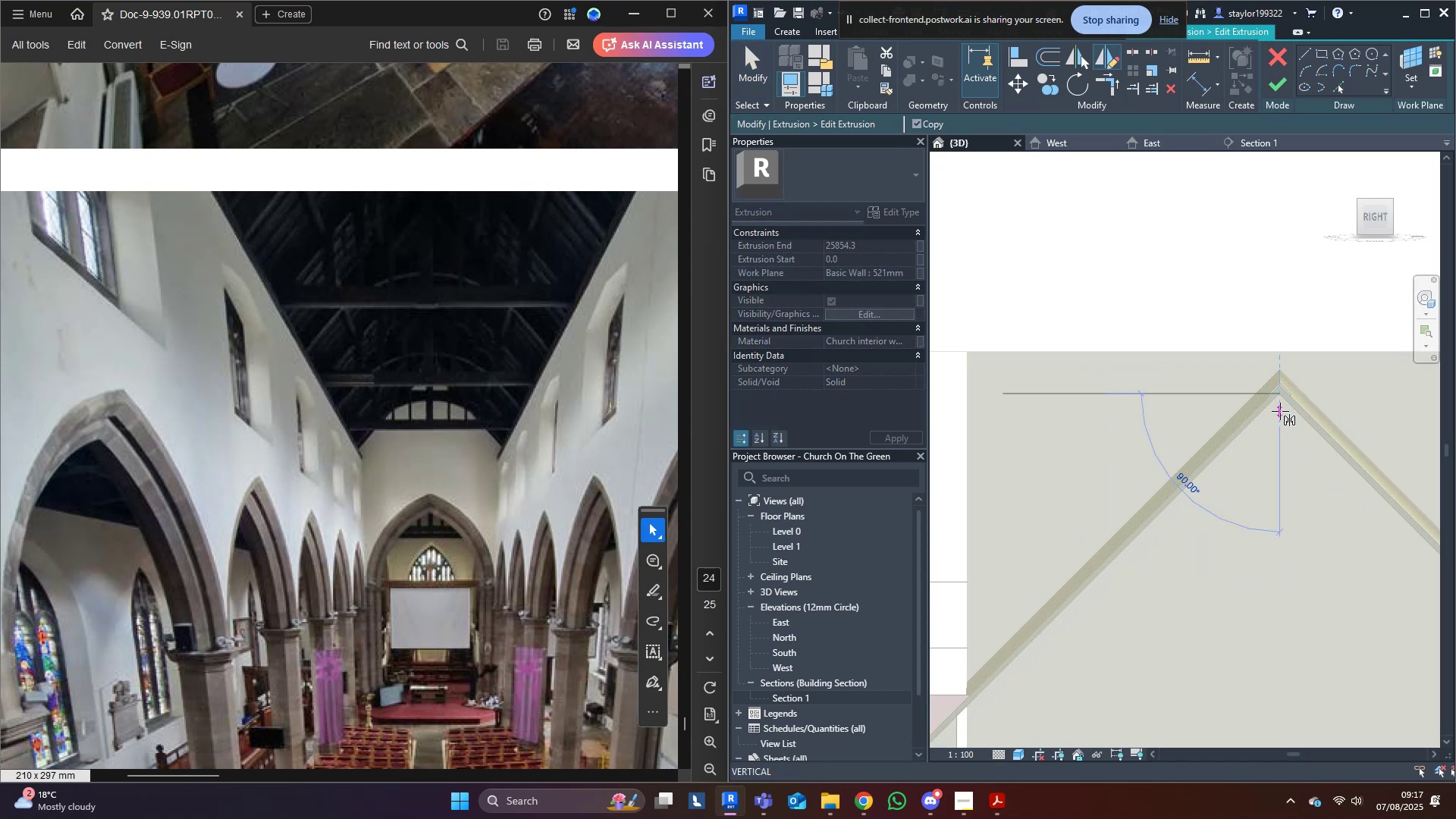 
left_click([1280, 411])
 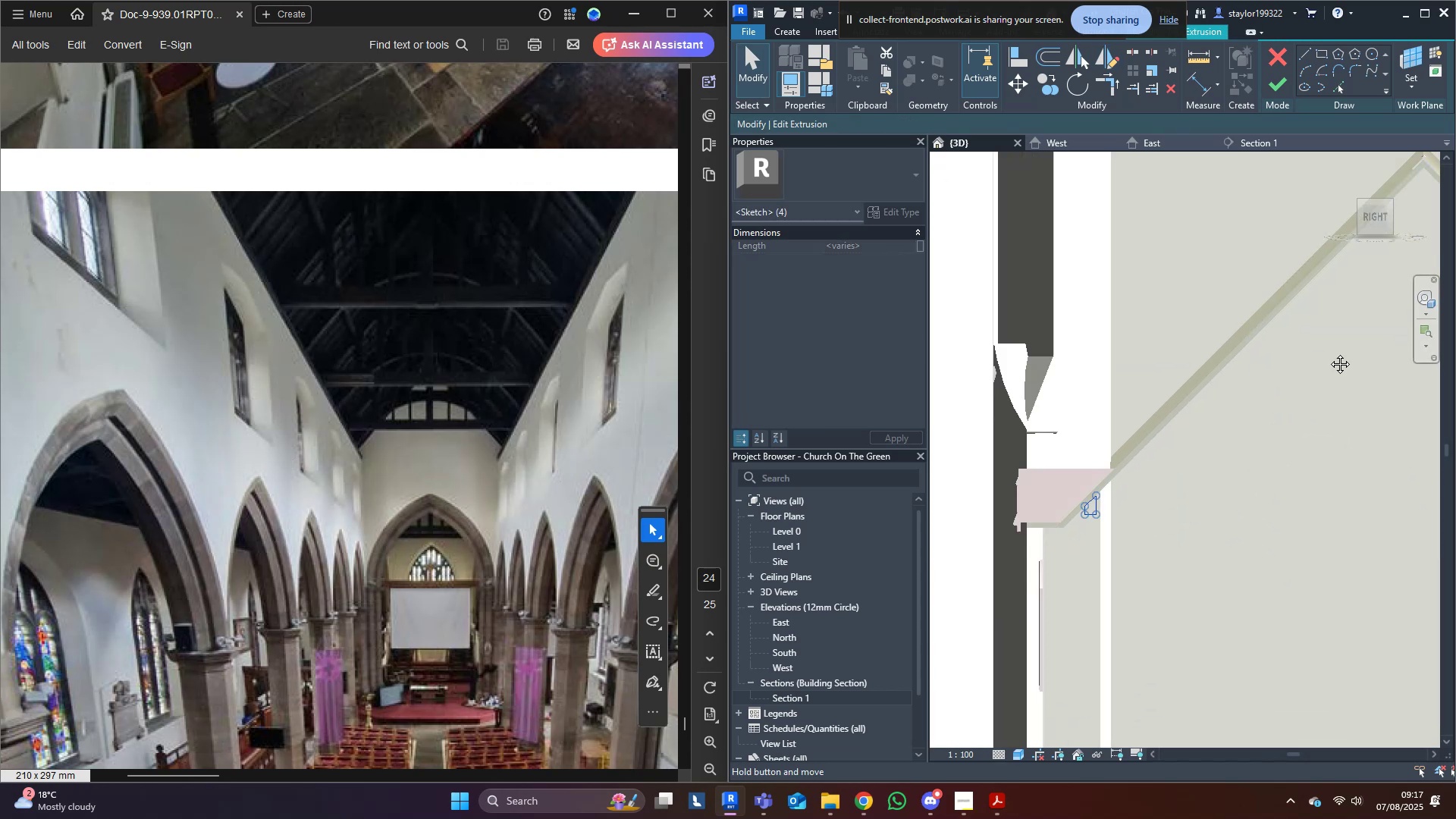 
scroll: coordinate [1134, 480], scroll_direction: up, amount: 10.0
 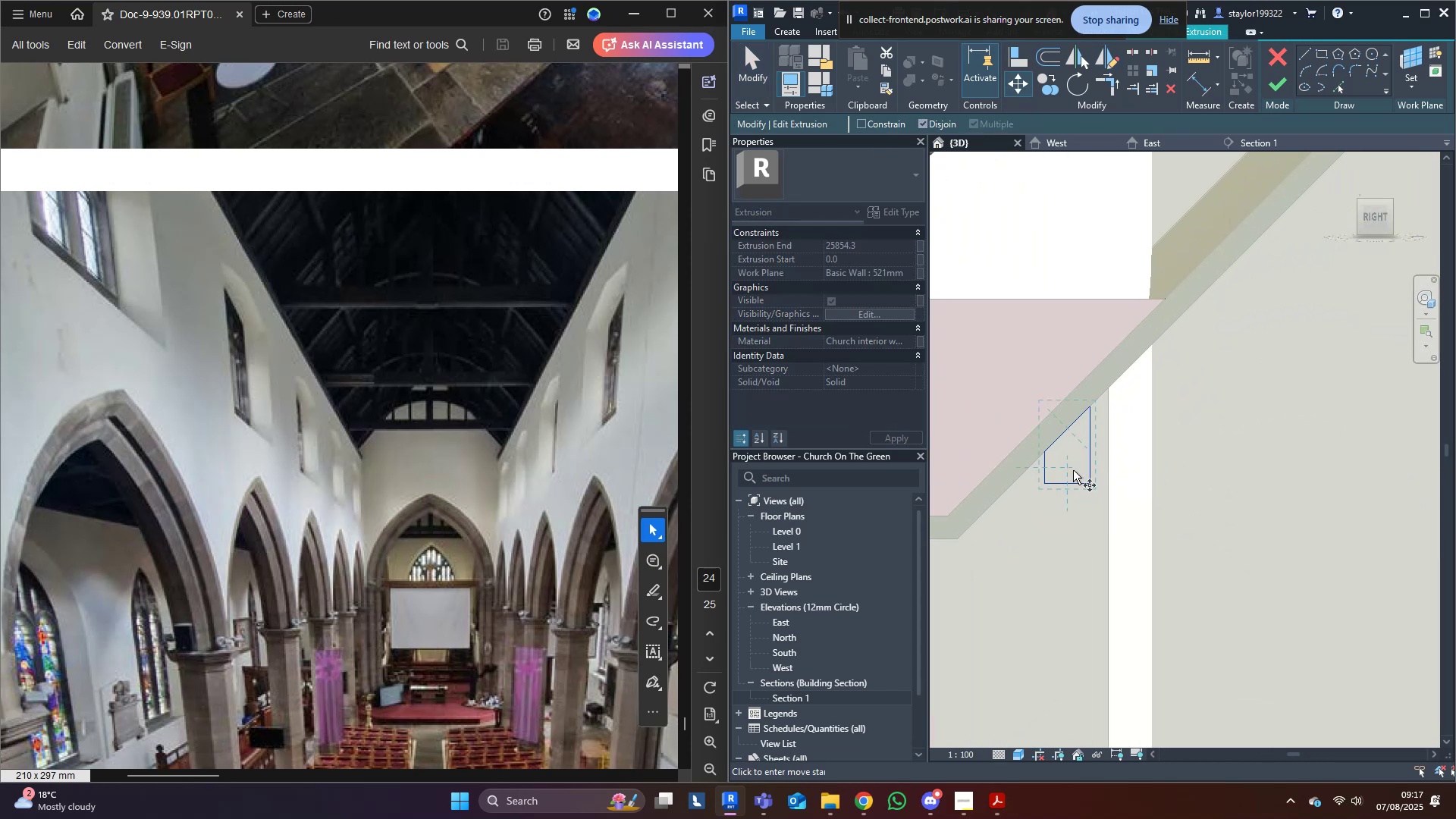 
left_click([1043, 466])
 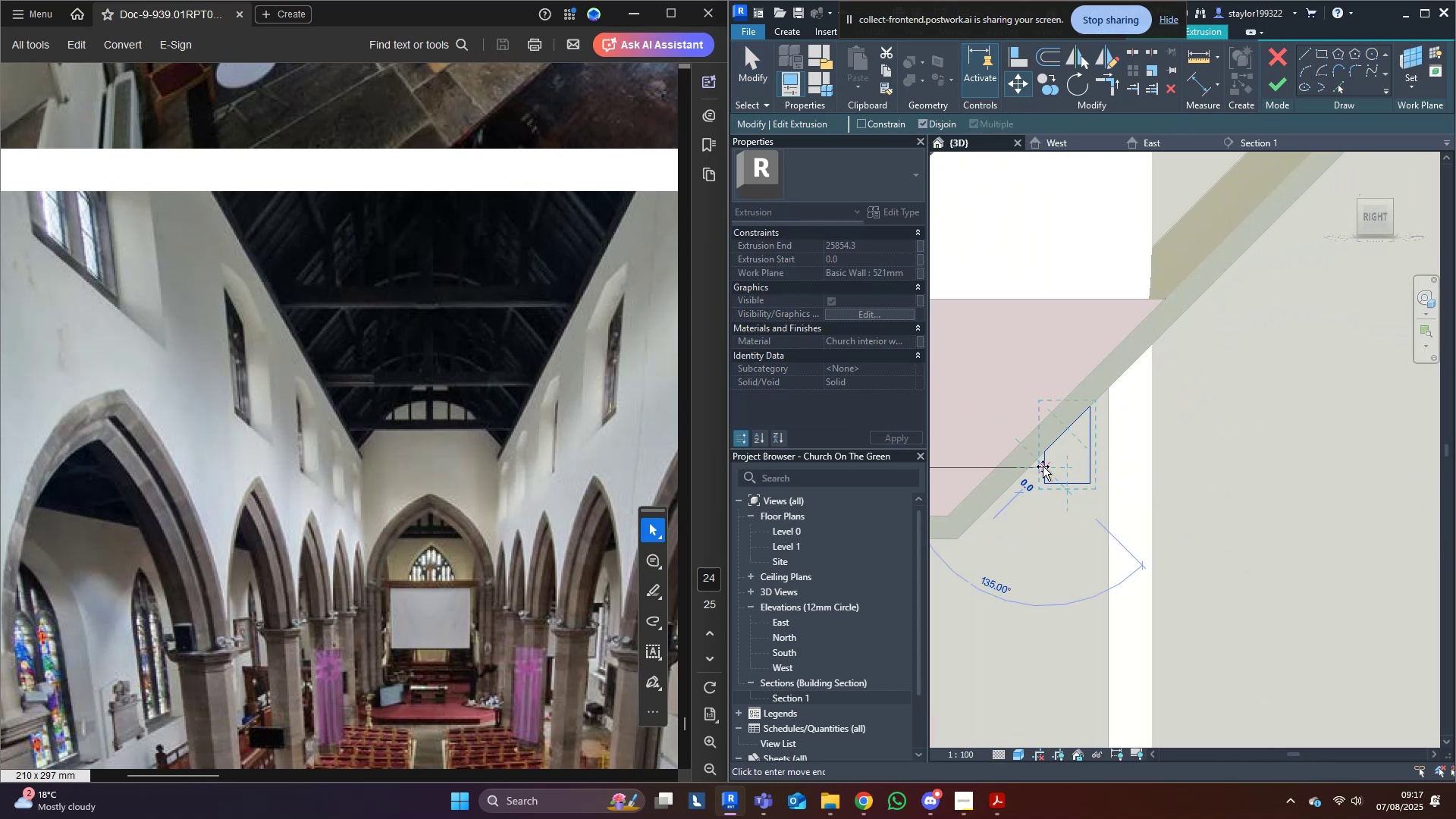 
hold_key(key=ShiftLeft, duration=1.19)
left_click([1105, 463])
 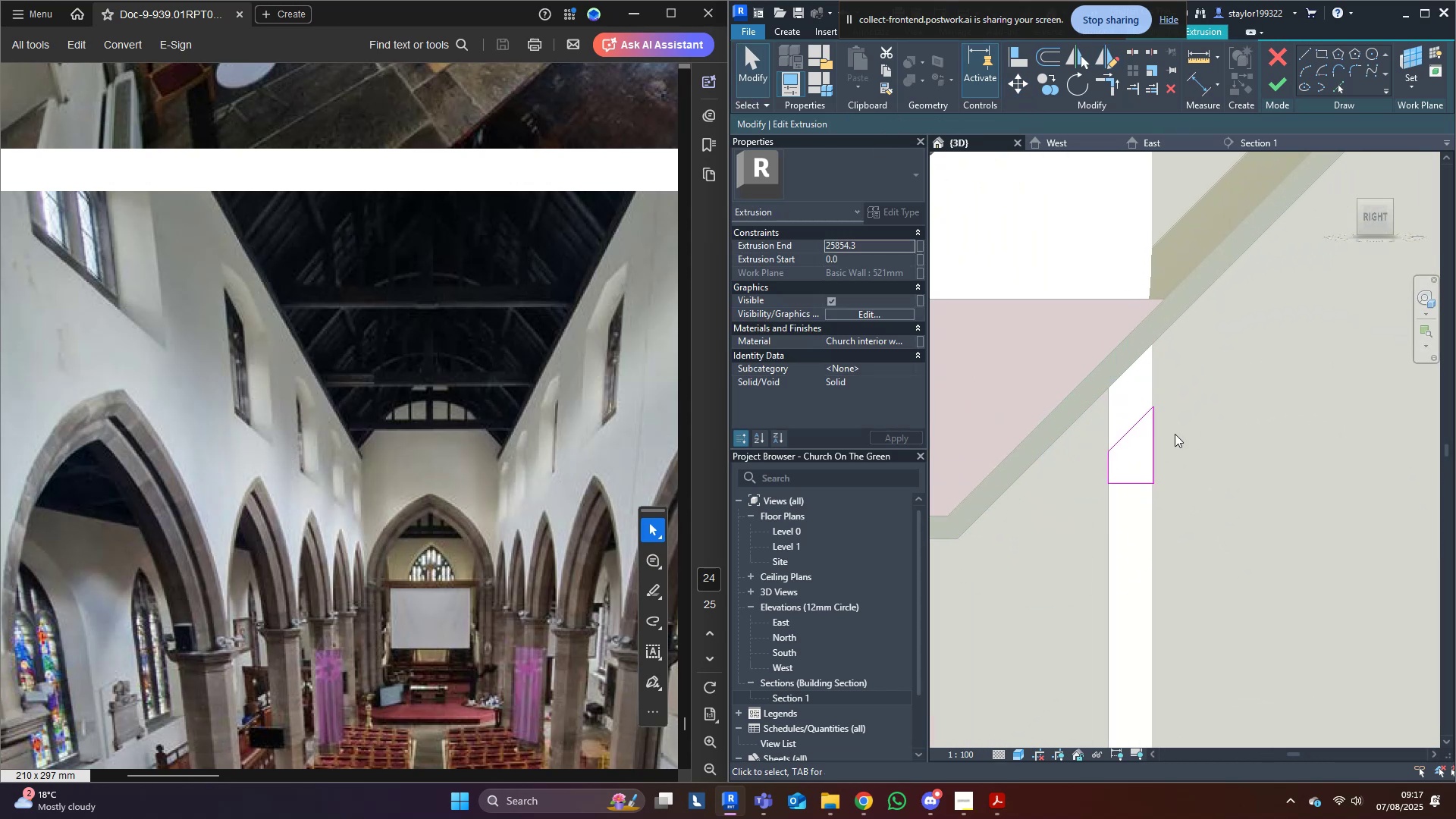 
double_click([1138, 434])
 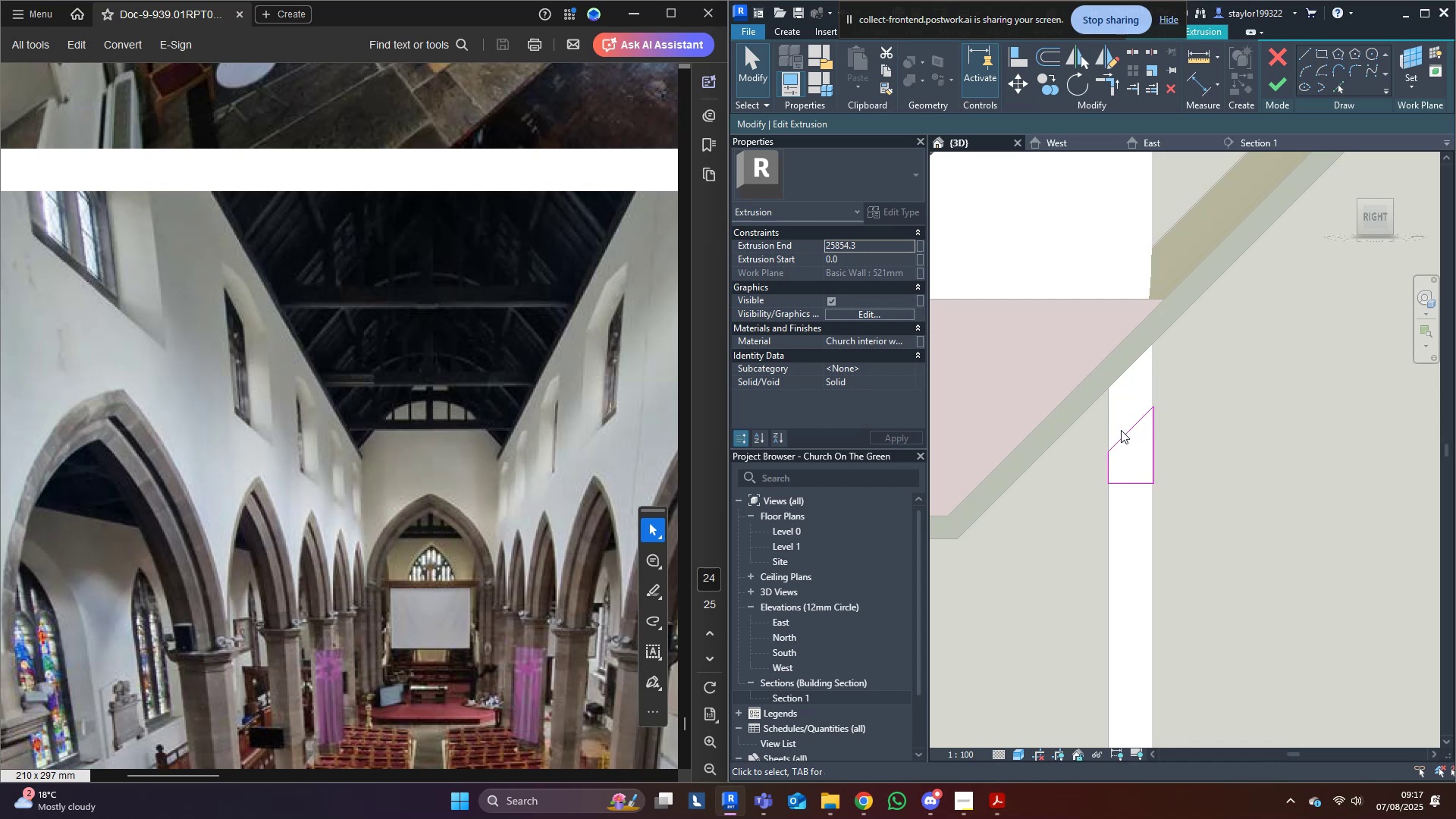 
triple_click([1121, 430])
 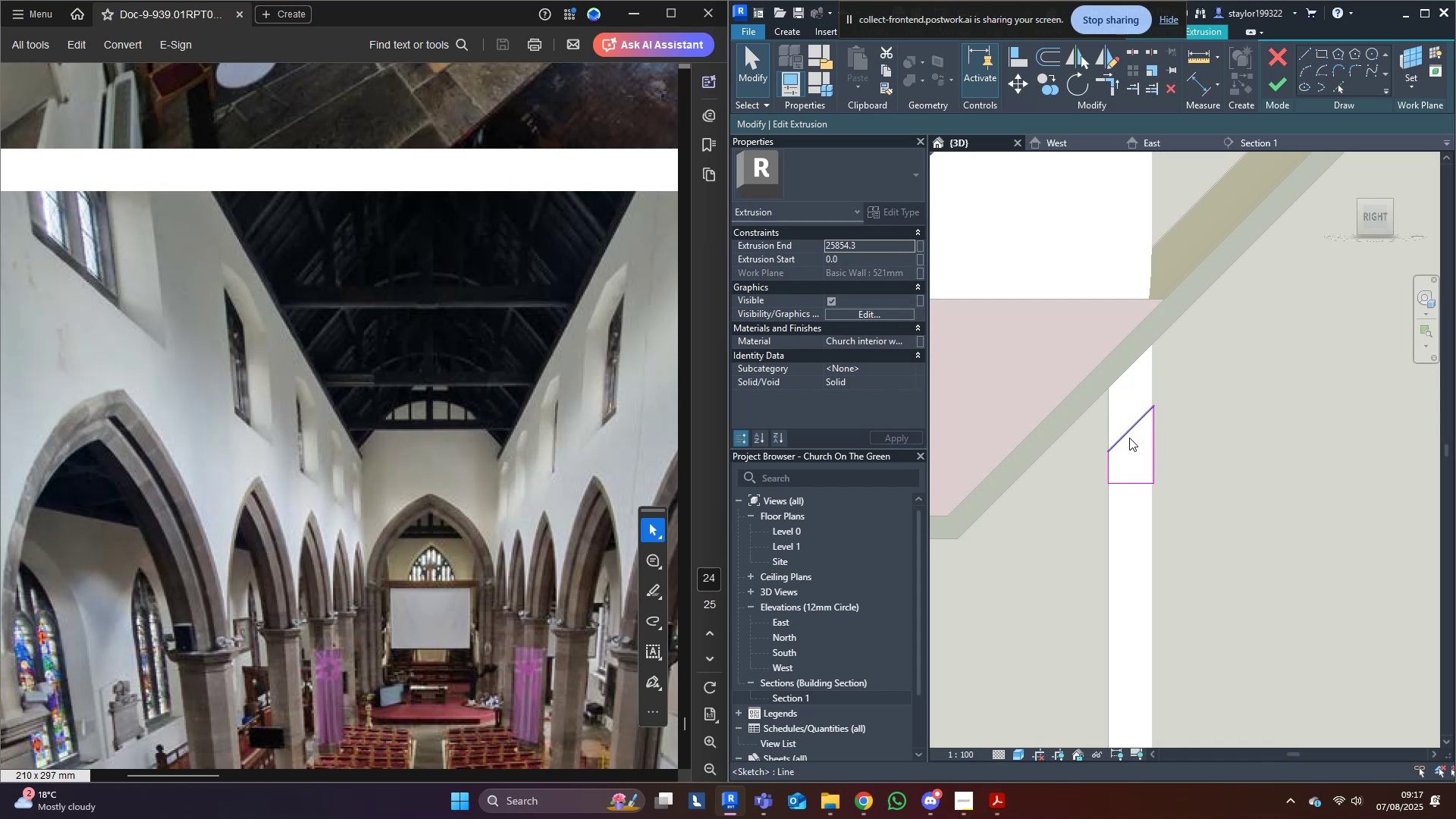 
left_click_drag(start_coordinate=[1128, 435], to_coordinate=[1131, 371])
 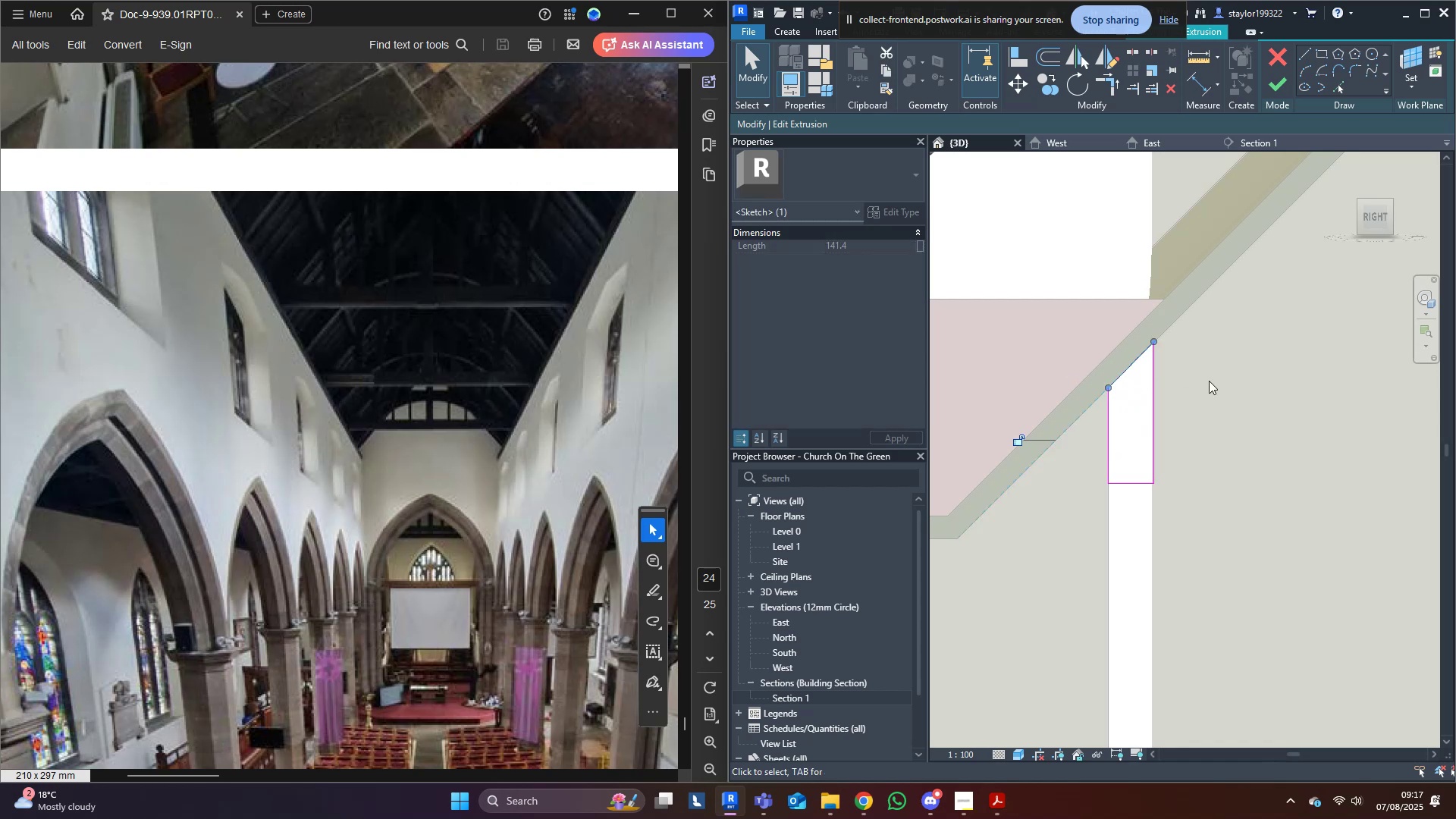 
scroll: coordinate [1112, 558], scroll_direction: down, amount: 15.0
 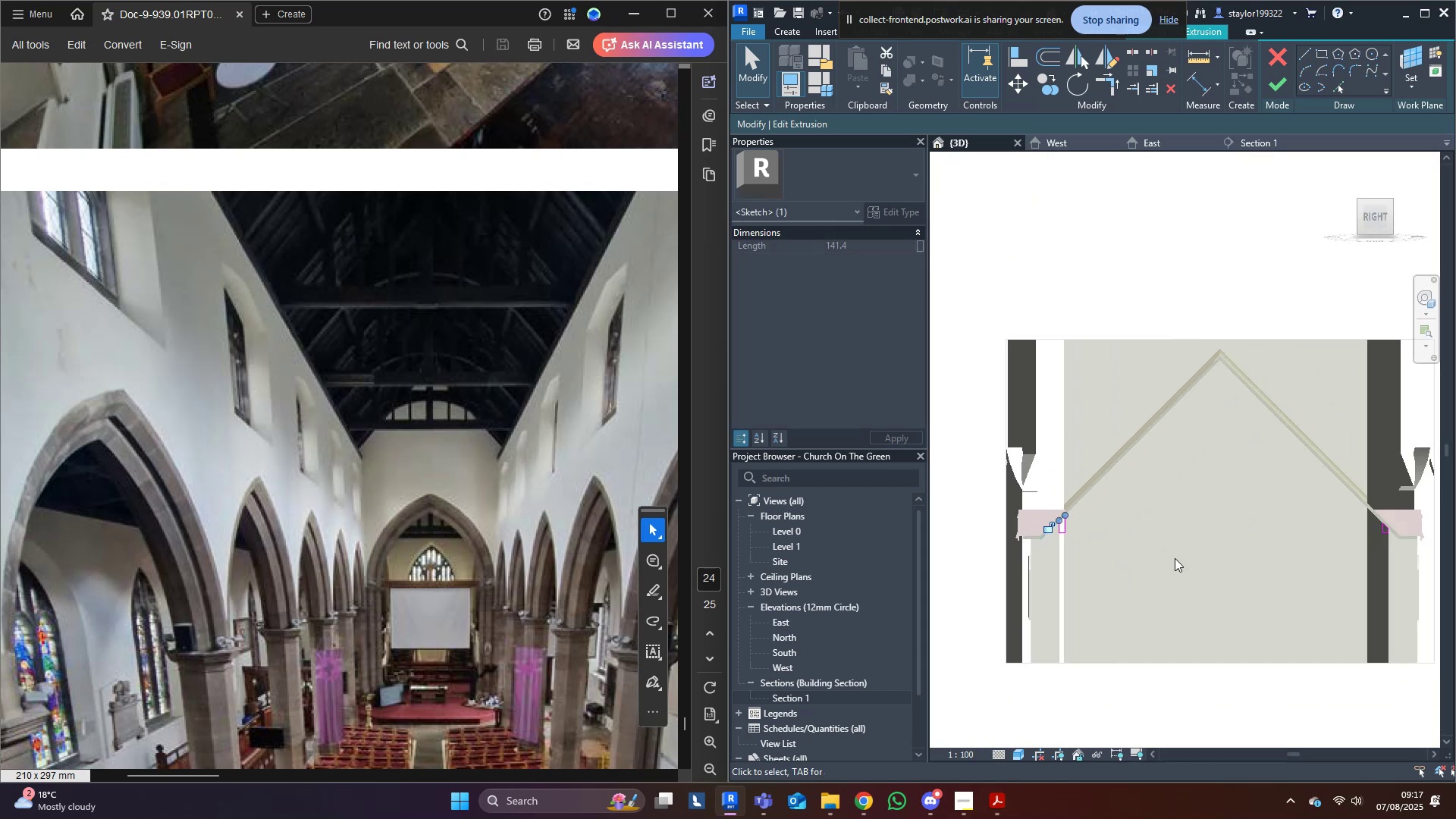 
left_click([1181, 558])
 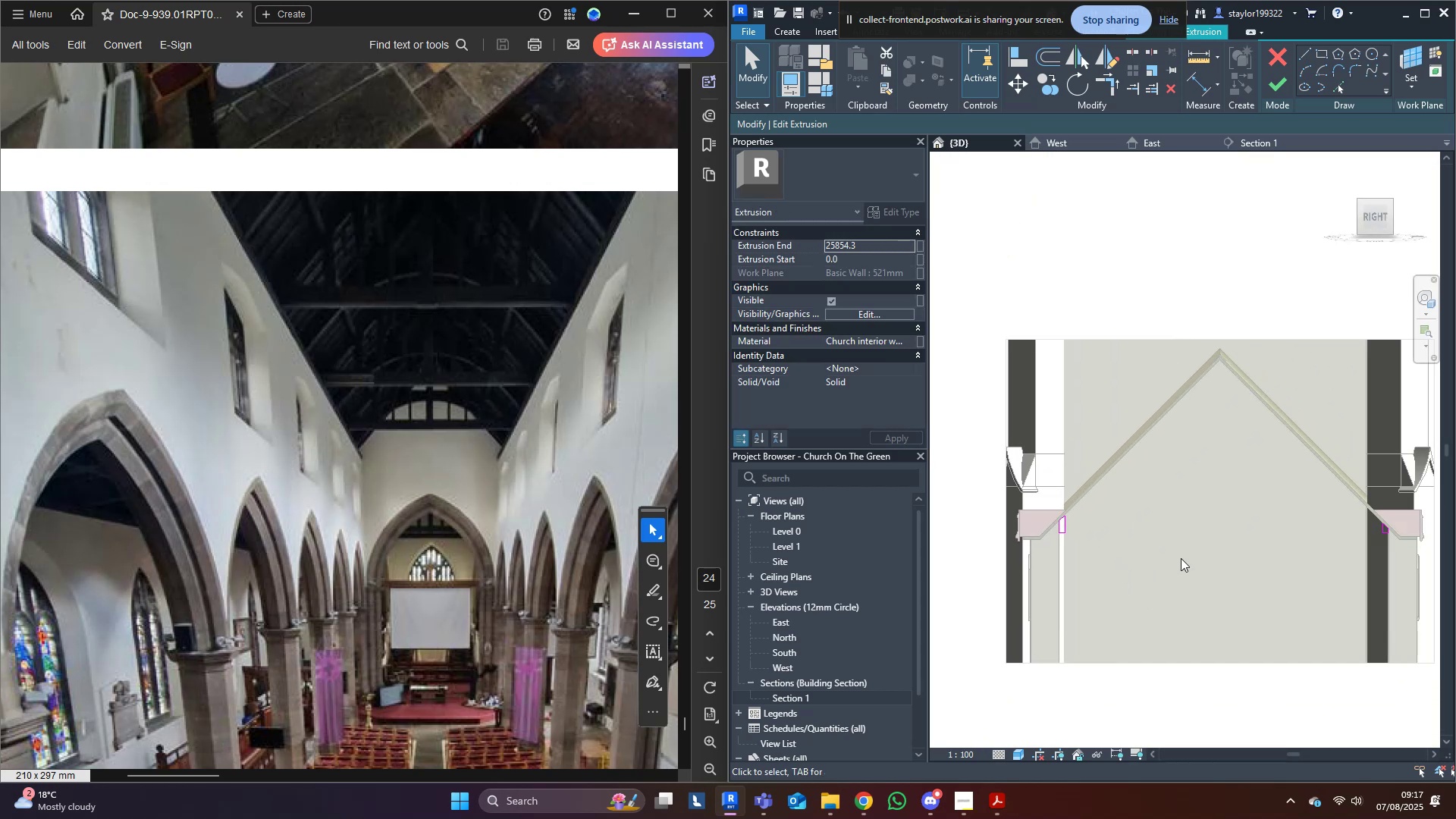 
key(Control+Z)
 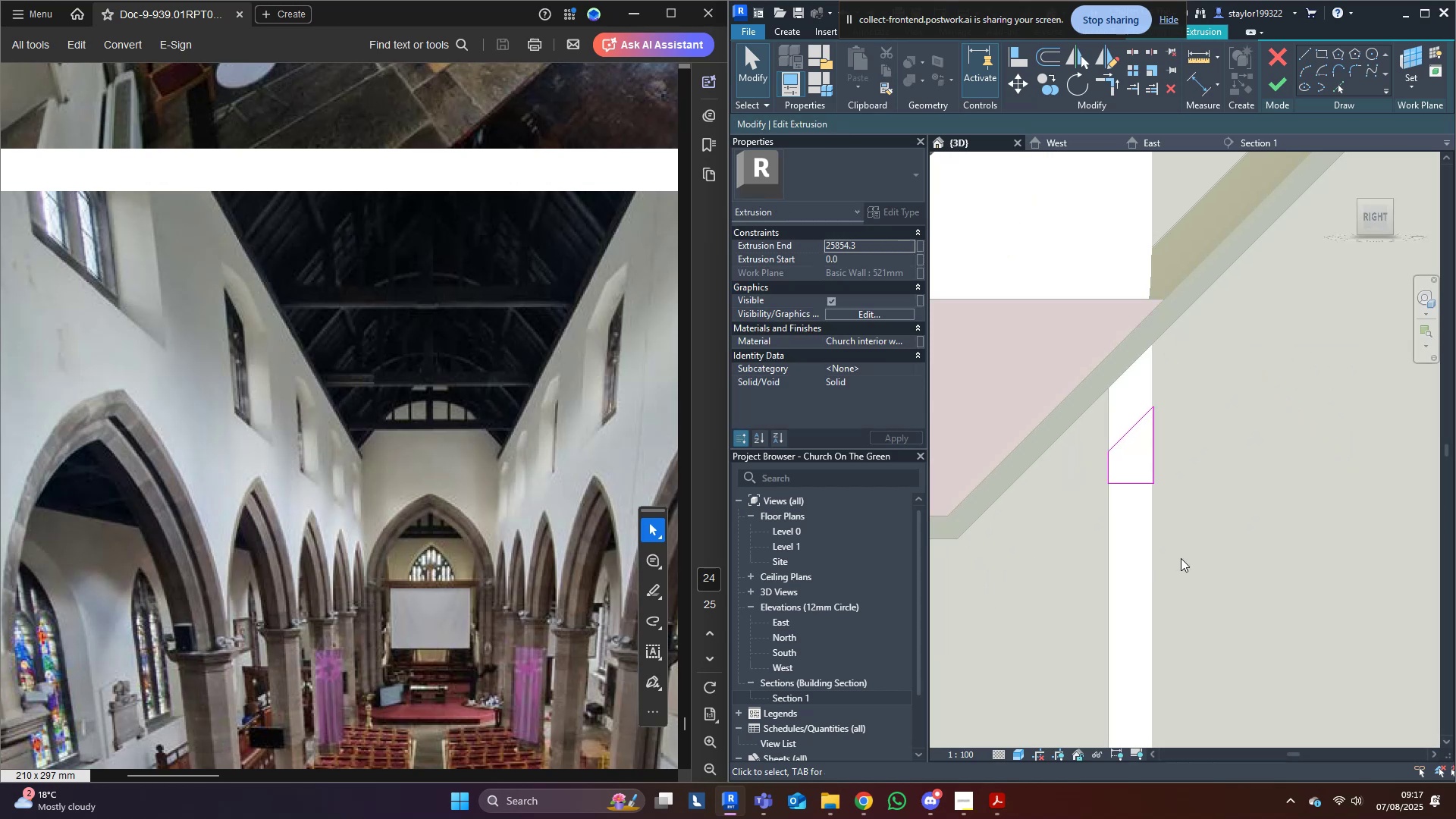 
scroll: coordinate [1181, 558], scroll_direction: down, amount: 15.0
 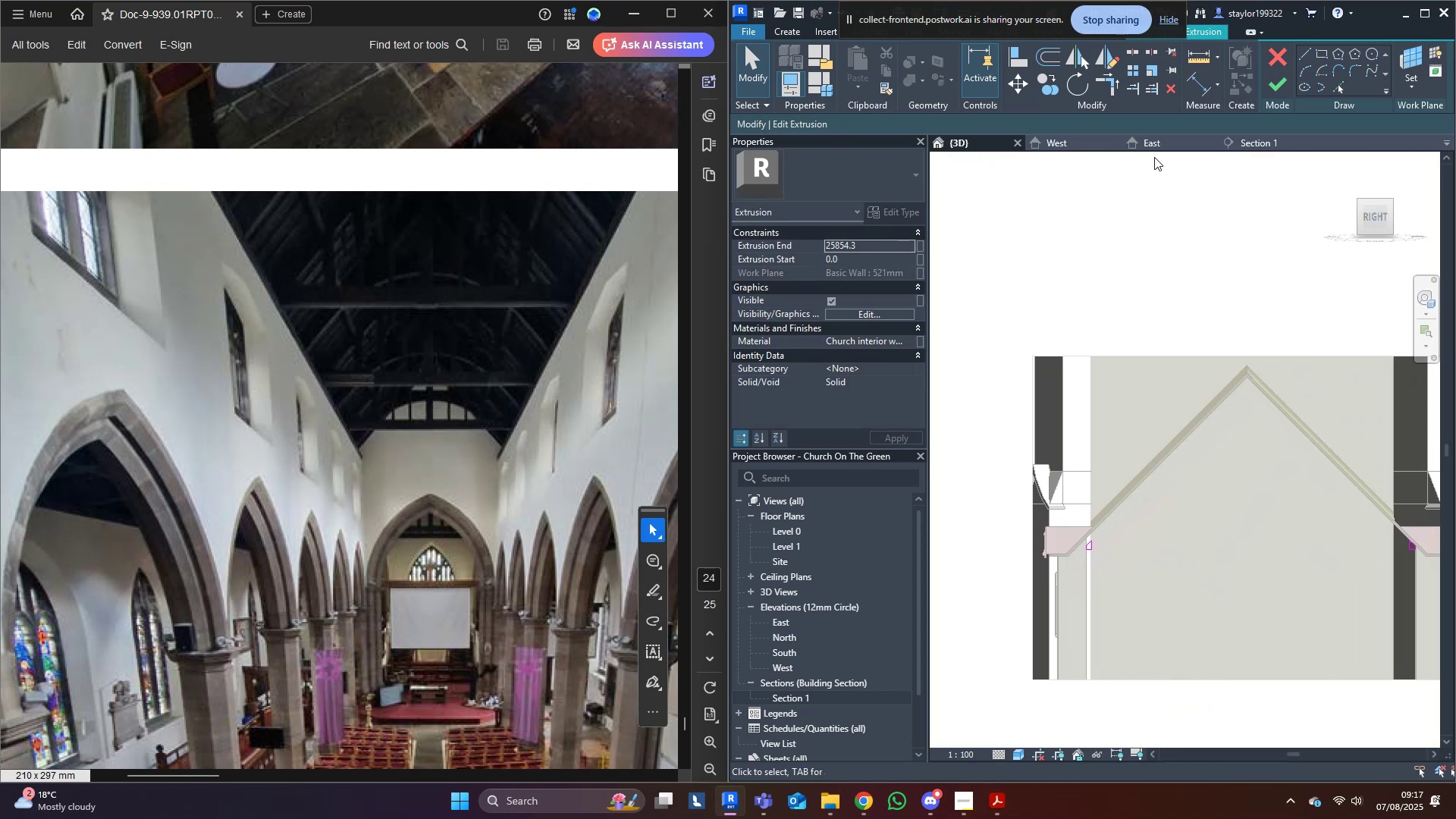 
left_click([1286, 79])
 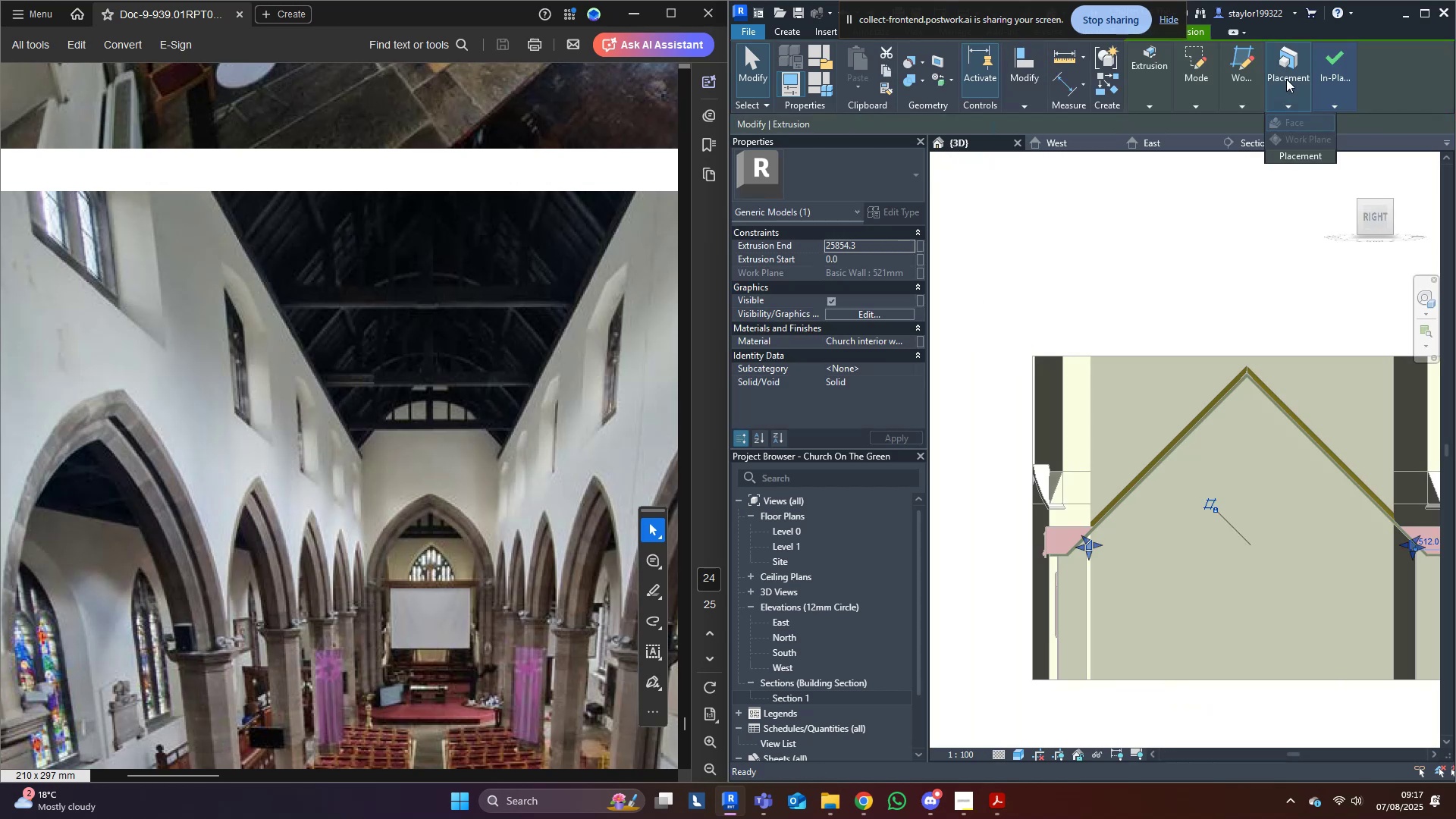 
hold_key(key=ShiftLeft, duration=0.46)
 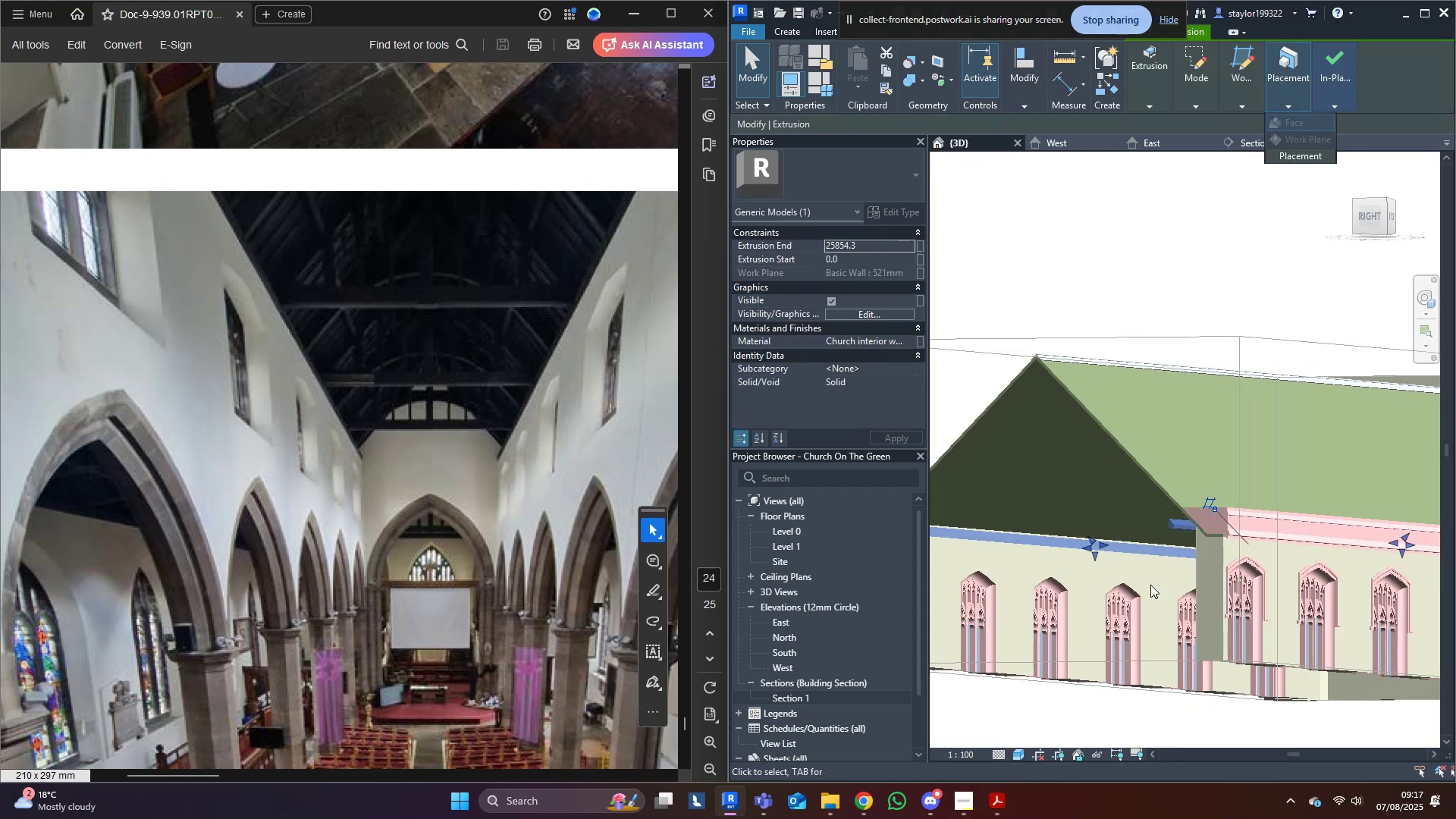 
key(Escape)
 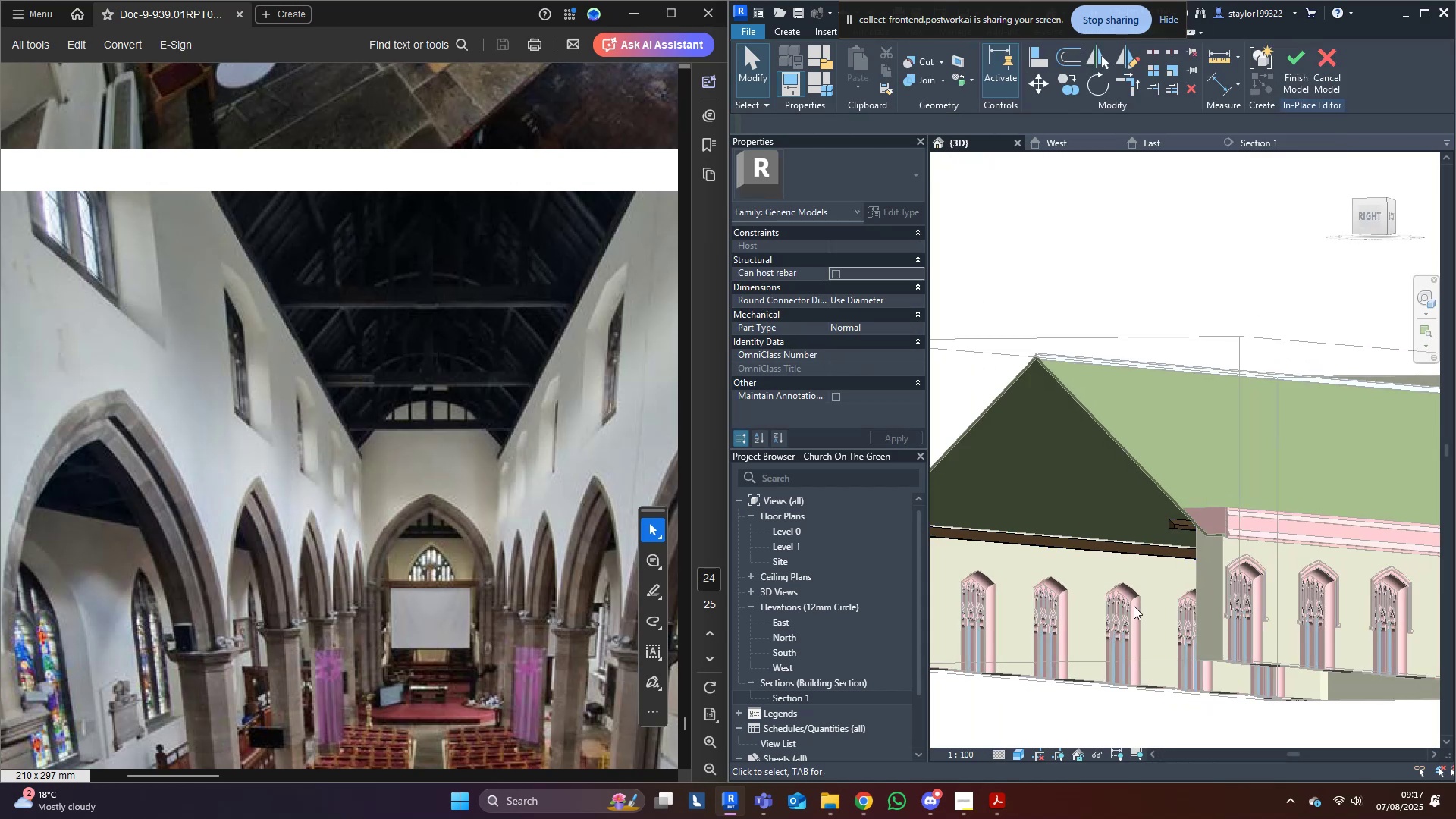 
hold_key(key=ShiftLeft, duration=1.52)
 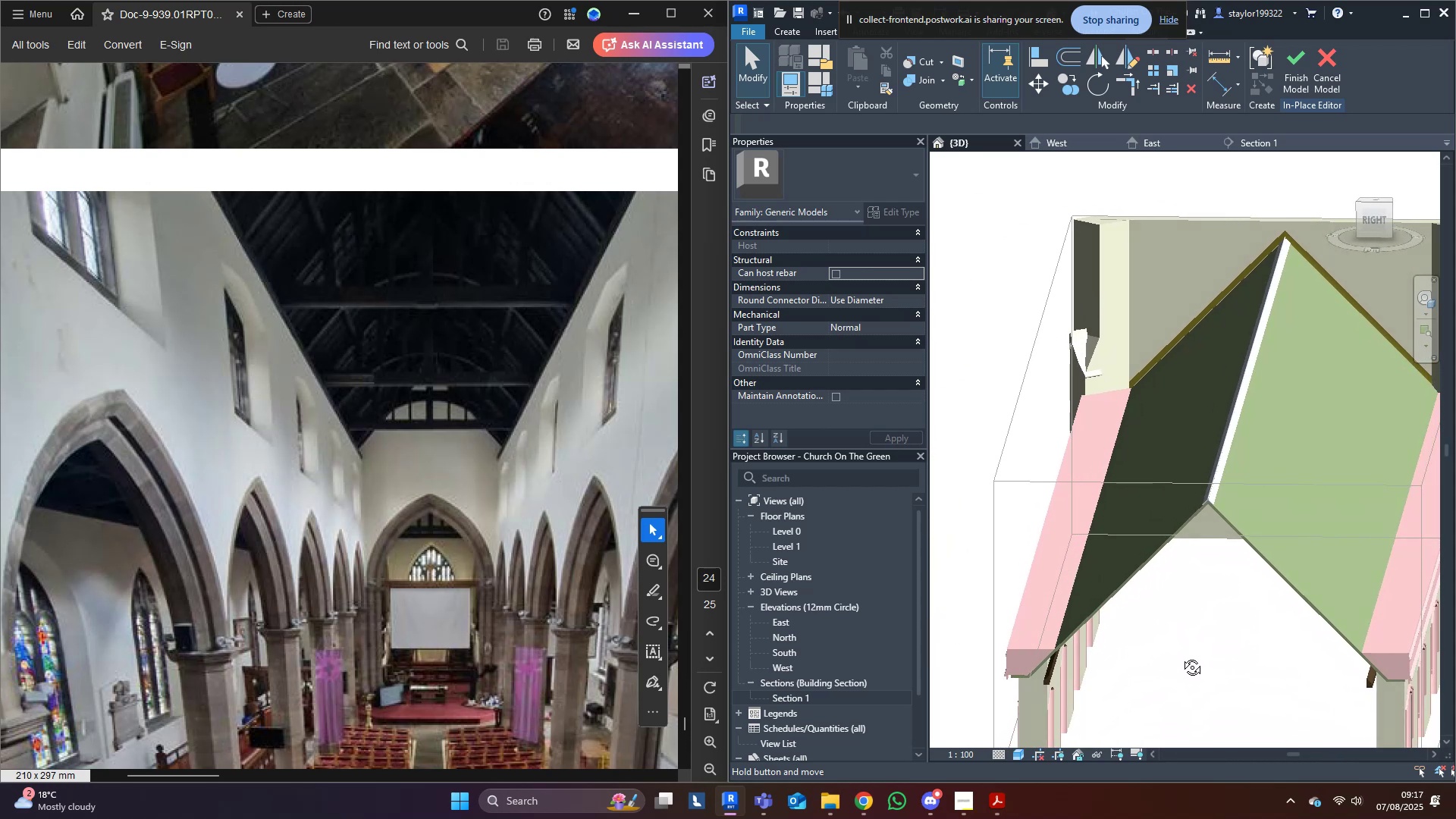 
hold_key(key=ShiftLeft, duration=1.53)
 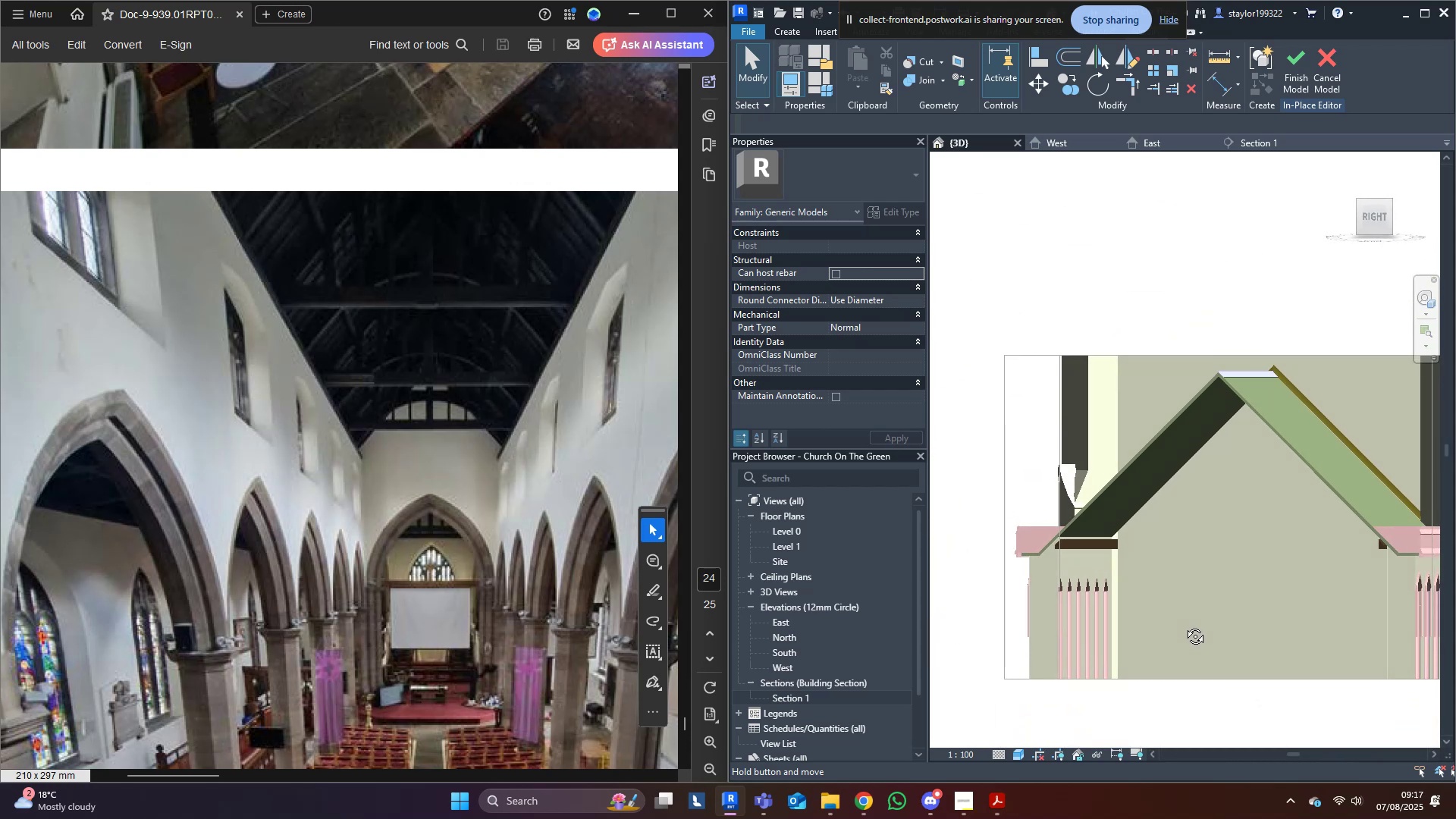 
hold_key(key=ShiftLeft, duration=0.81)
 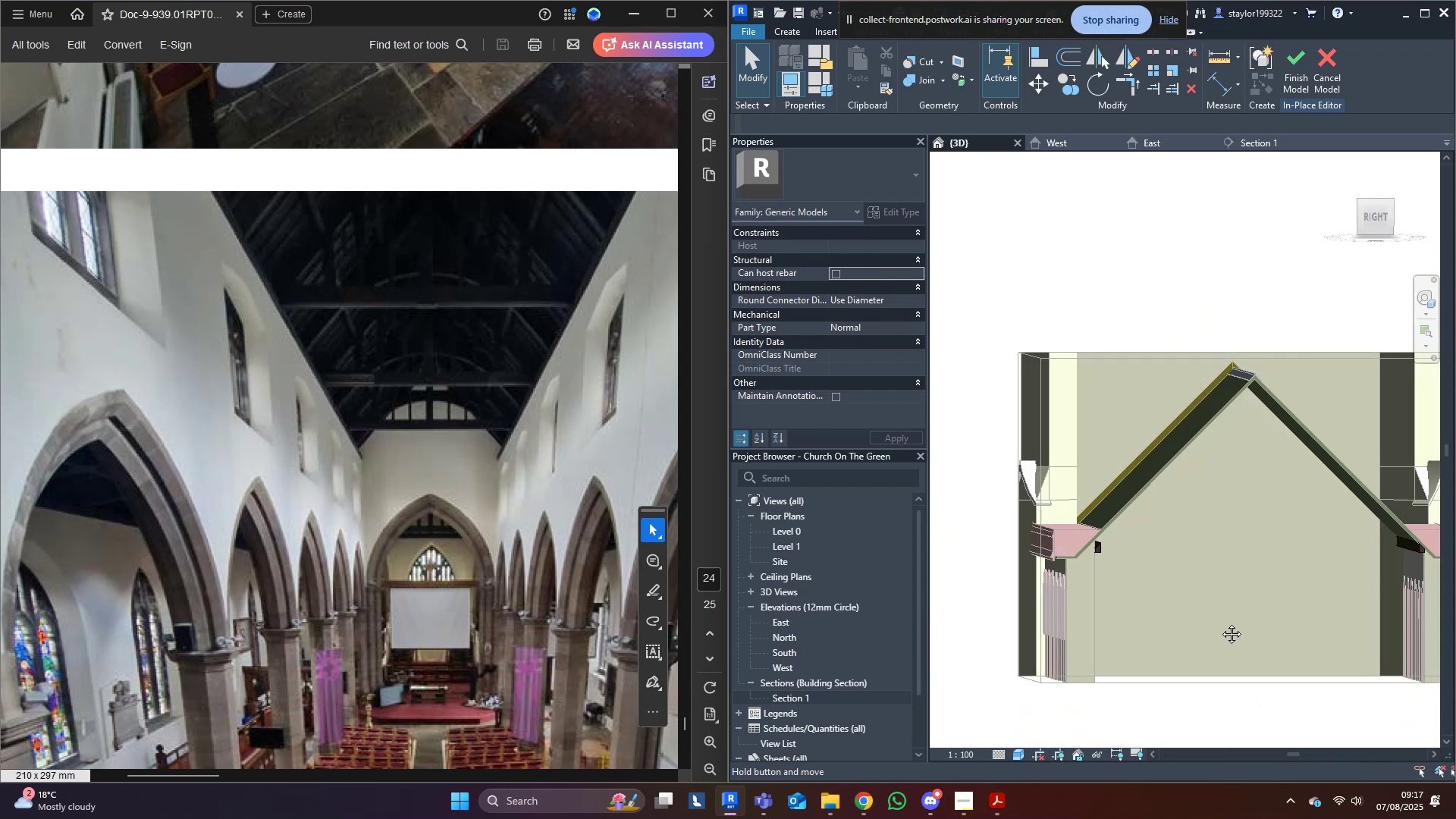 
hold_key(key=ShiftLeft, duration=1.53)
 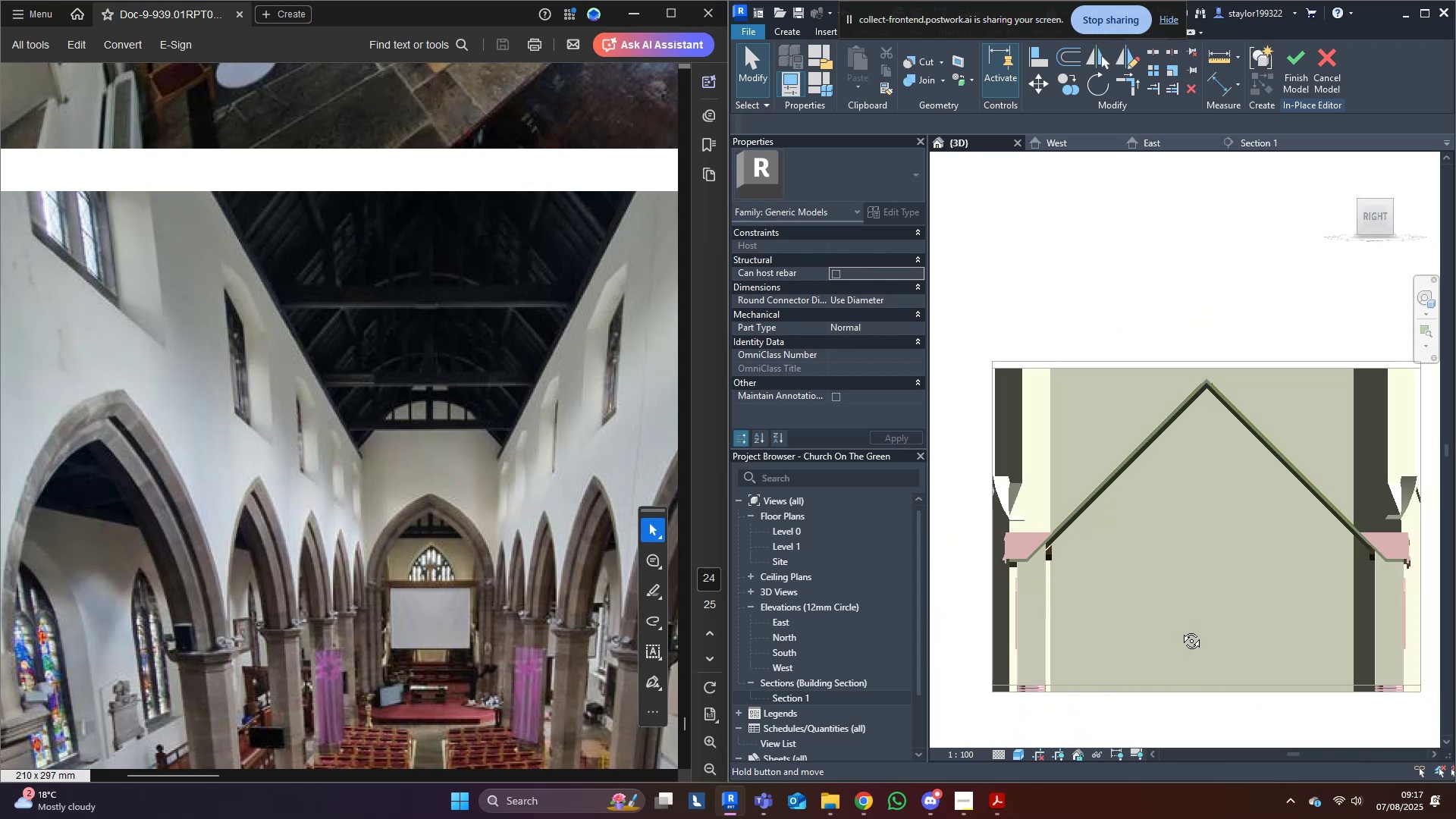 
hold_key(key=ShiftLeft, duration=0.47)
 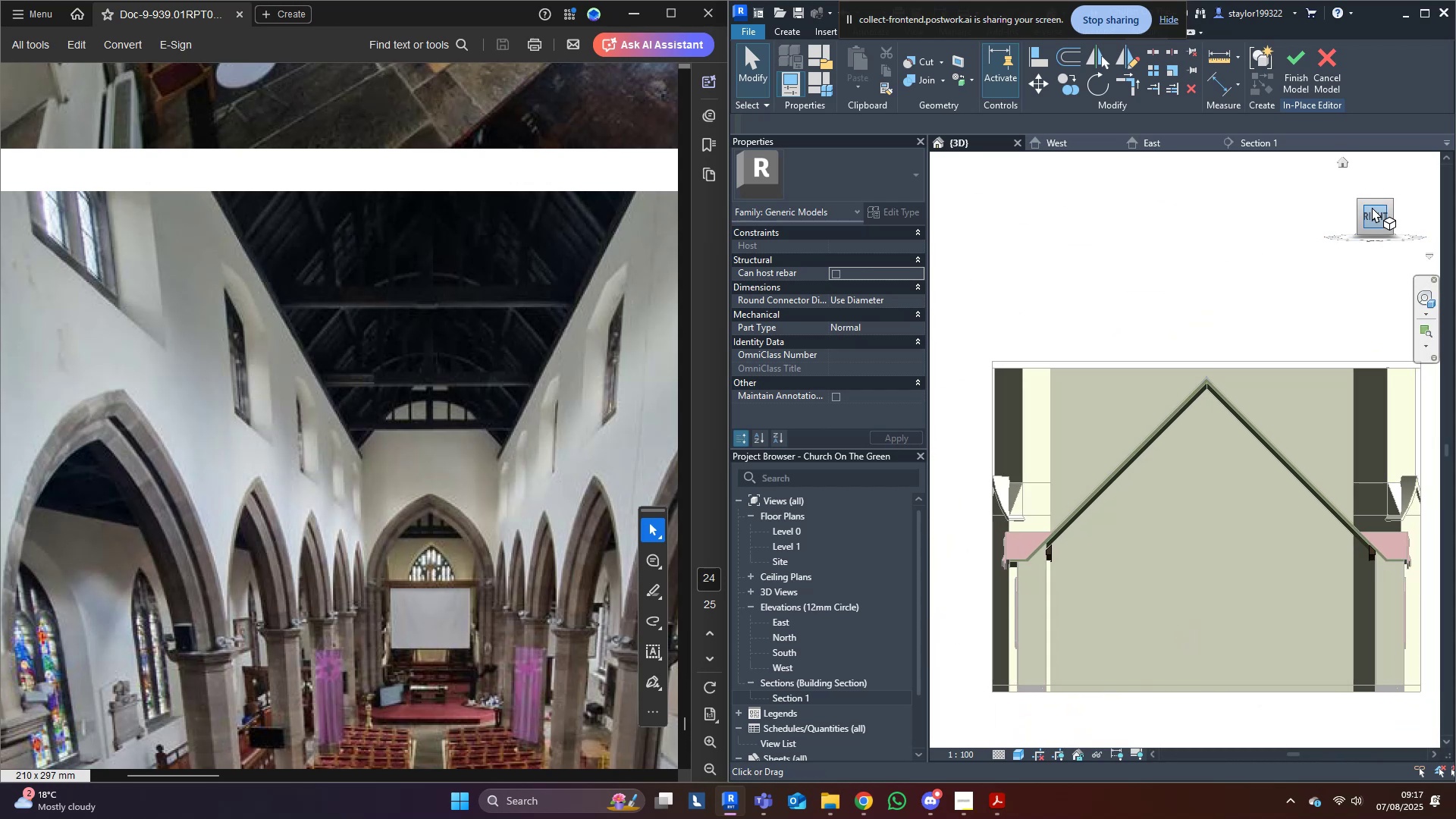 
left_click([1373, 209])
 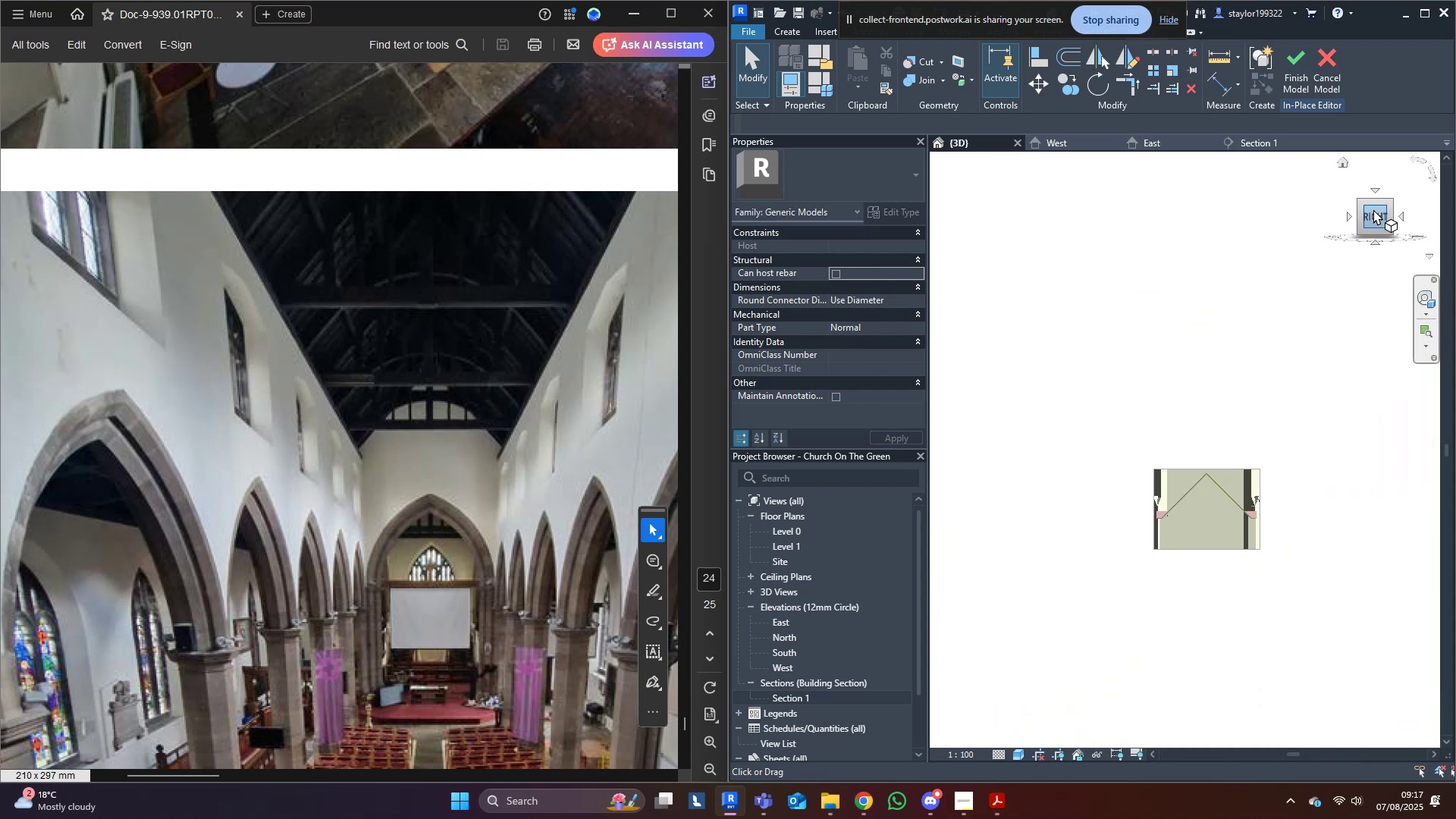 
scroll: coordinate [1245, 403], scroll_direction: up, amount: 8.0
 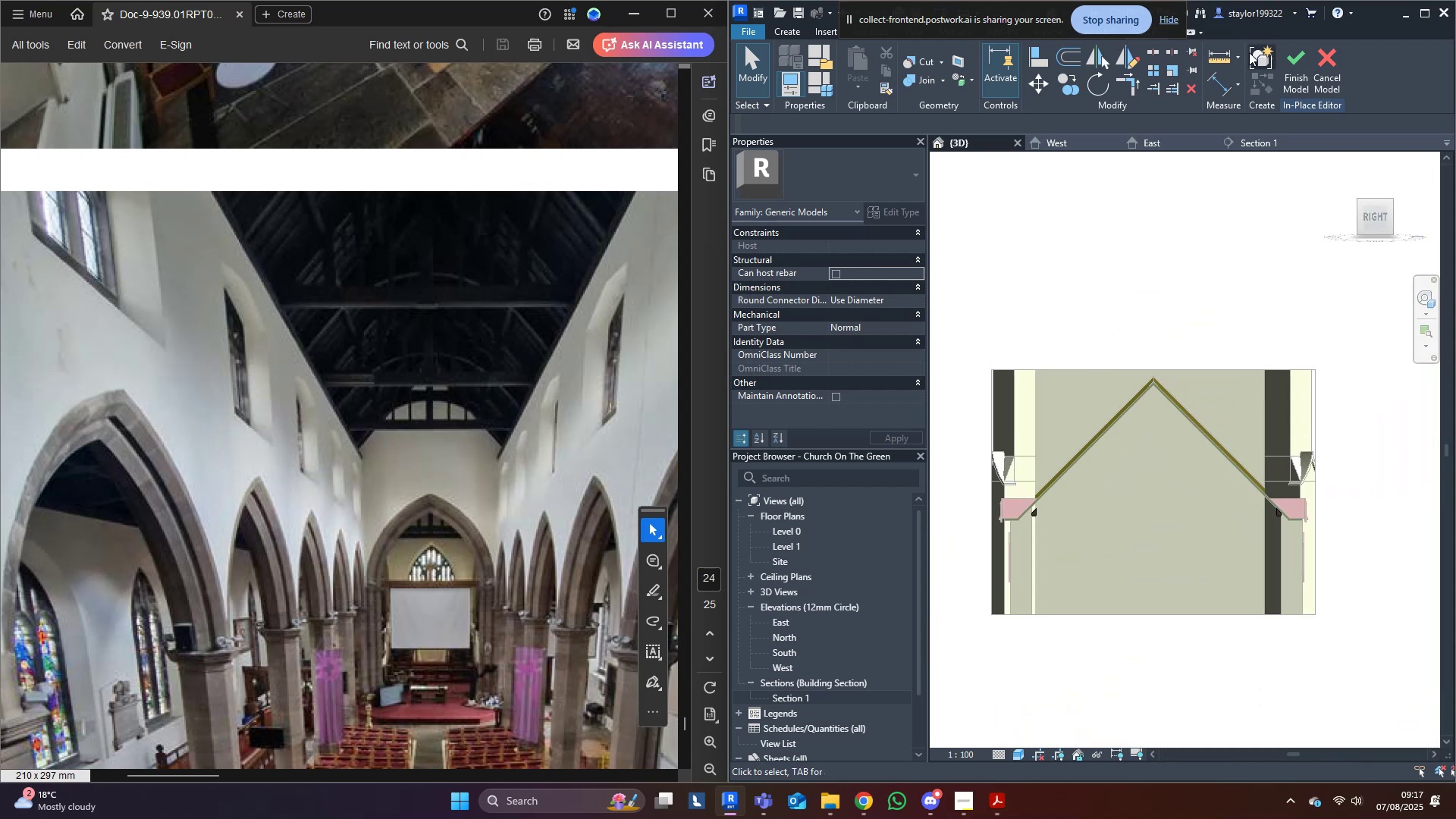 
left_click([1294, 64])
 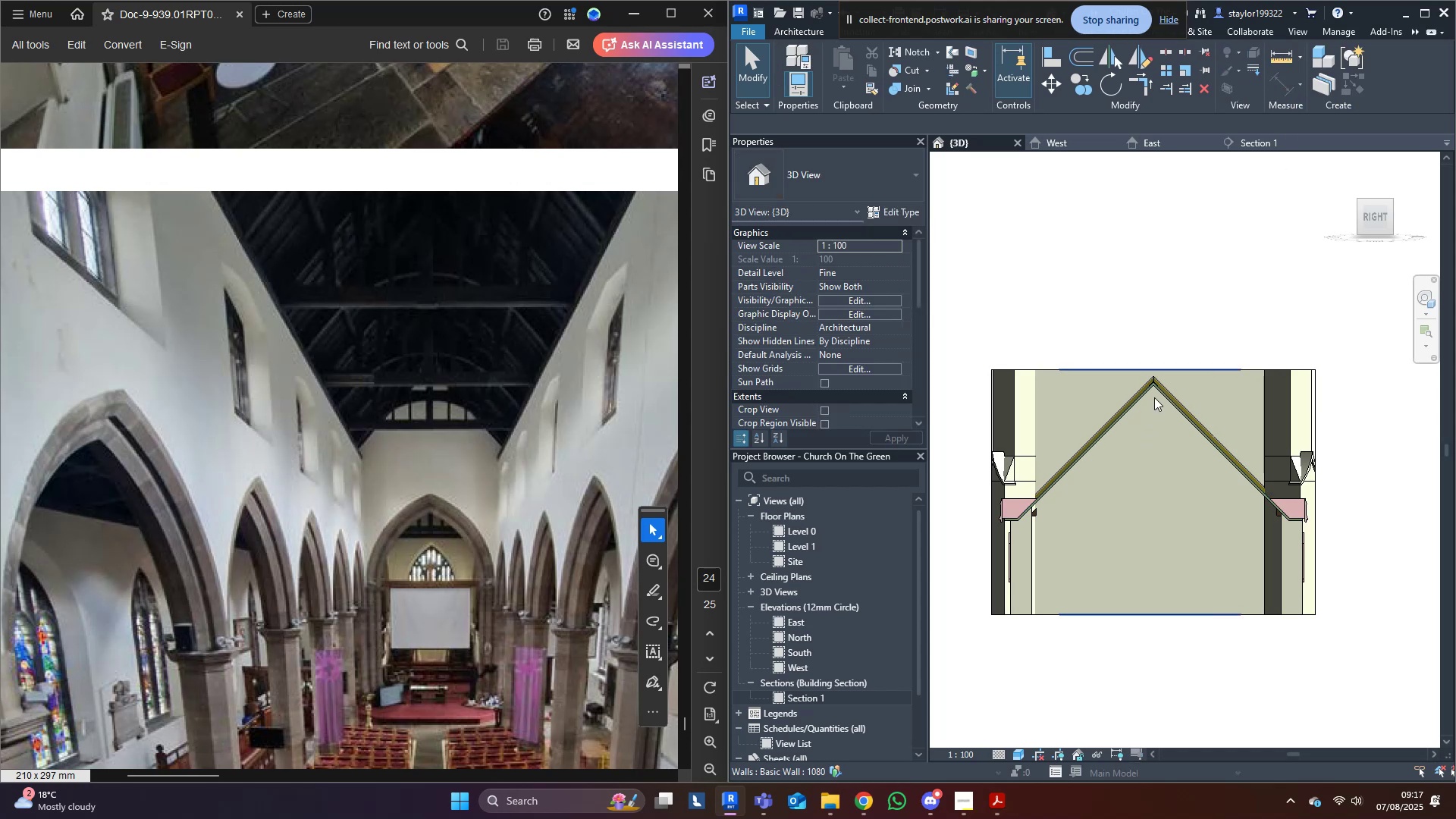 
left_click([1159, 393])
 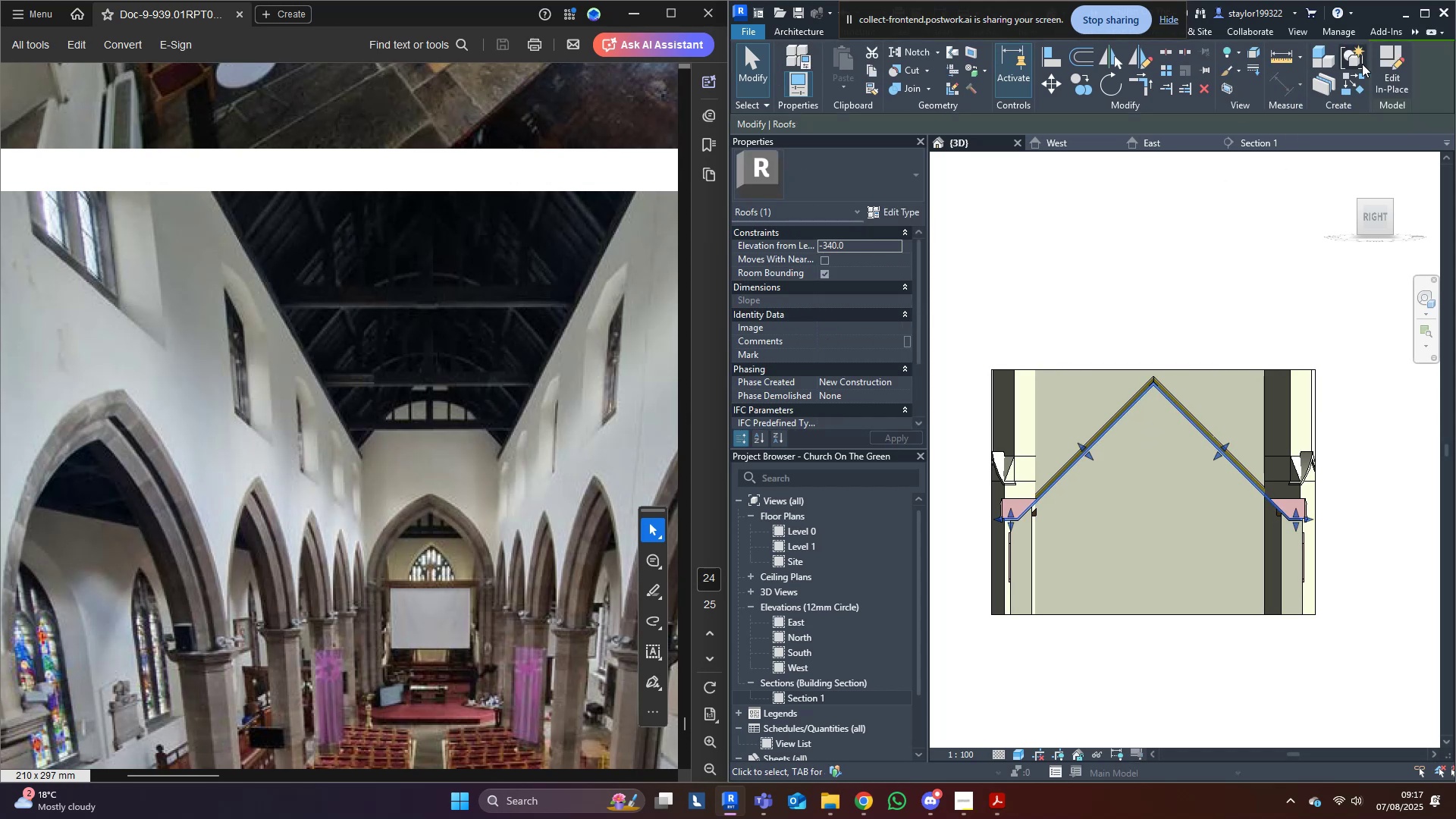 
left_click([1386, 62])
 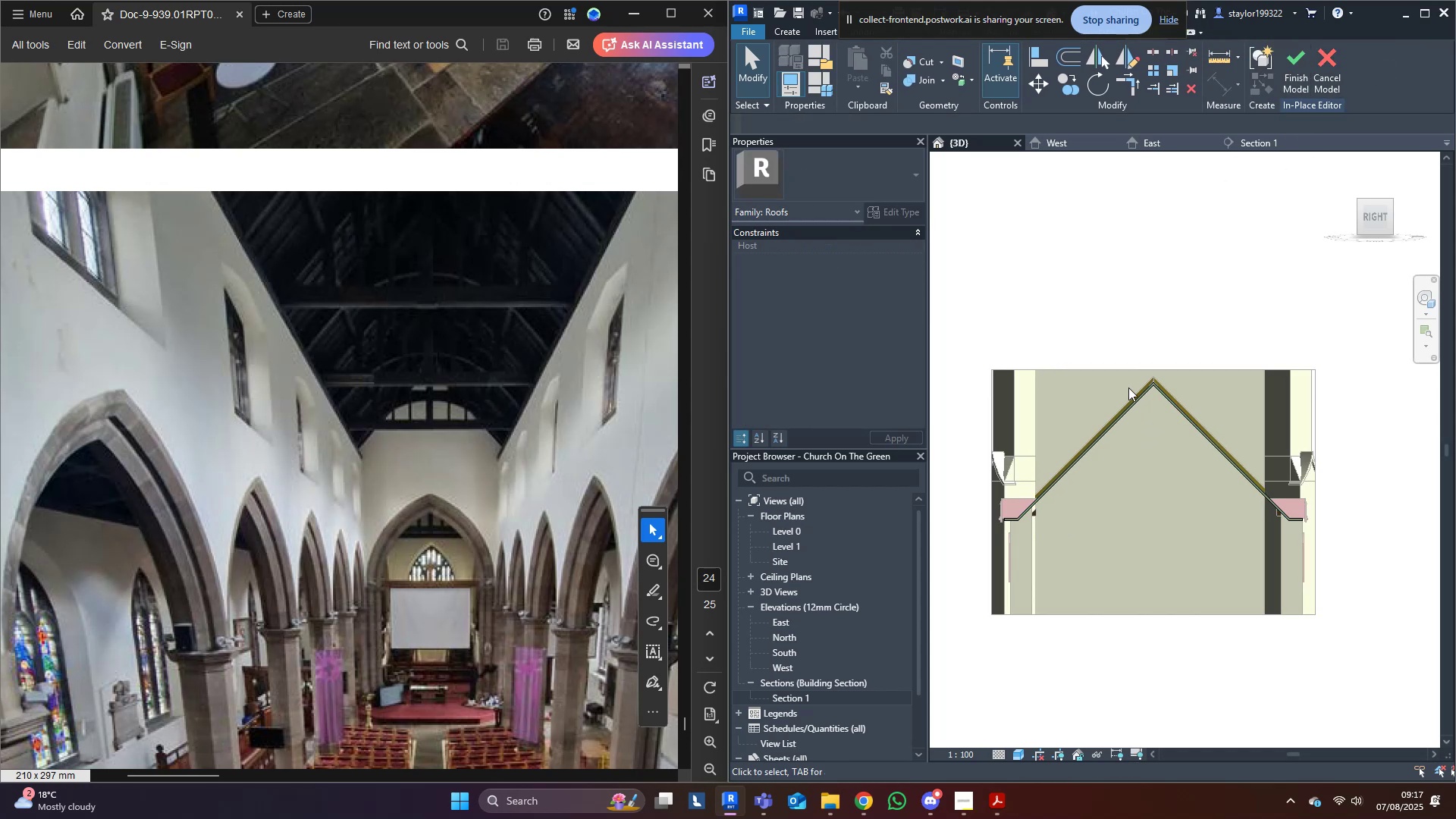 
left_click([1130, 402])
 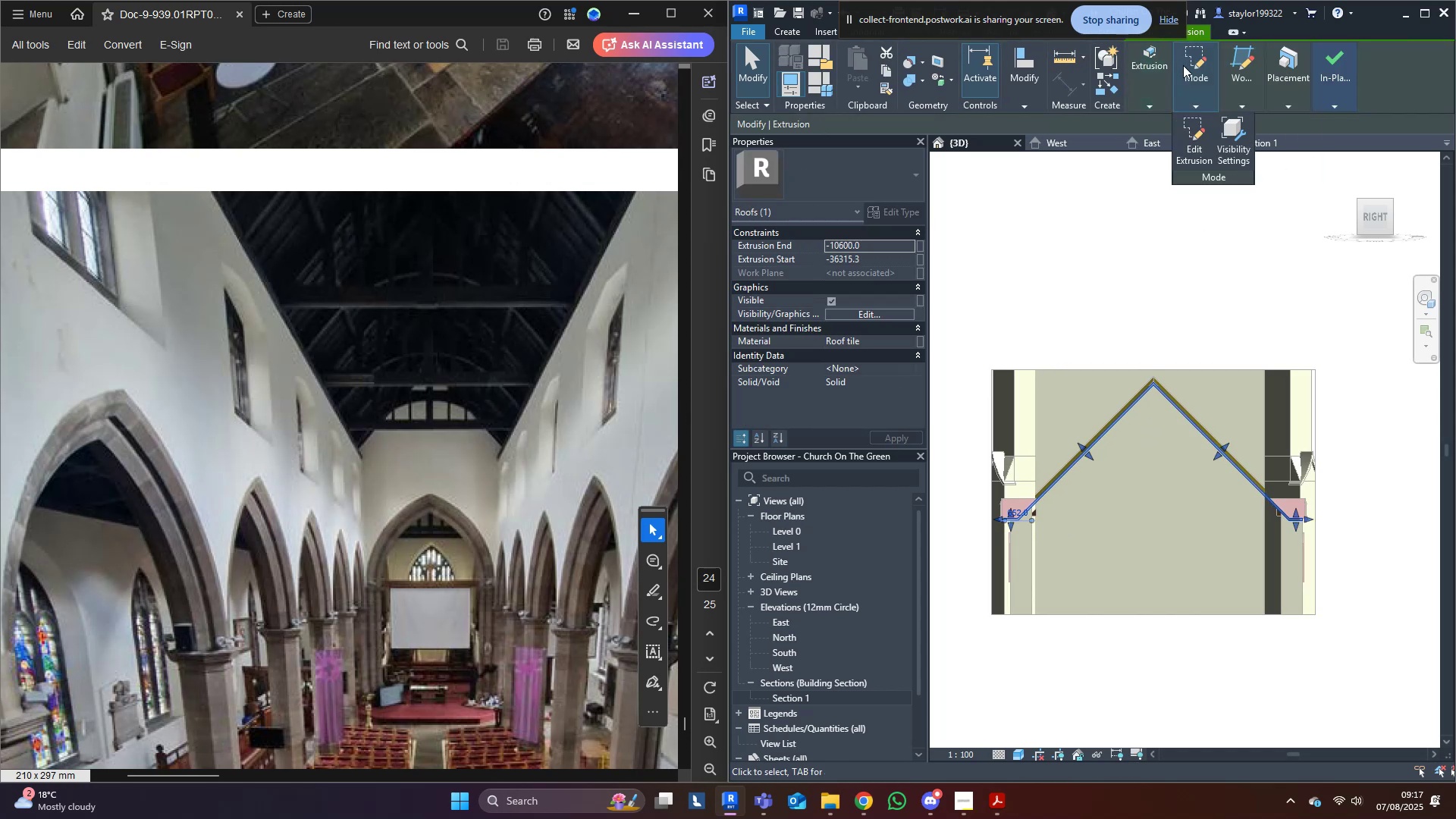 
left_click([1190, 140])
 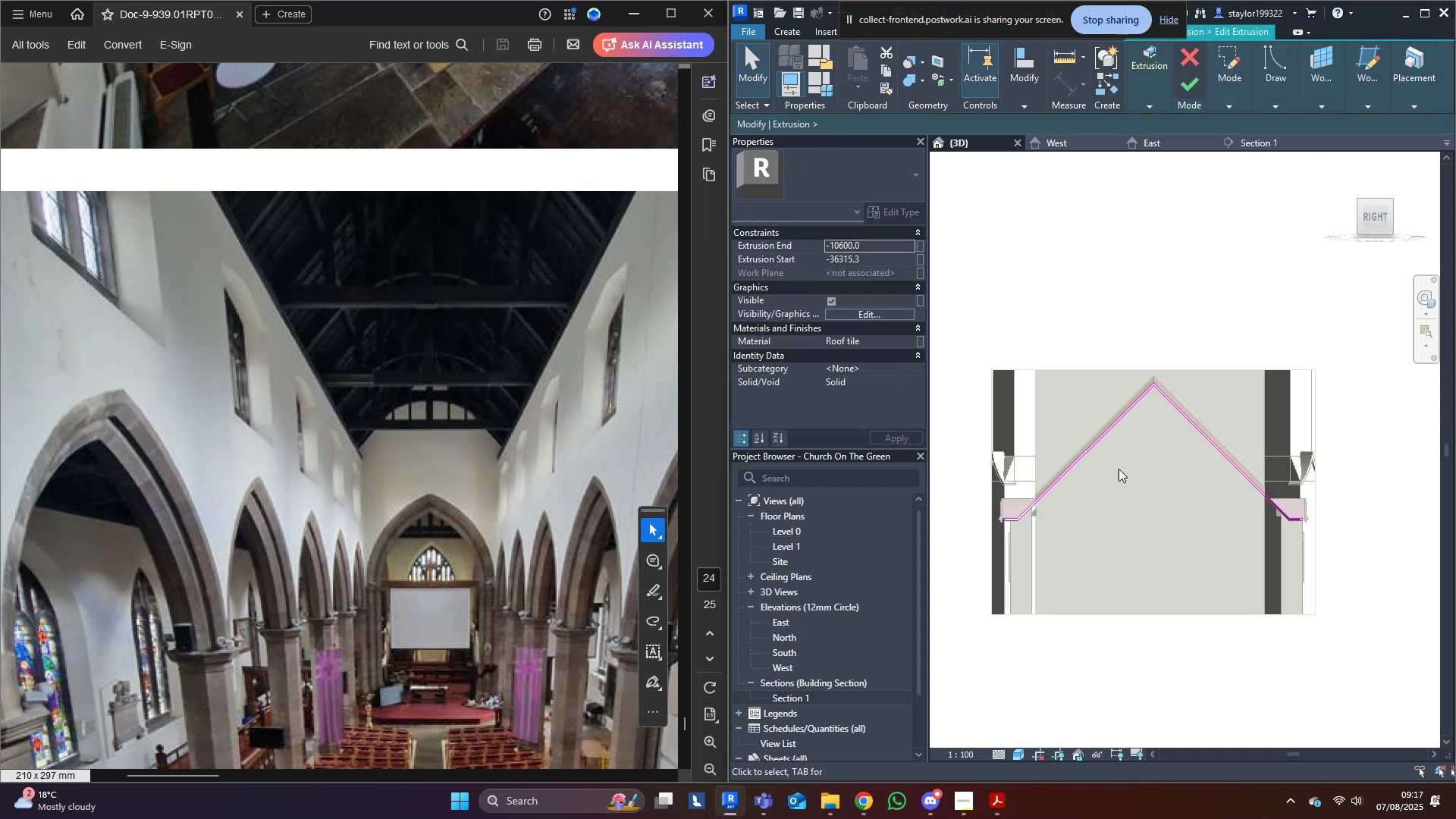 
middle_click([1118, 471])
 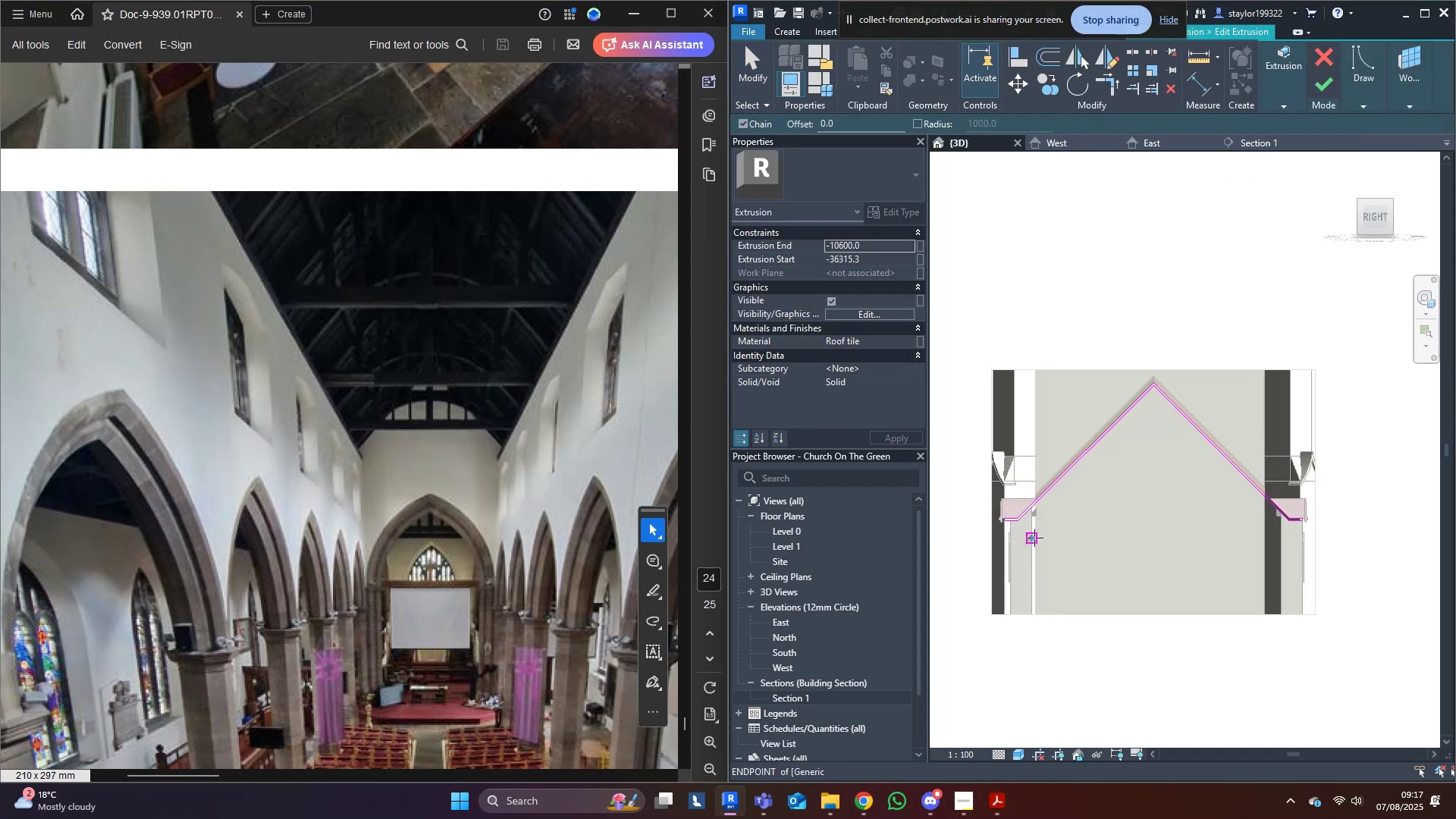 
left_click([1031, 531])
 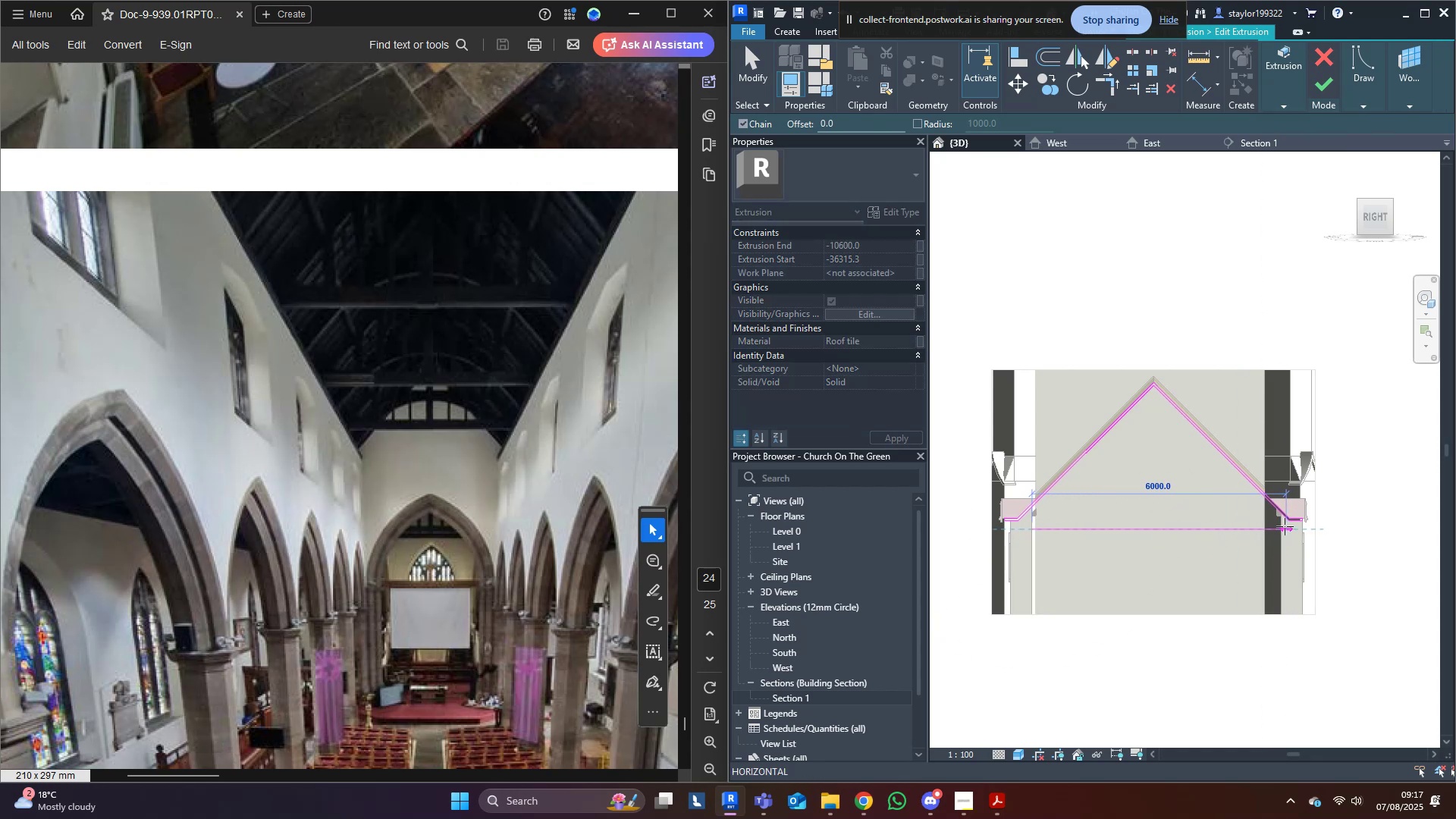 
left_click([1282, 526])
 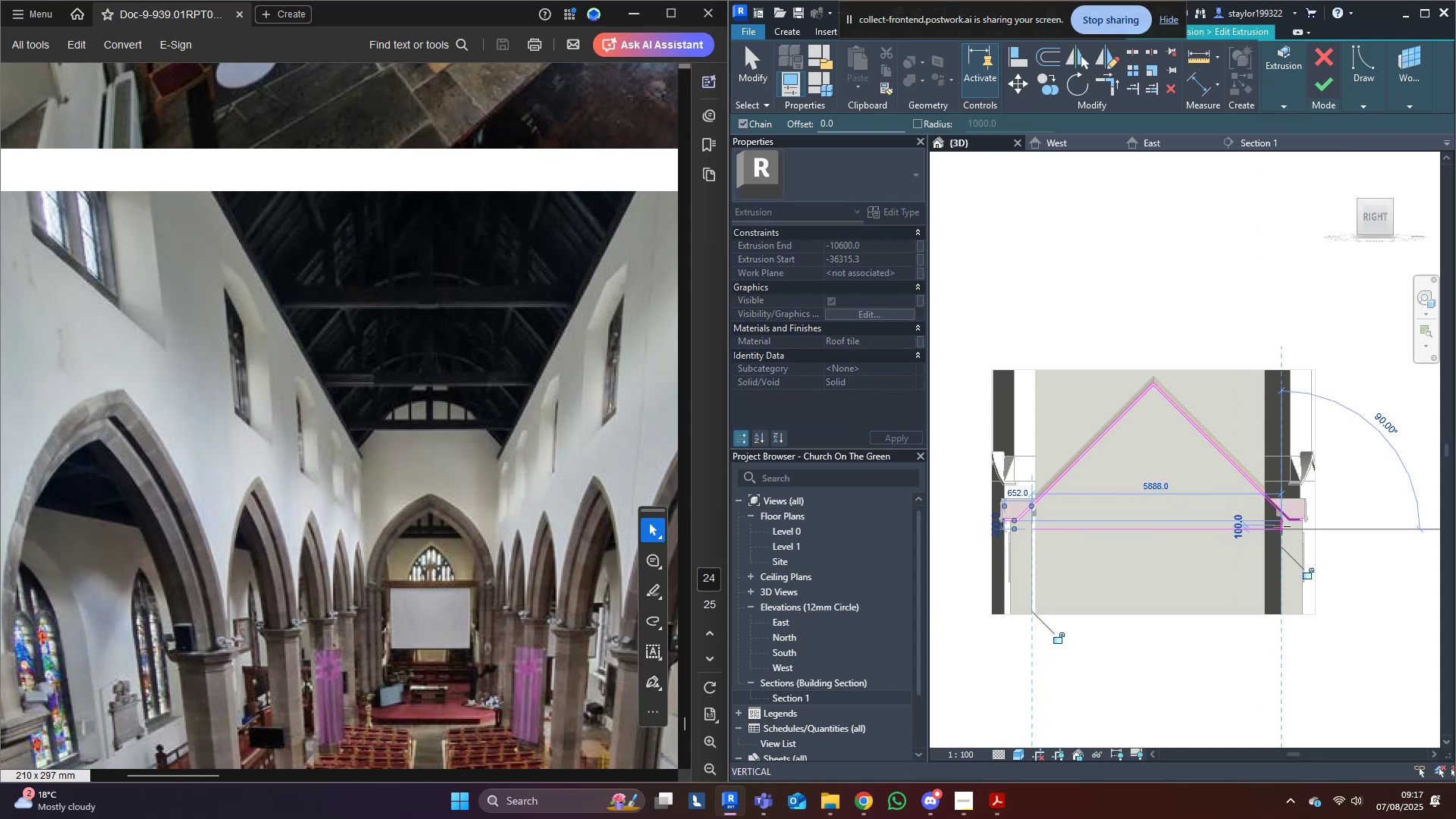 
key(Escape)
 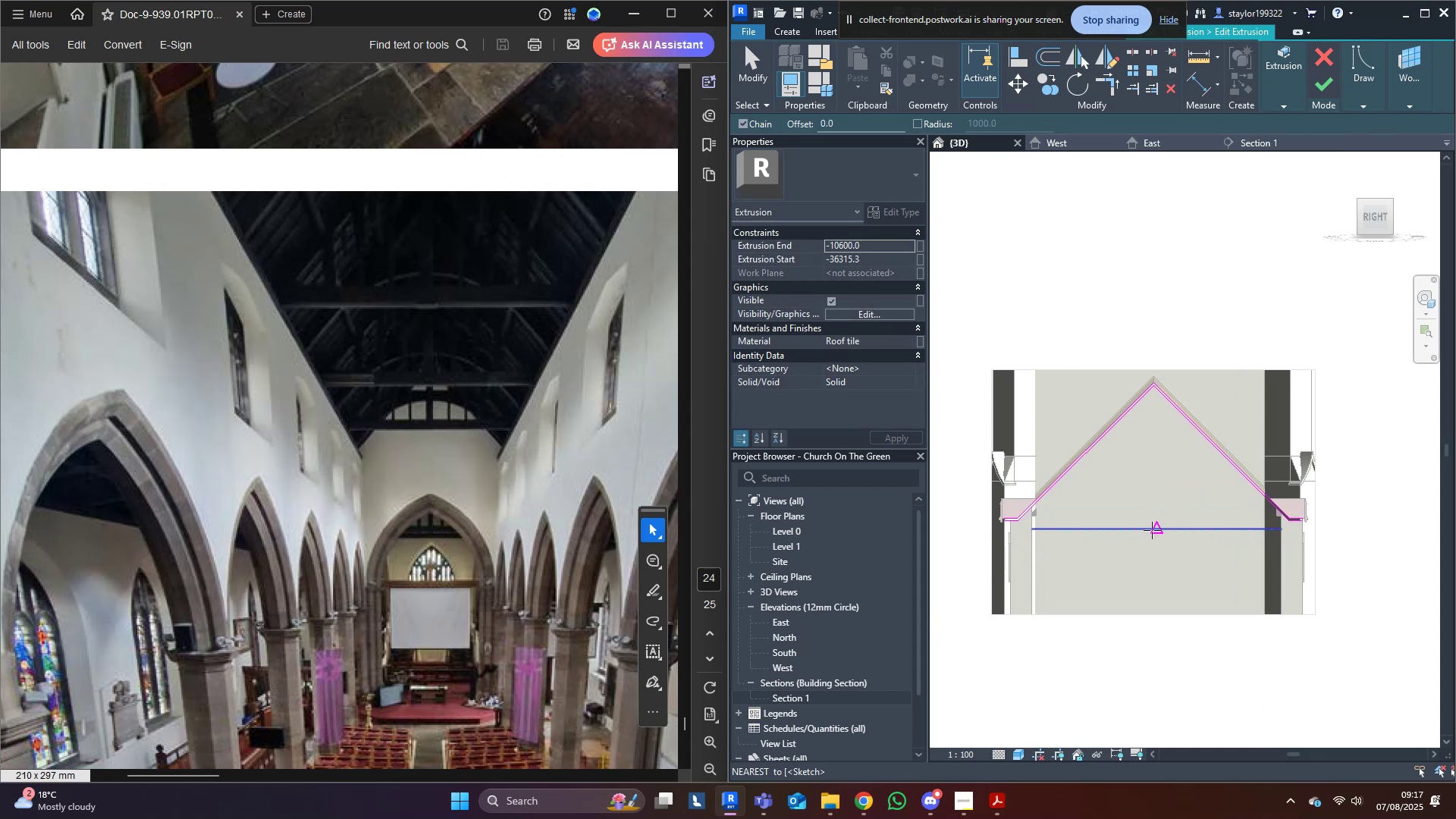 
left_click([1156, 530])
 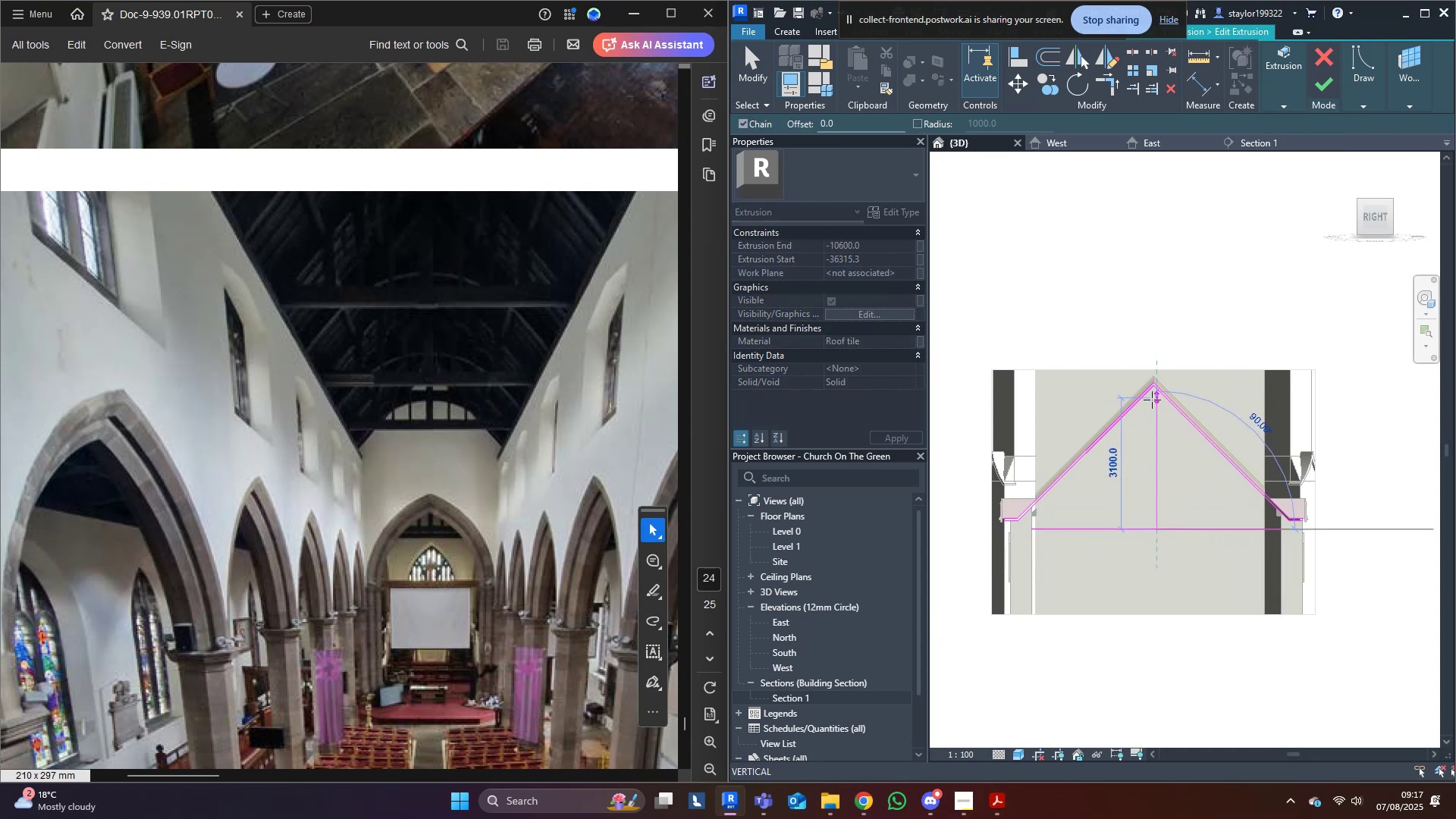 
scroll: coordinate [1151, 390], scroll_direction: up, amount: 9.0
 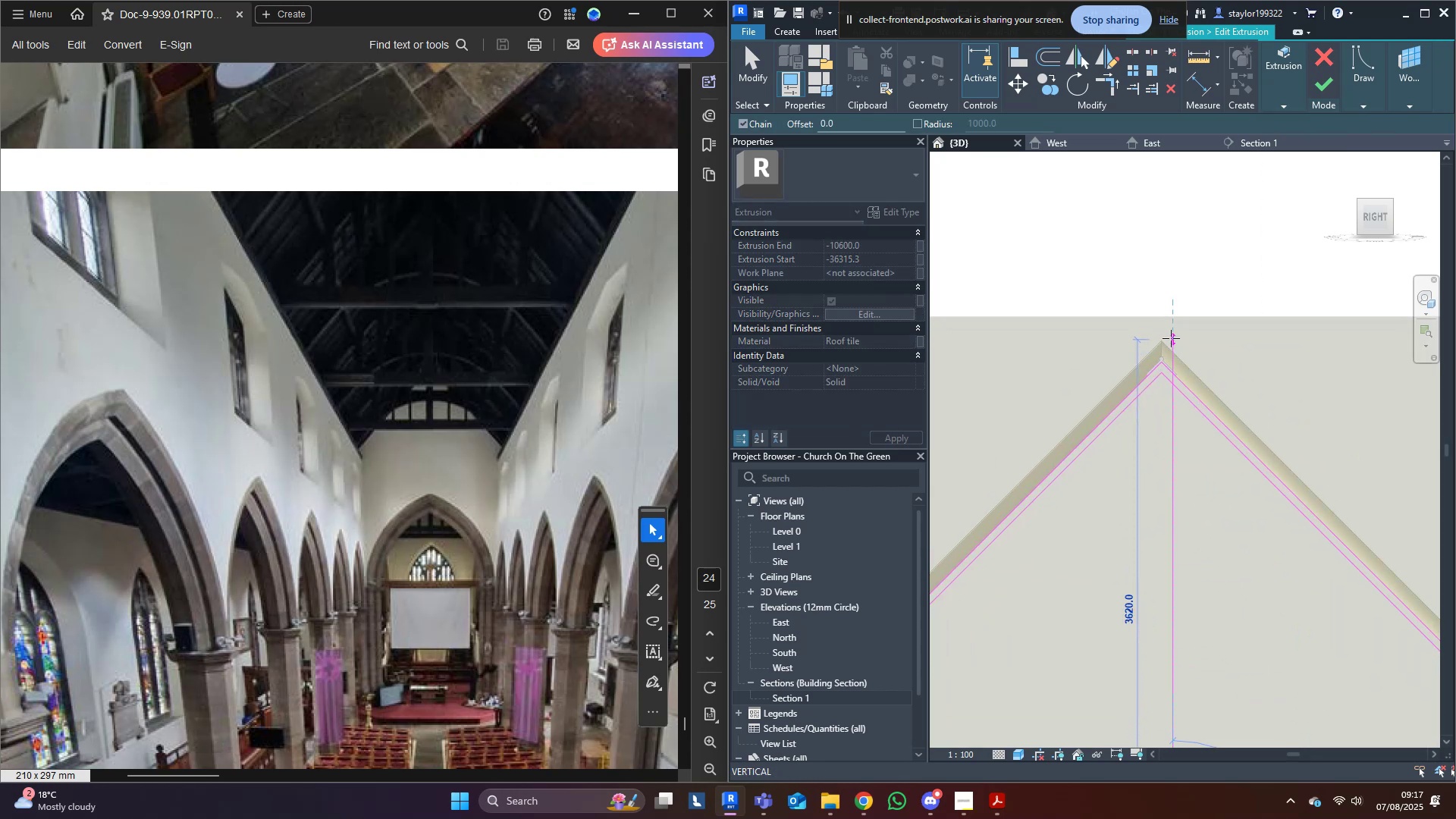 
left_click([1172, 334])
 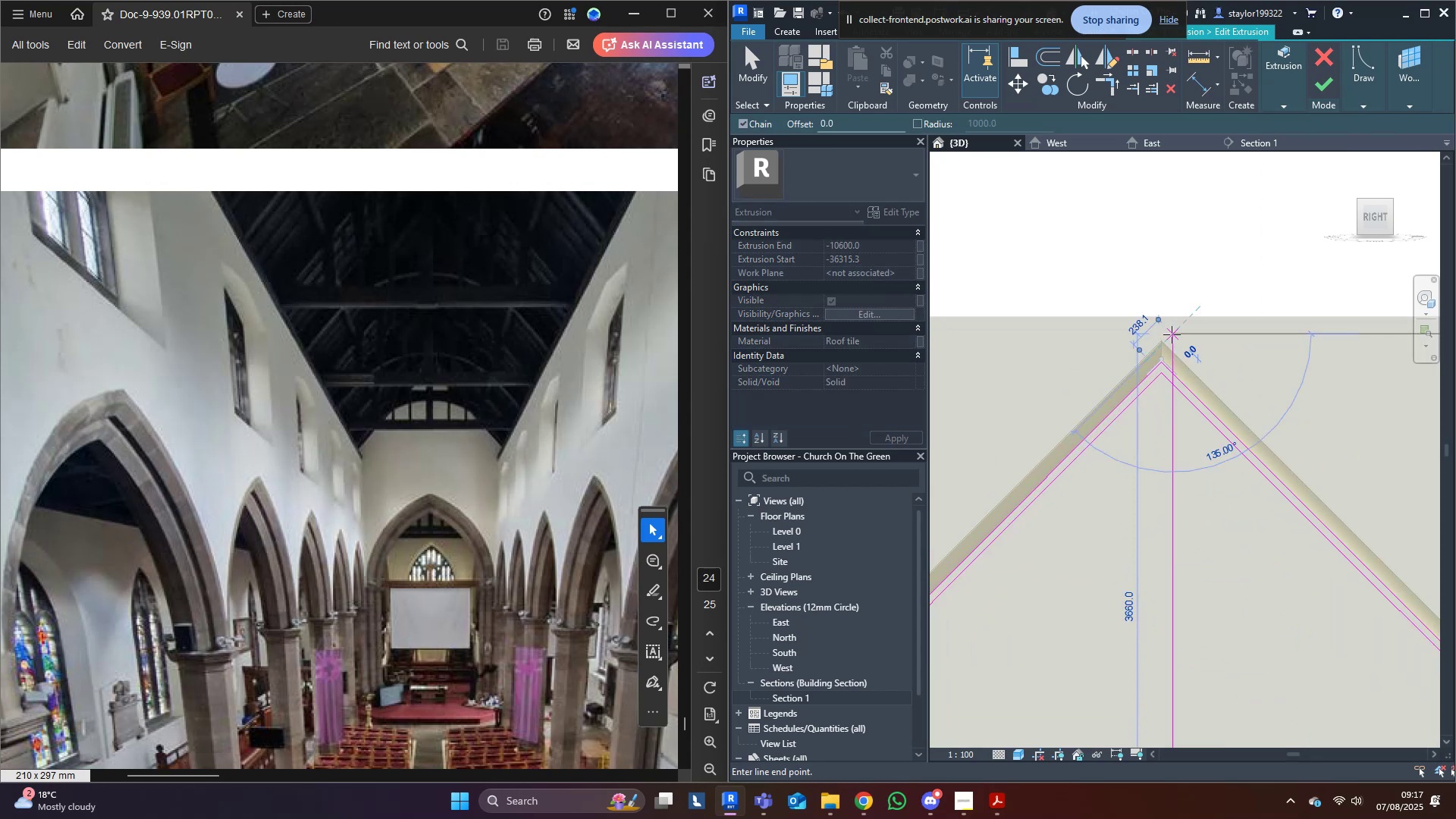 
key(Escape)
 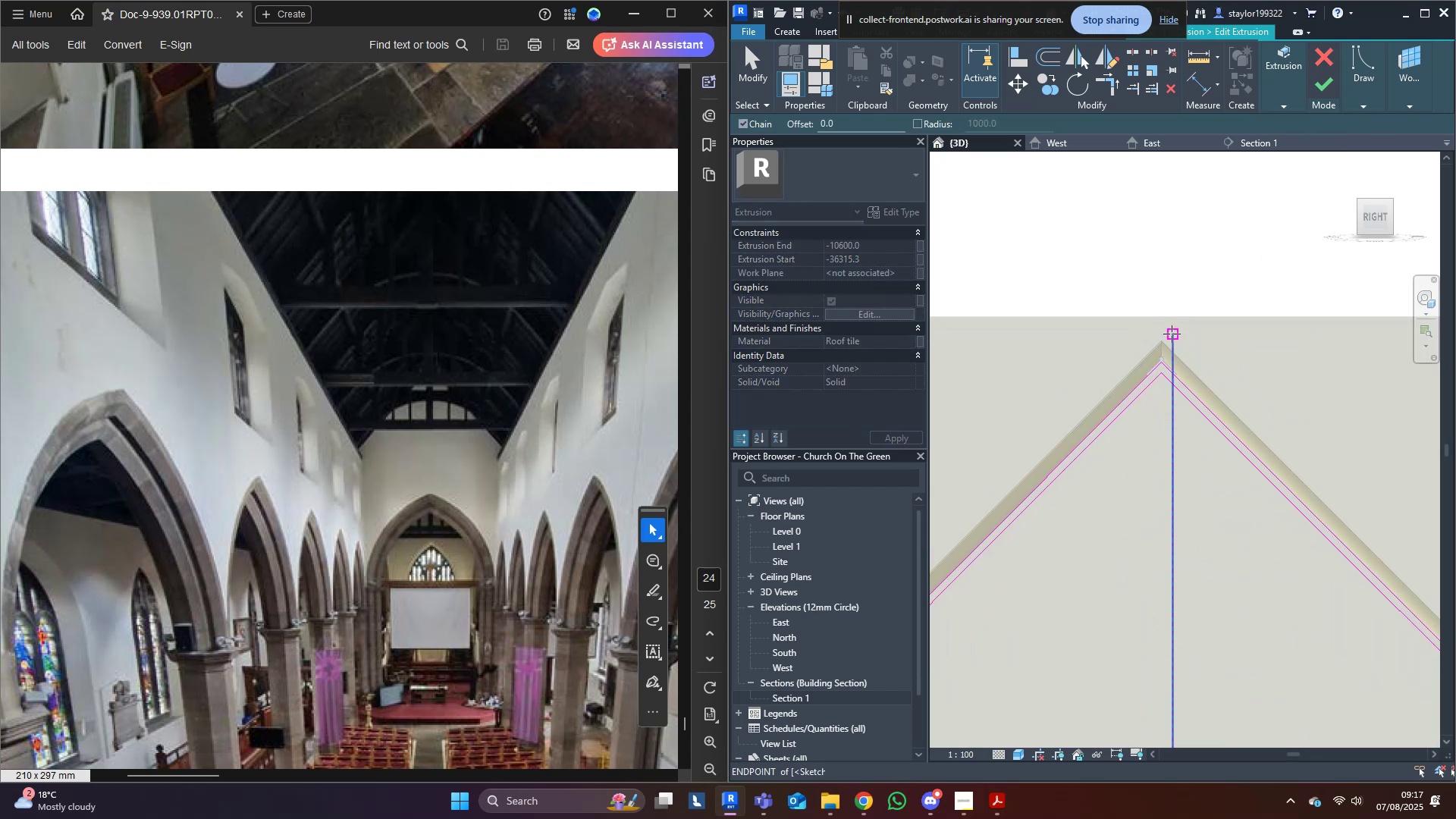 
middle_click([1172, 334])
 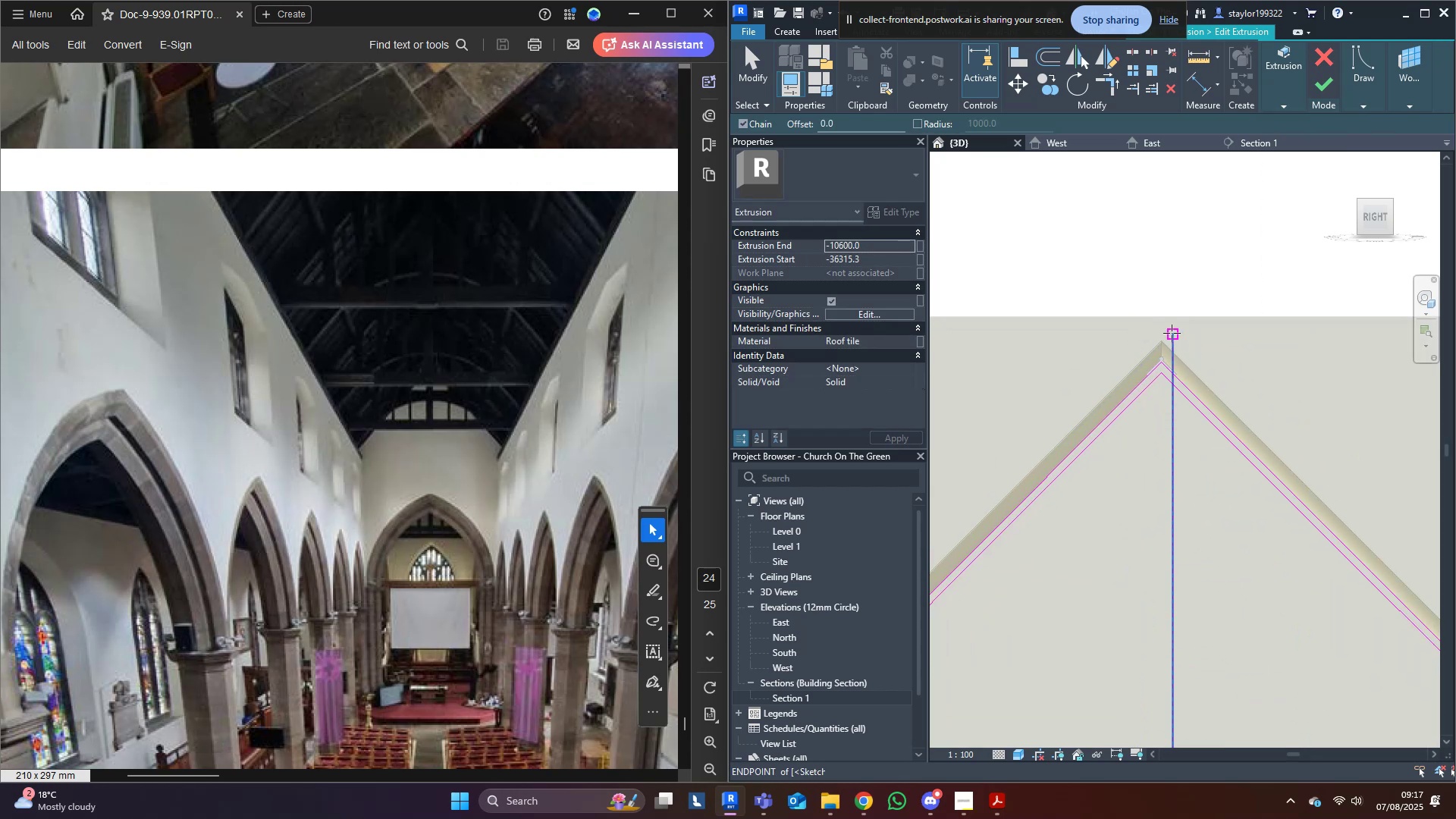 
scroll: coordinate [1138, 419], scroll_direction: down, amount: 9.0
 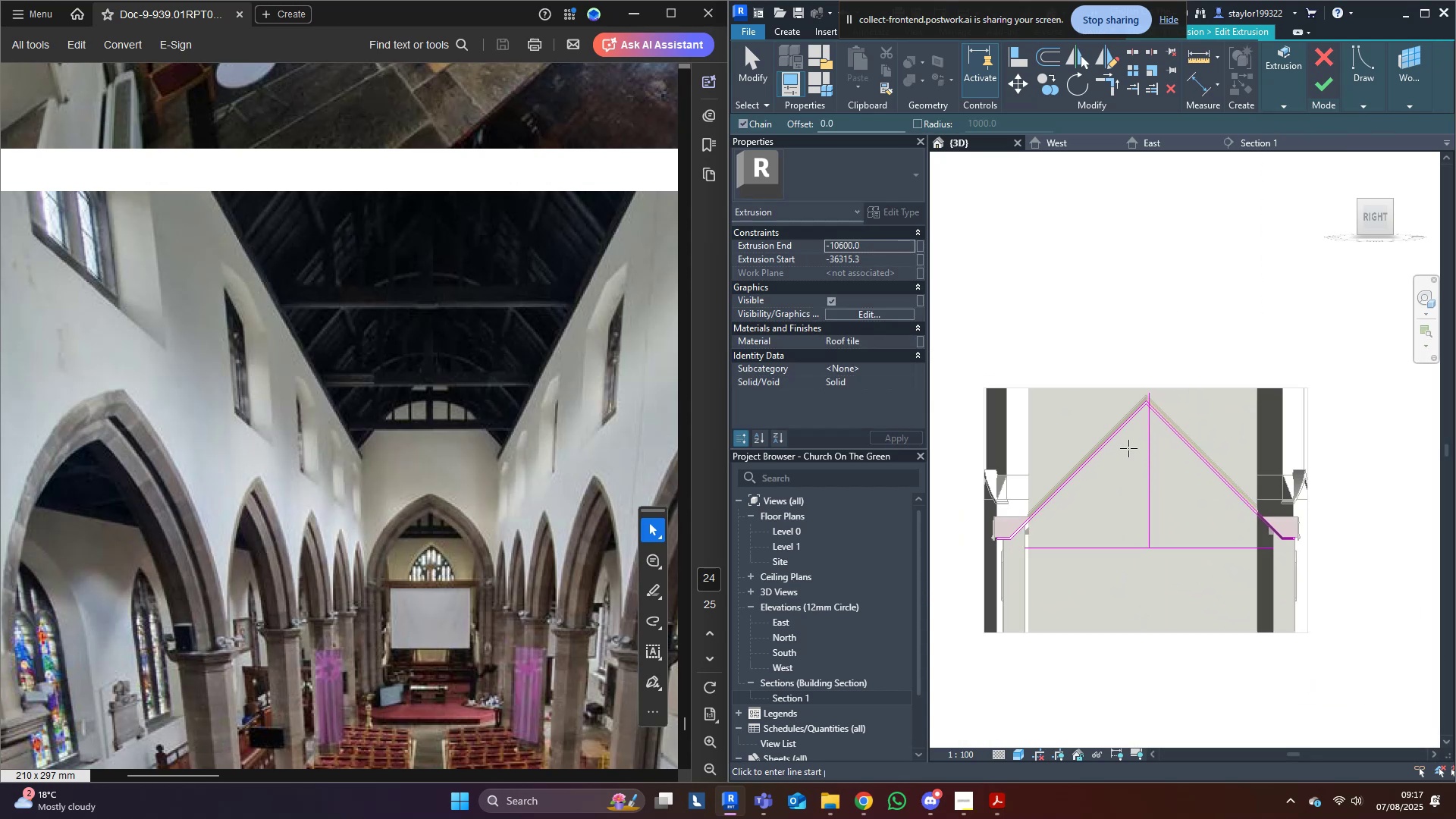 
scroll: coordinate [1021, 560], scroll_direction: up, amount: 2.0
 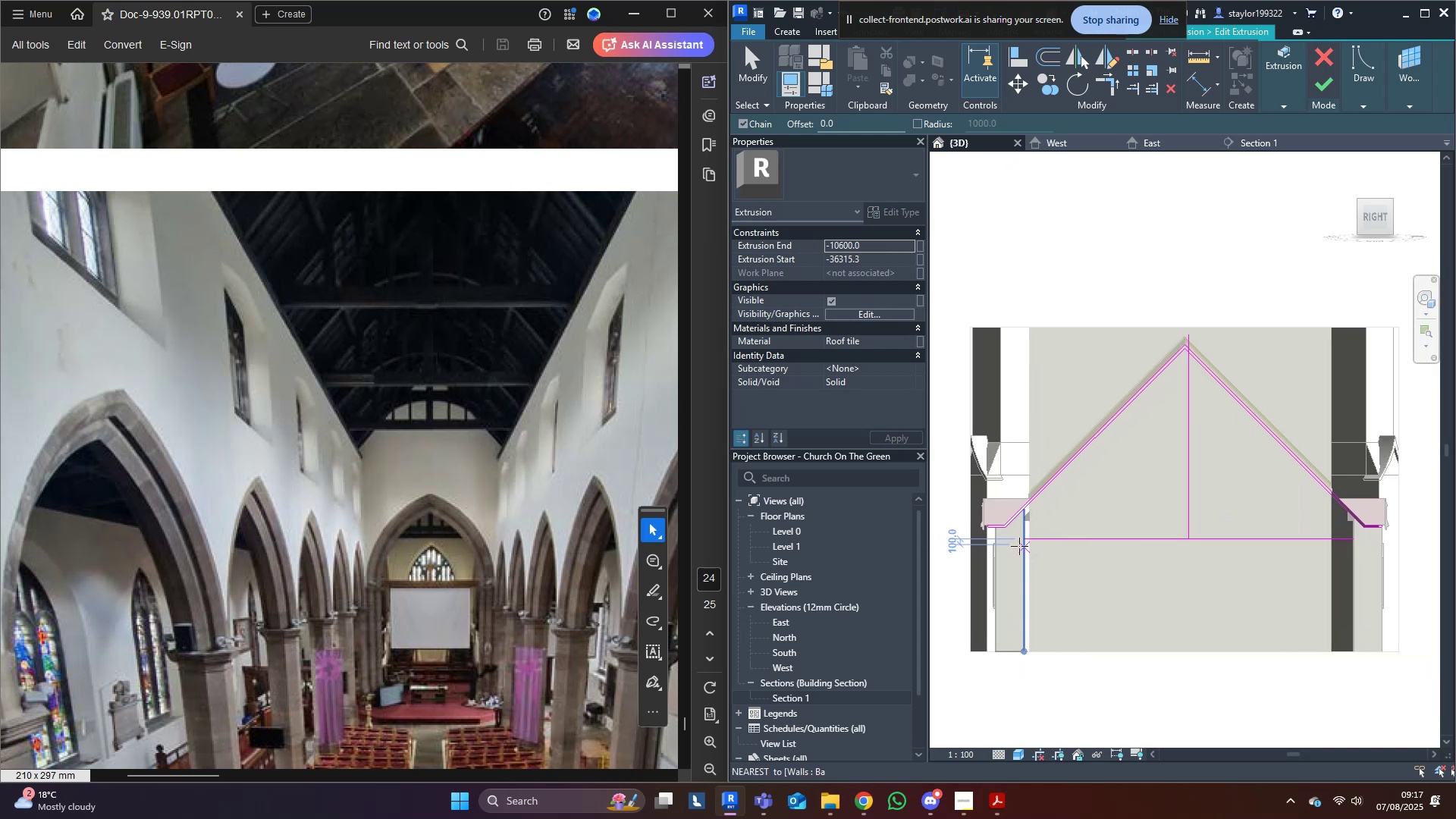 
type(md)
 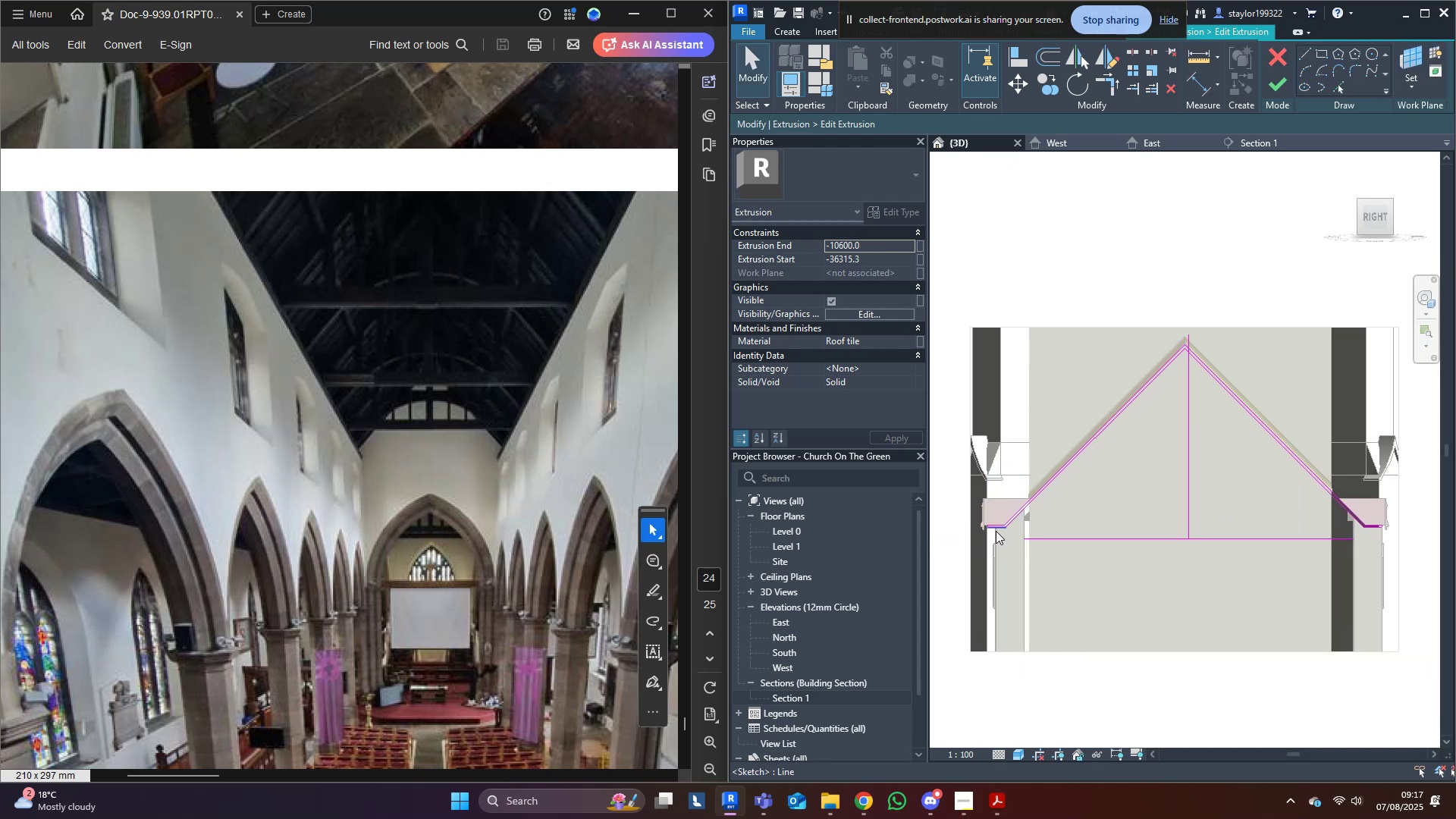 
left_click([994, 529])
 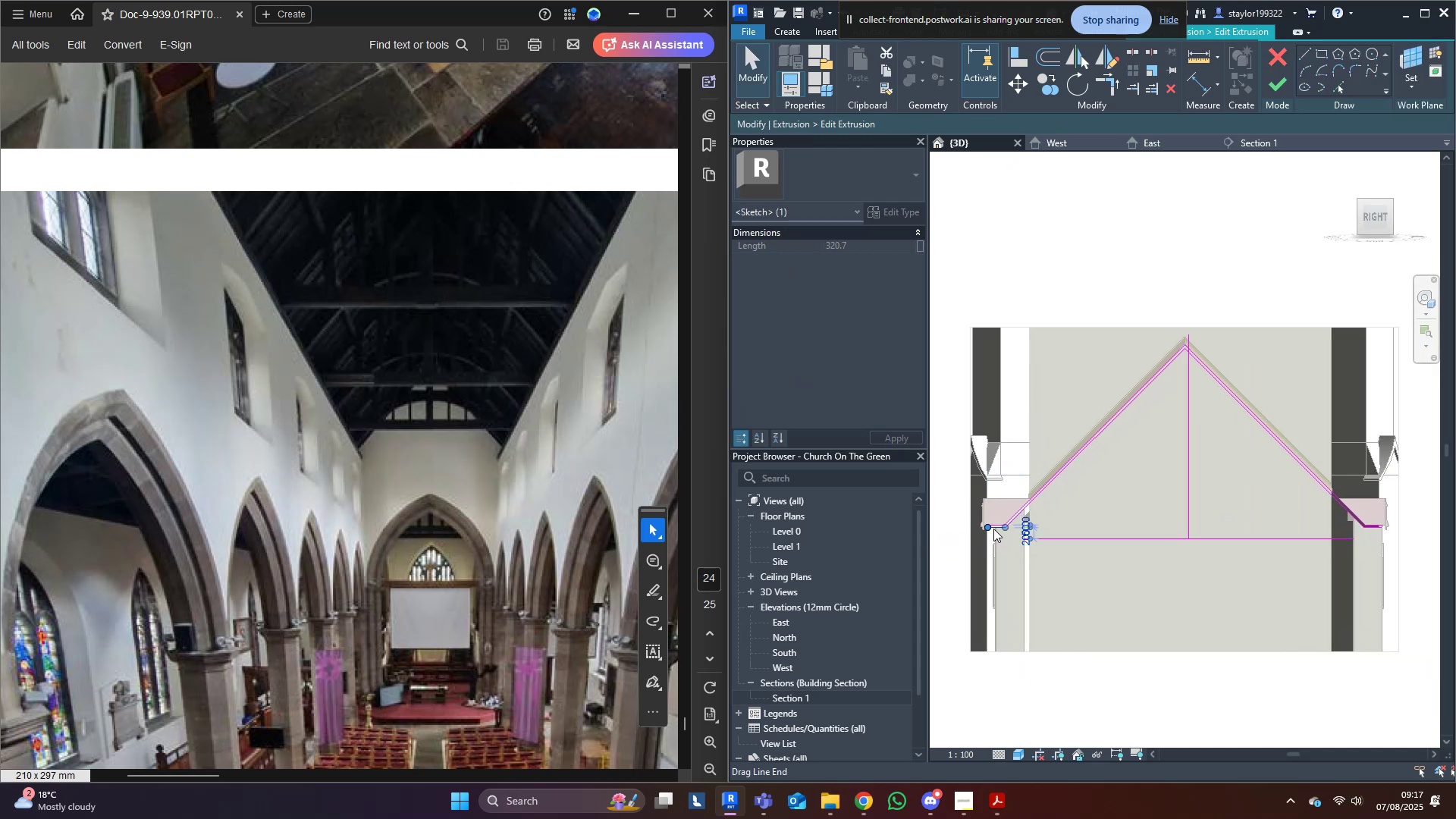 
scroll: coordinate [1397, 518], scroll_direction: up, amount: 5.0
 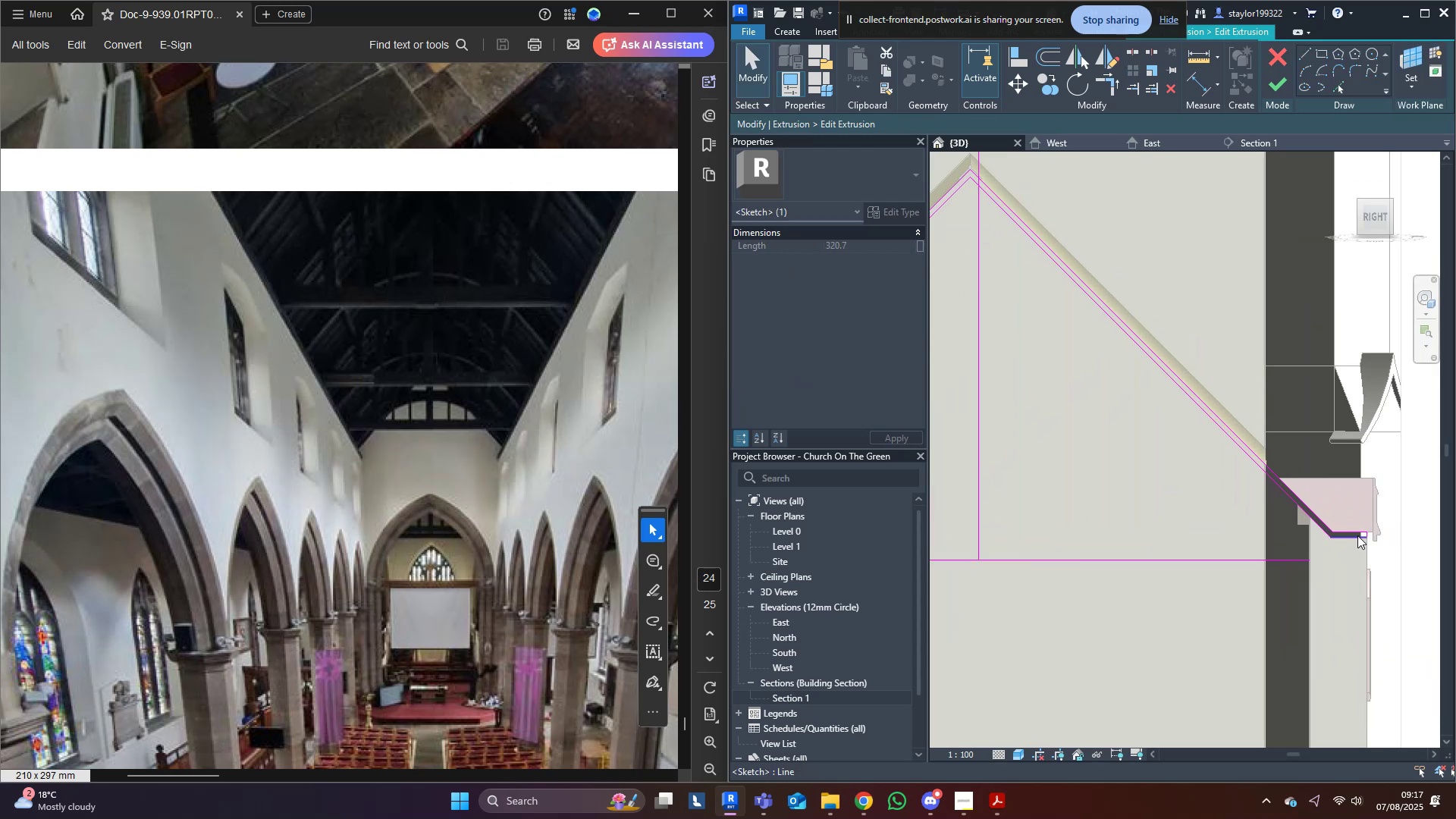 
left_click([1357, 535])
 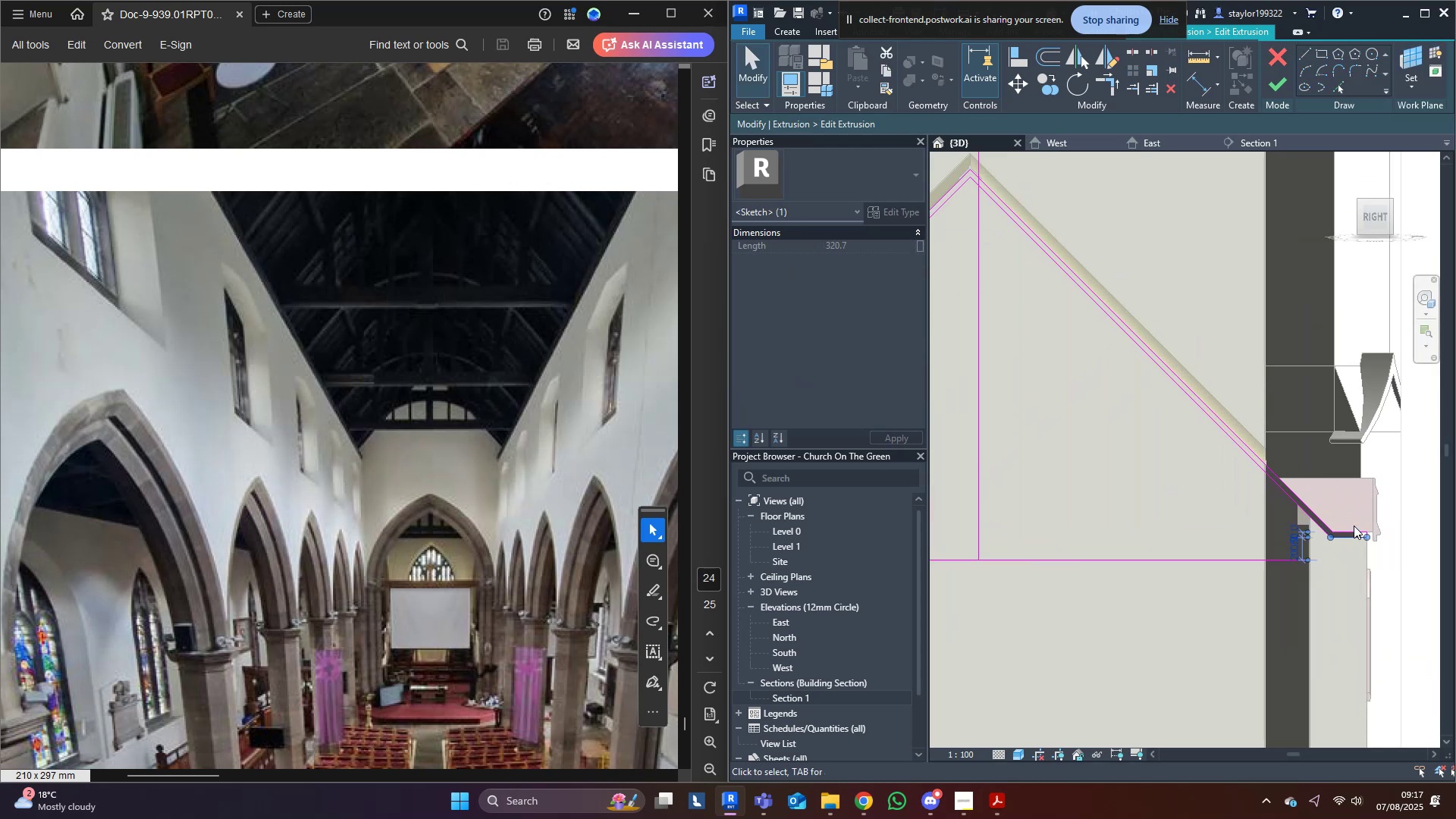 
left_click([1358, 429])
 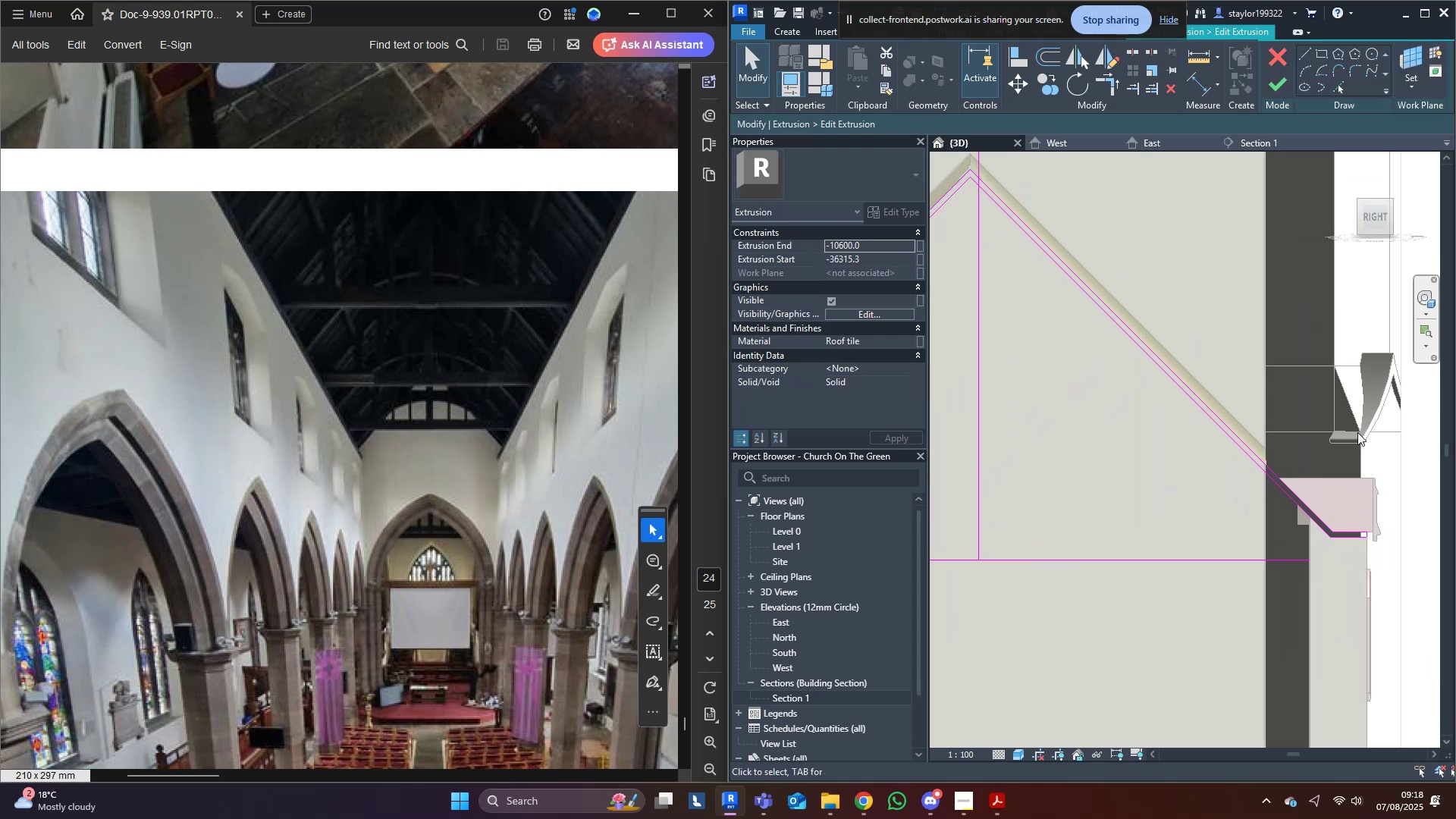 
scroll: coordinate [1357, 432], scroll_direction: down, amount: 5.0
 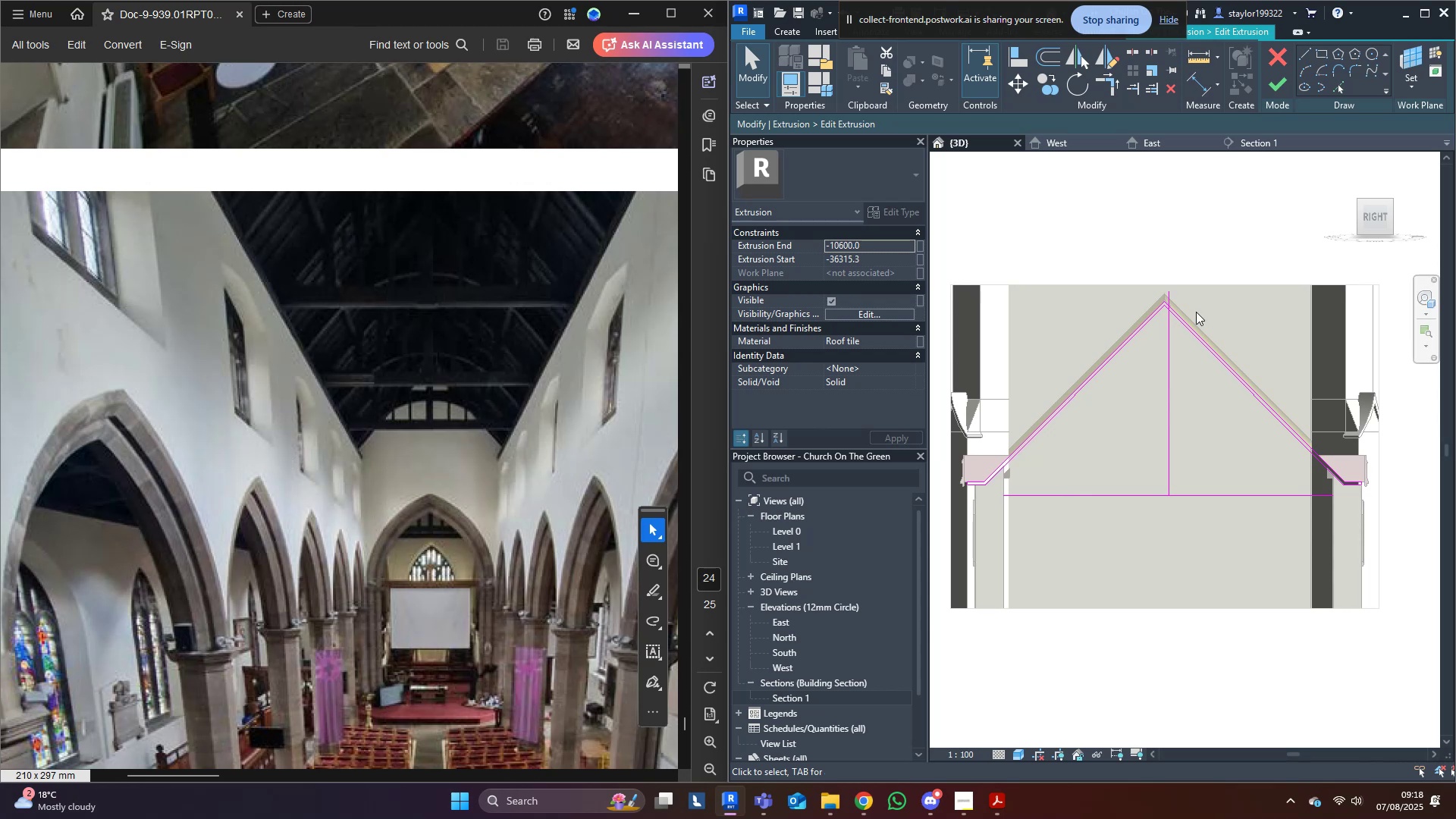 
wait(9.83)
 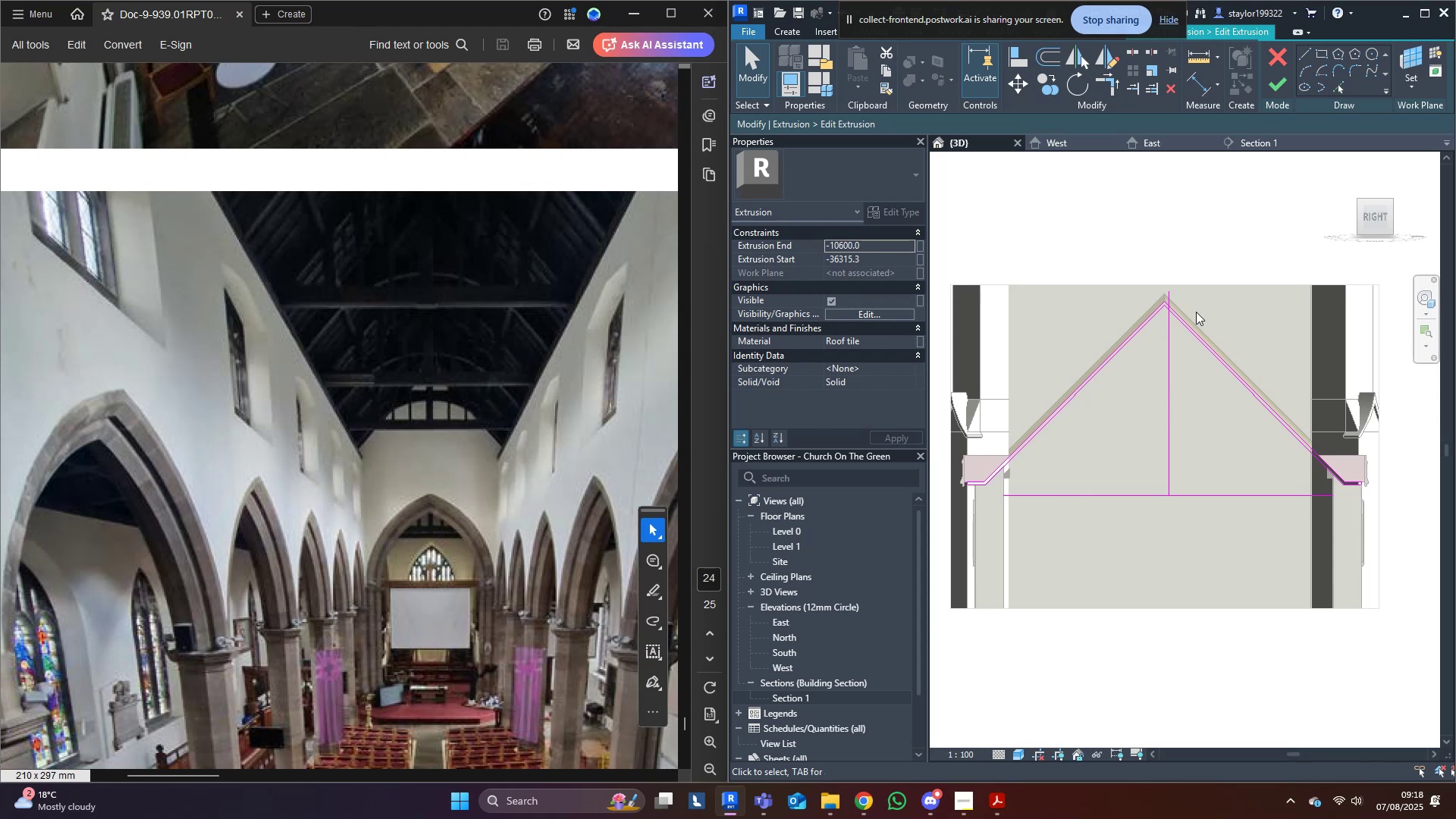 
left_click([1269, 61])
 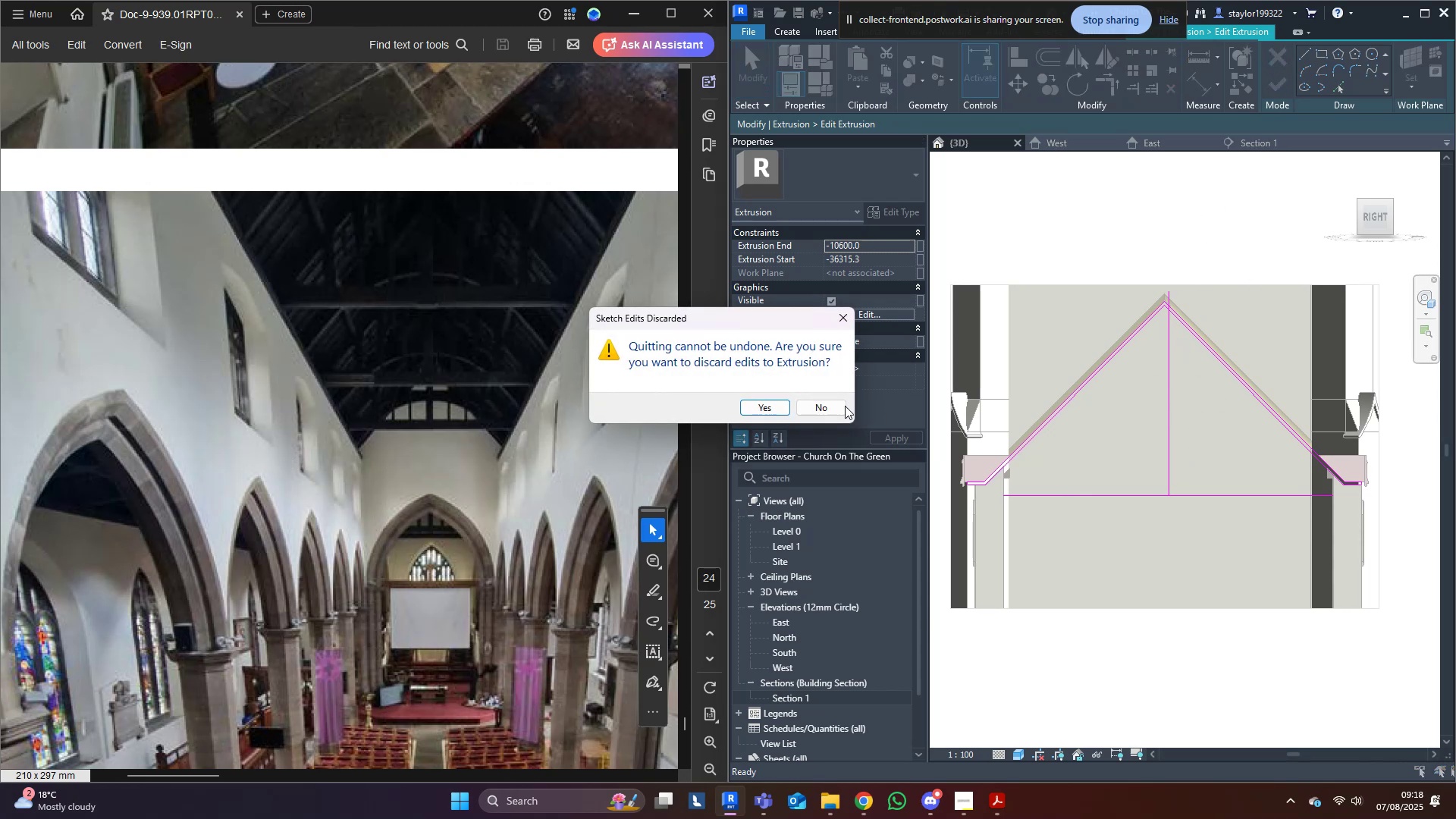 
left_click([787, 410])
 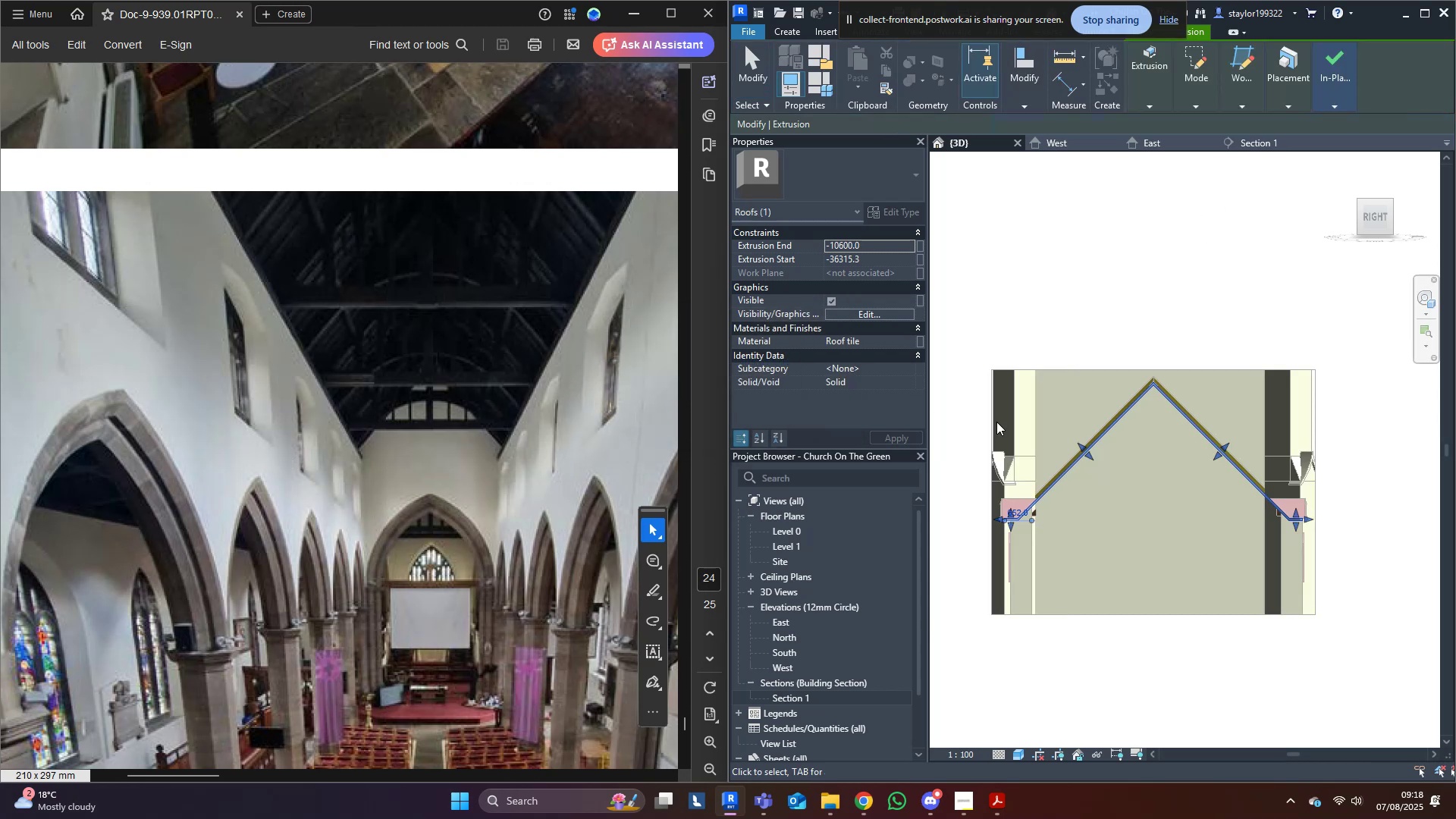 
middle_click([1063, 441])
 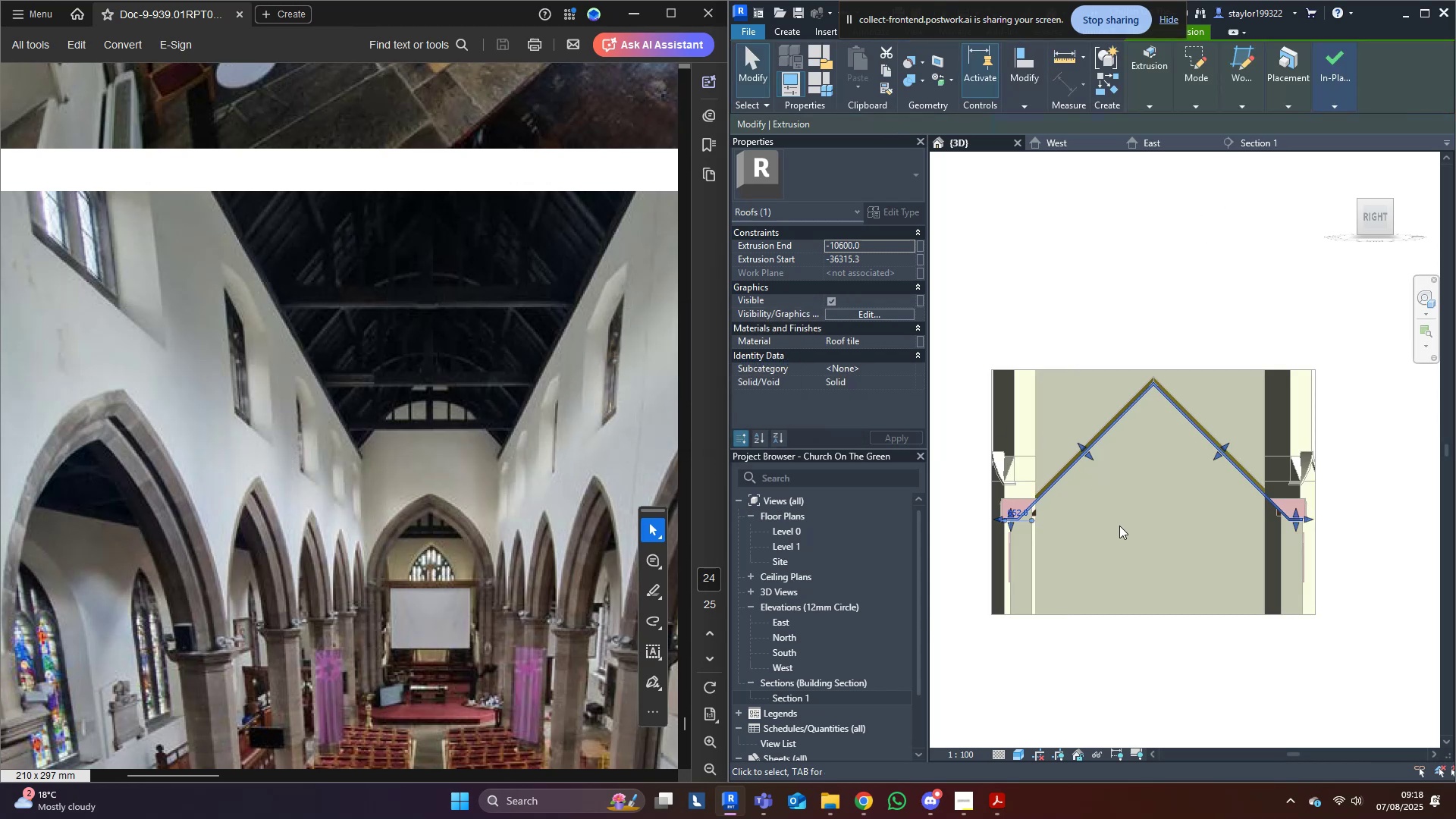 
key(Escape)
 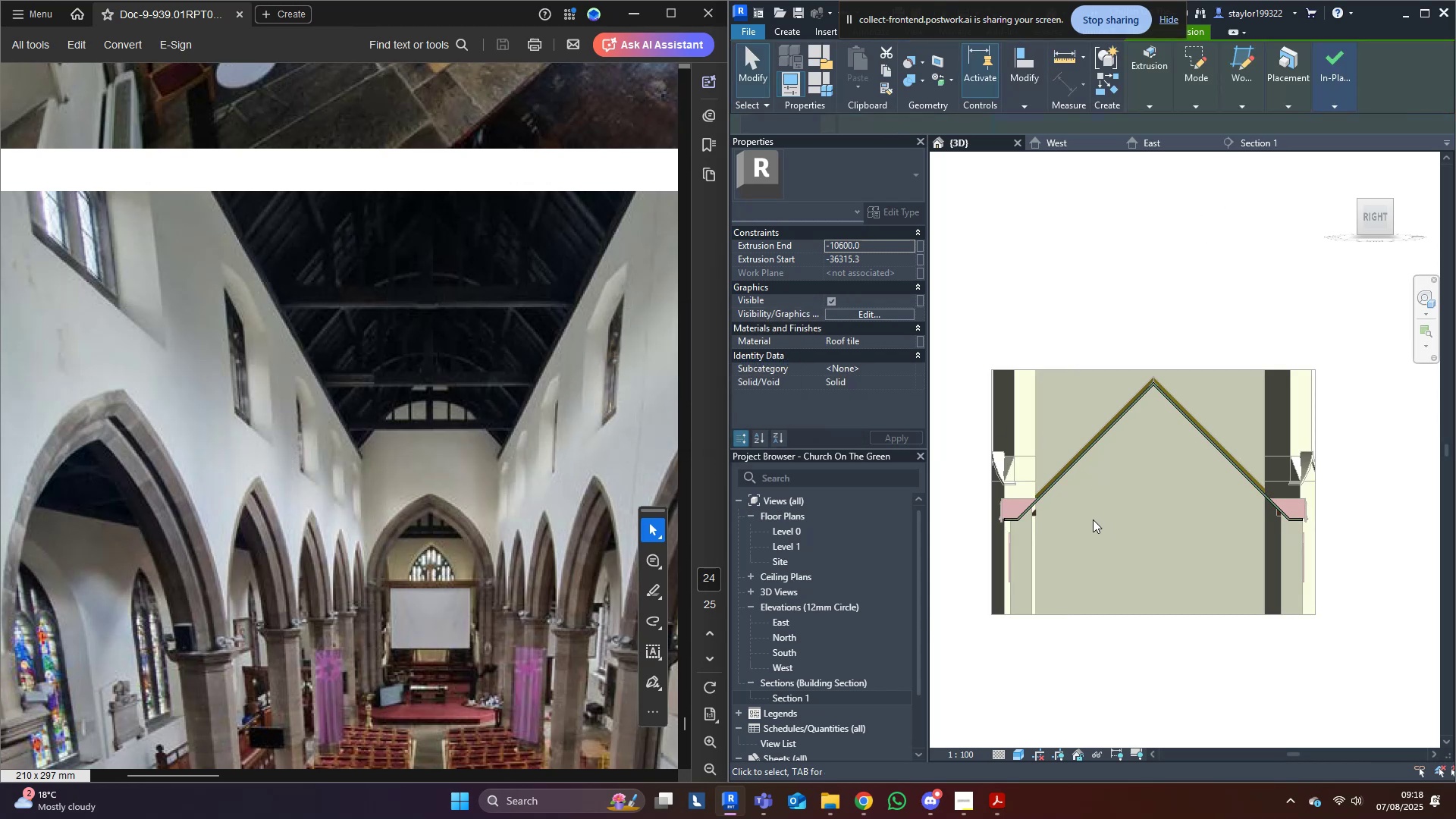 
scroll: coordinate [1043, 510], scroll_direction: up, amount: 10.0
 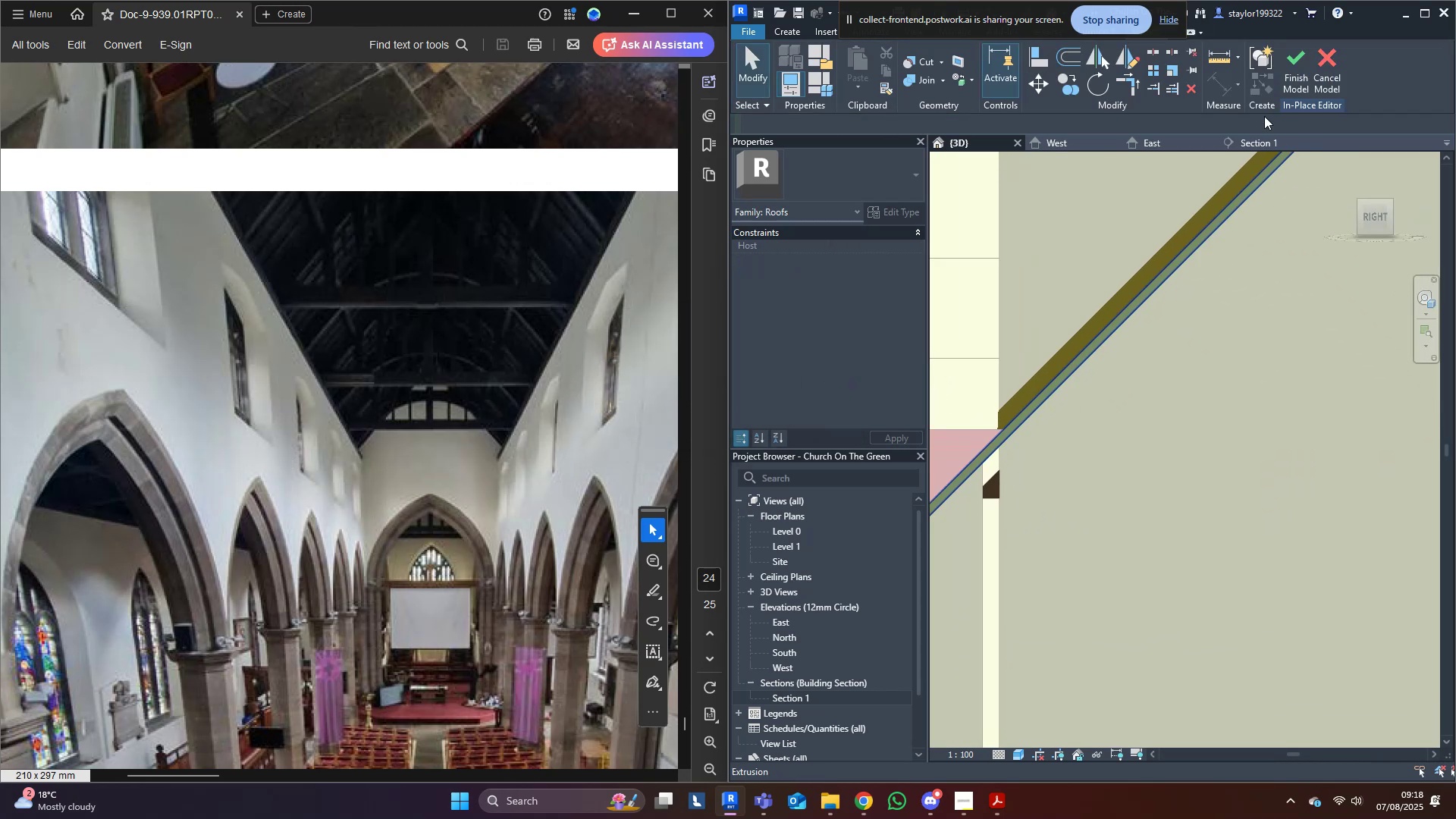 
mouse_move([1288, 84])
 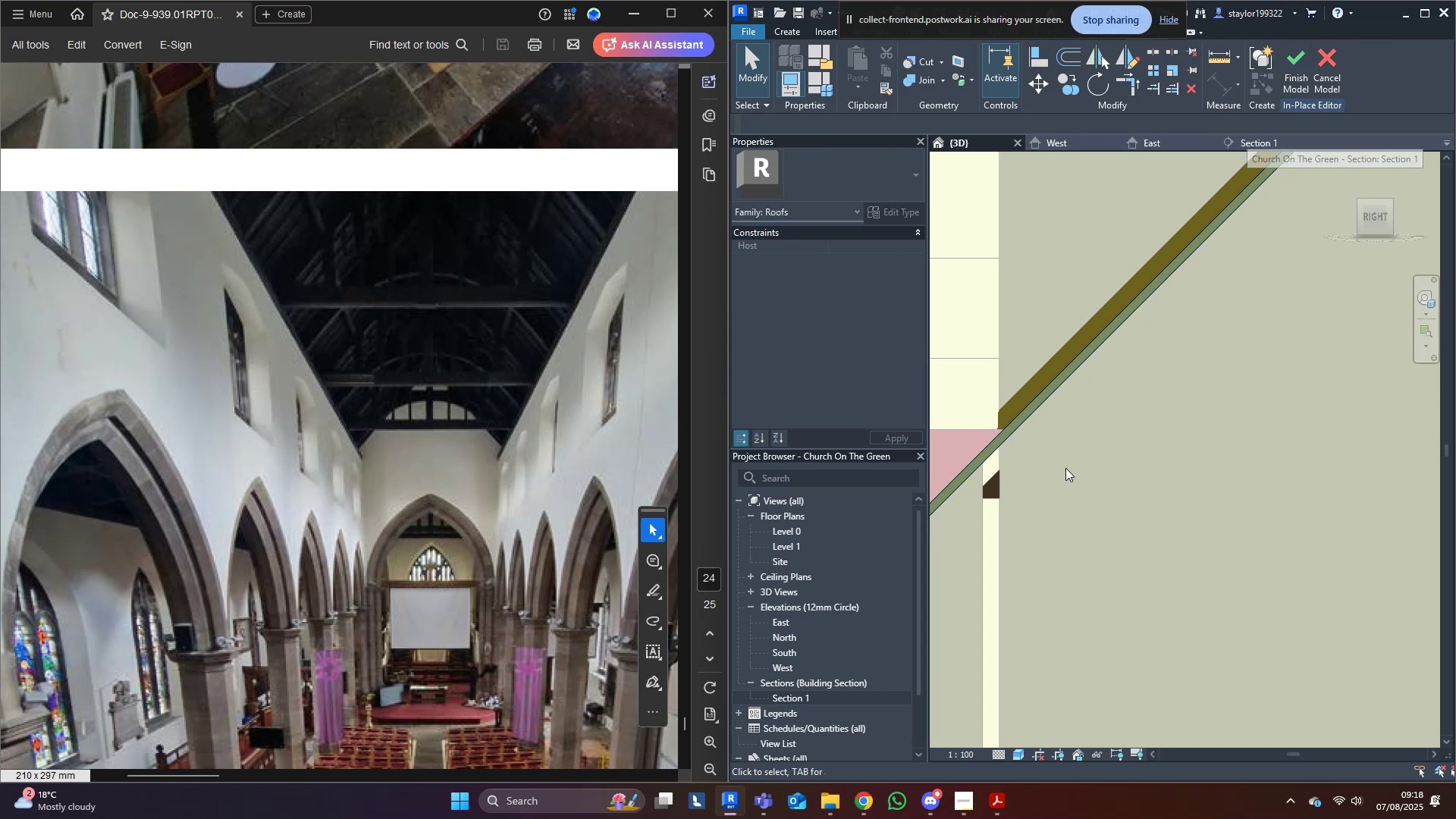 
left_click([1062, 472])
 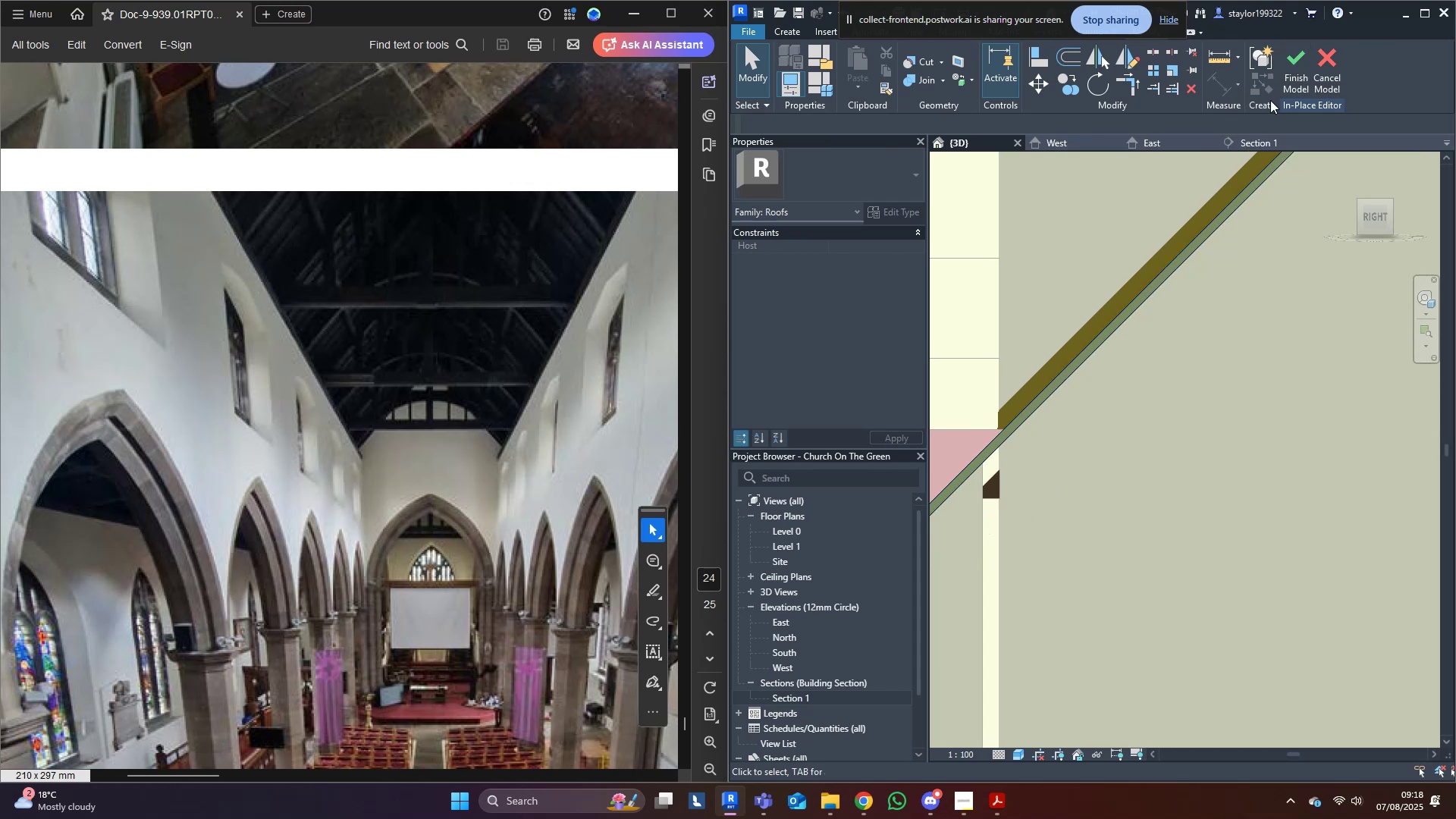 
left_click_drag(start_coordinate=[1307, 71], to_coordinate=[1303, 77])
 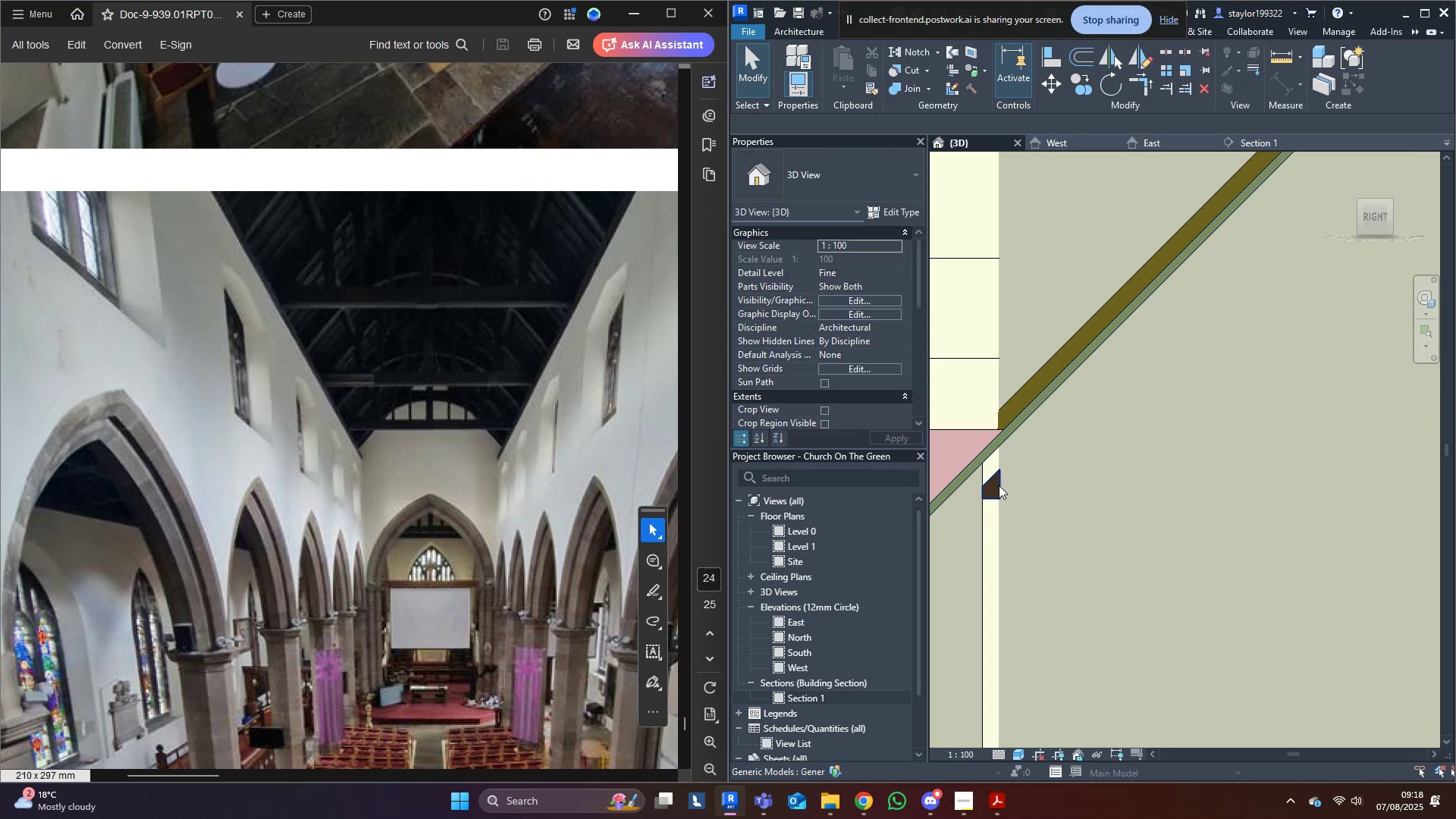 
left_click([995, 487])
 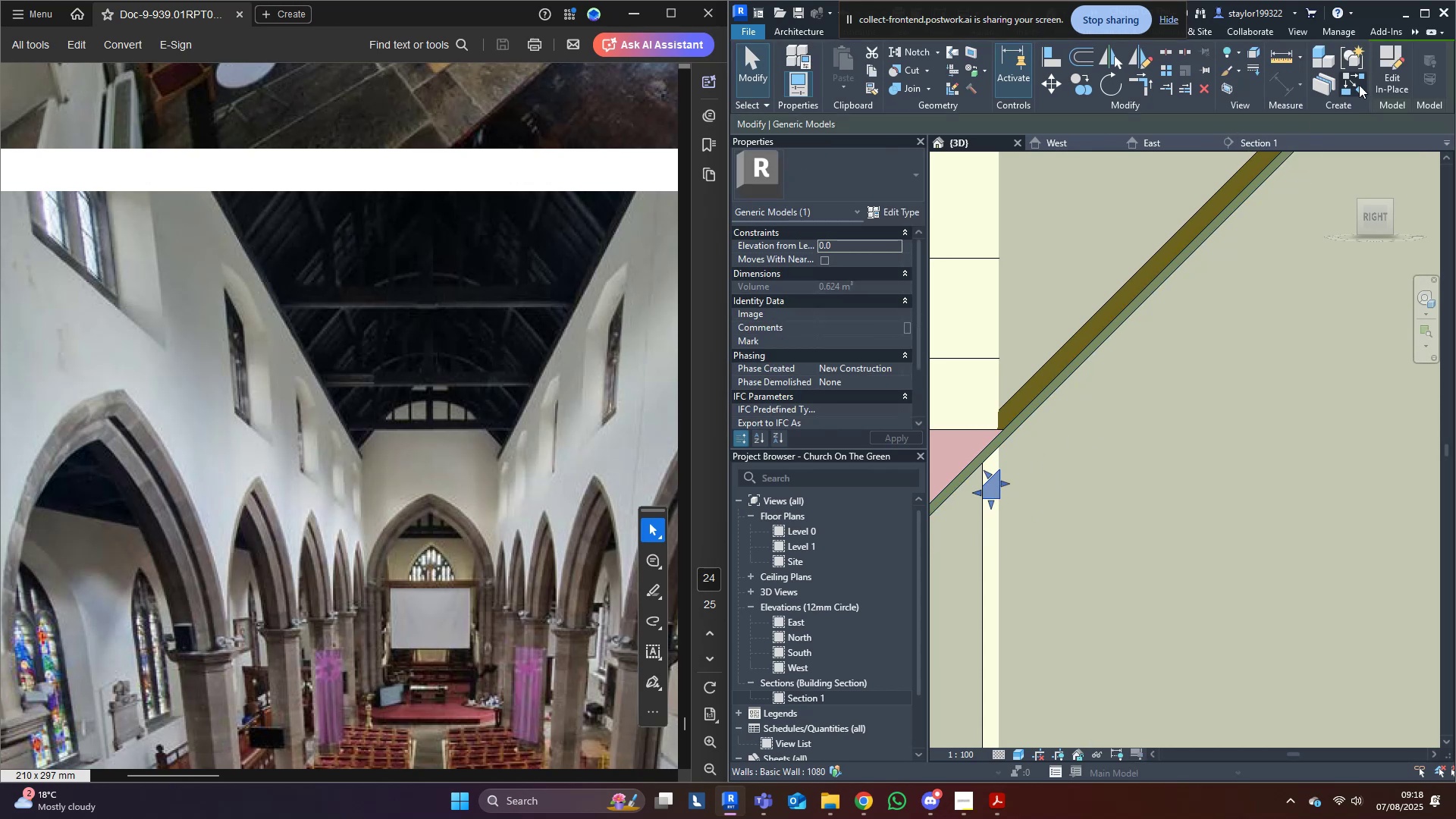 
left_click([1409, 61])
 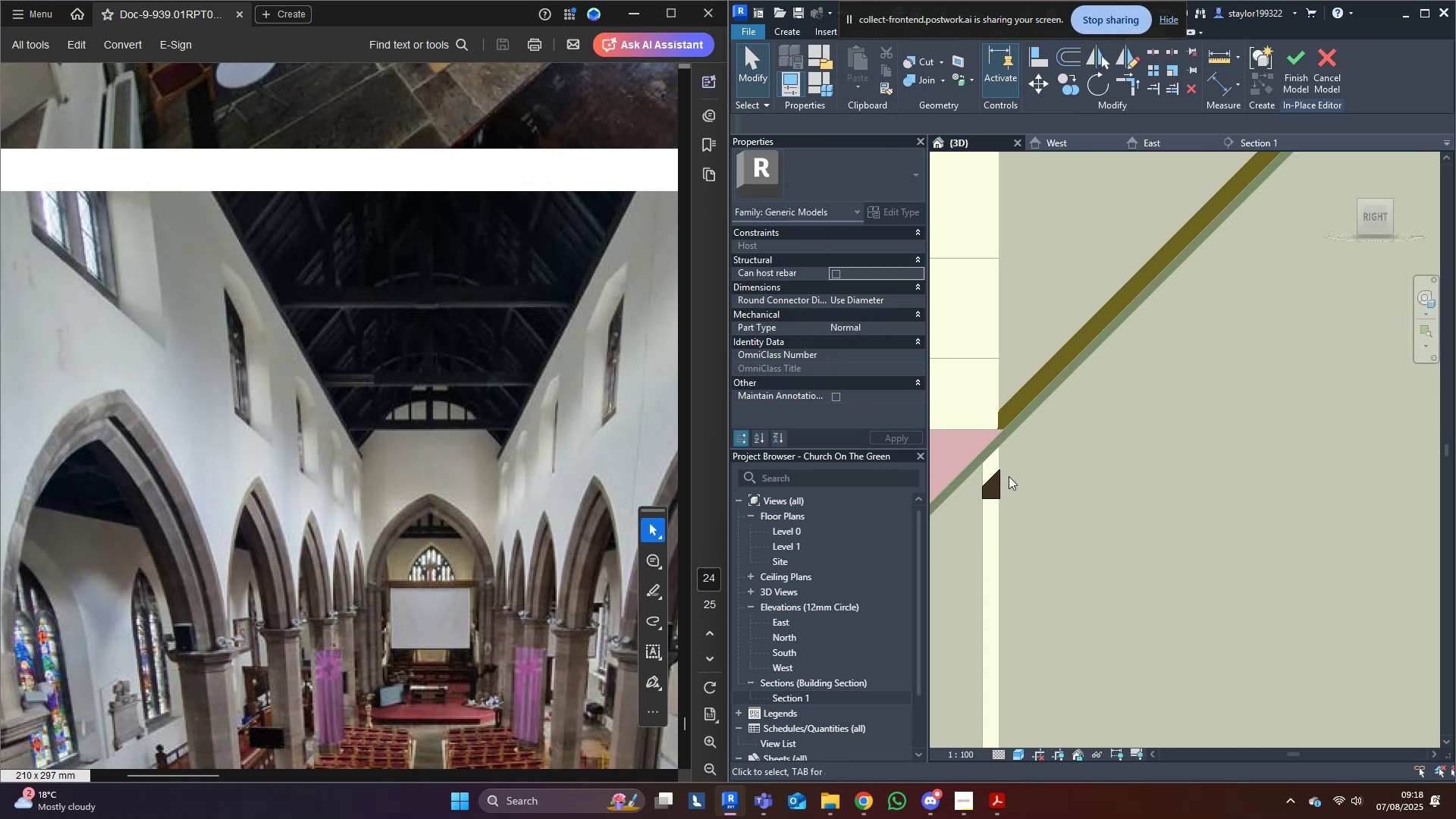 
left_click([990, 494])
 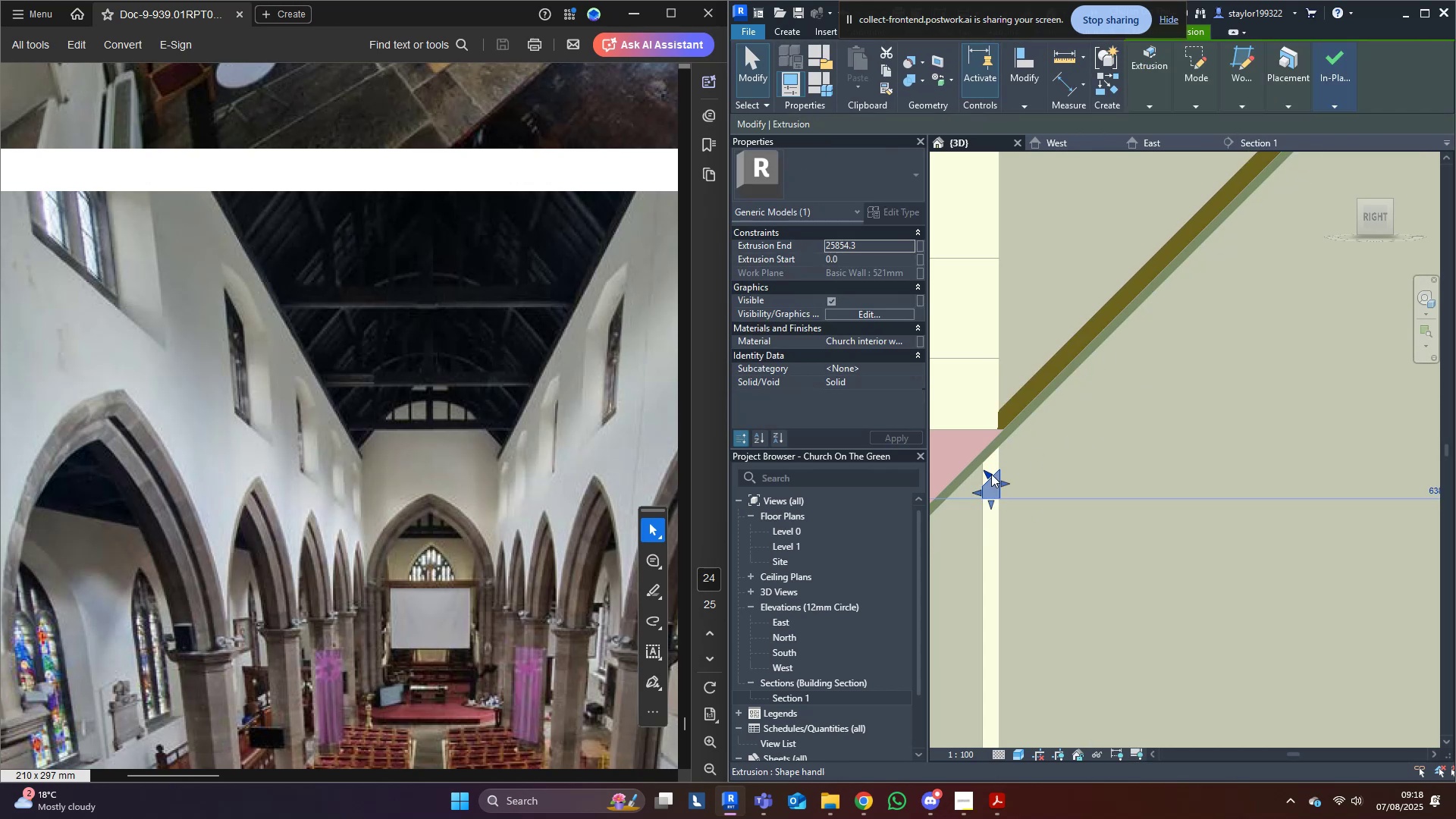 
left_click_drag(start_coordinate=[989, 472], to_coordinate=[993, 457])
 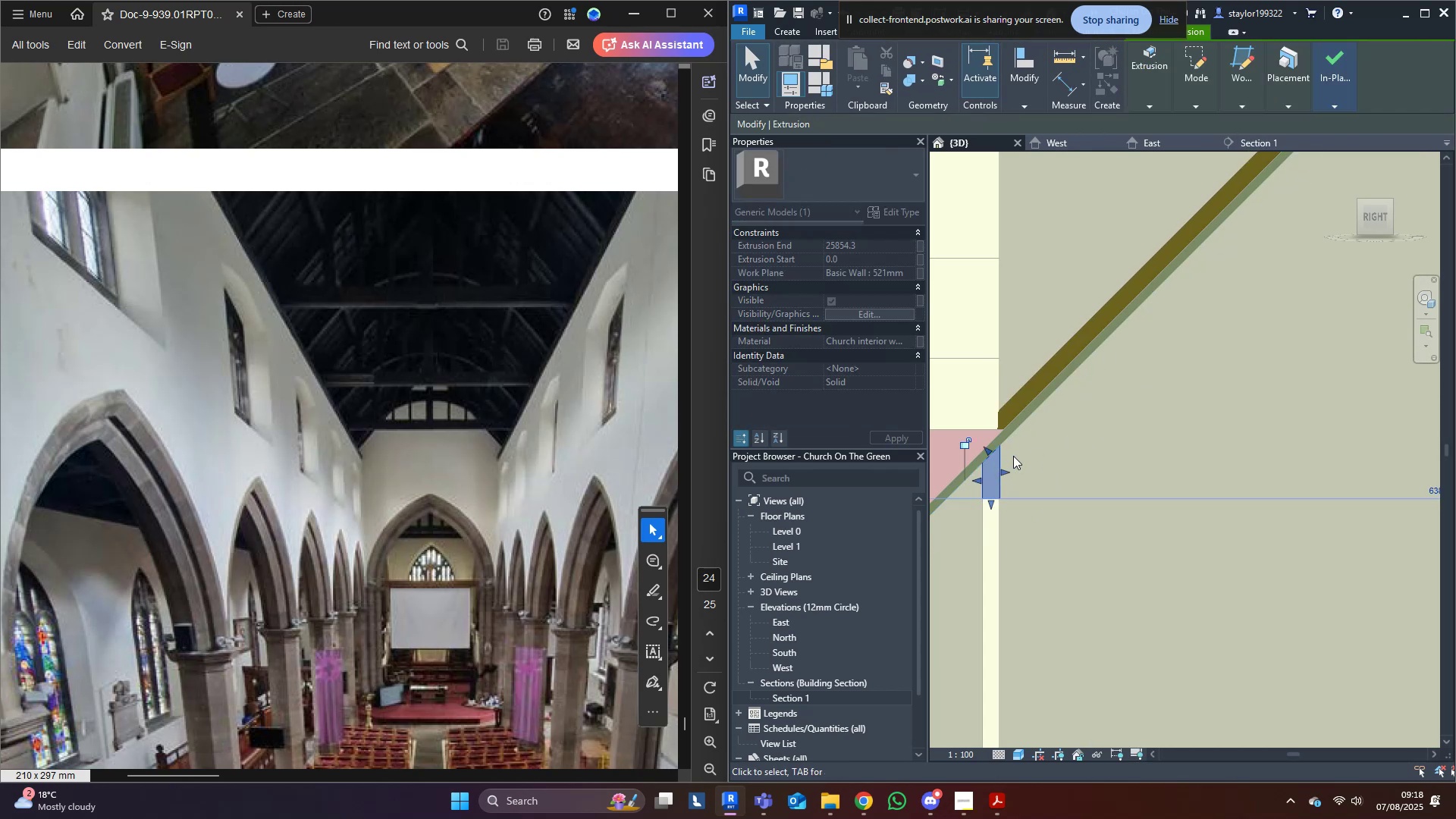 
left_click([1112, 458])
 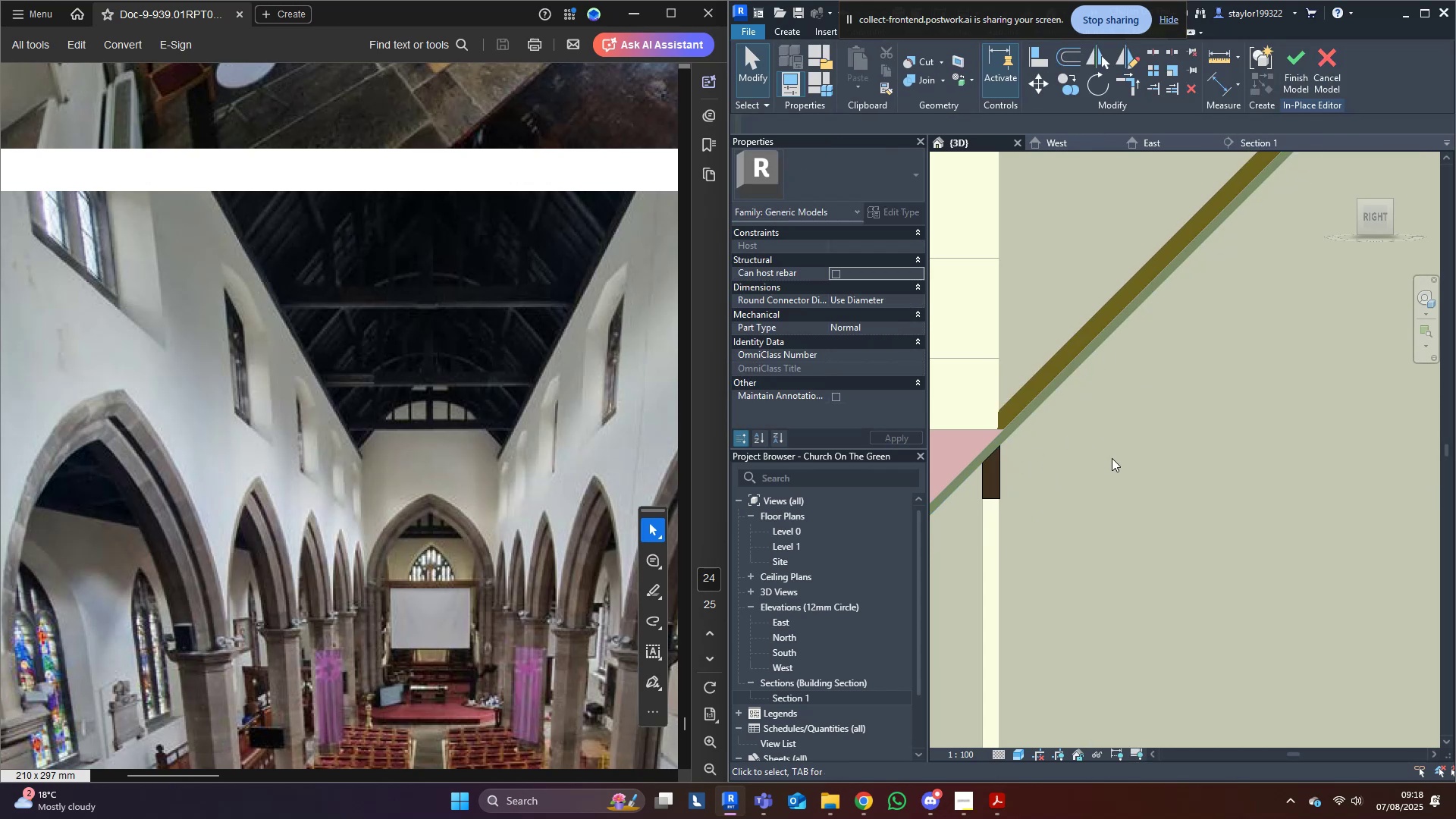 
scroll: coordinate [1112, 458], scroll_direction: down, amount: 10.0
 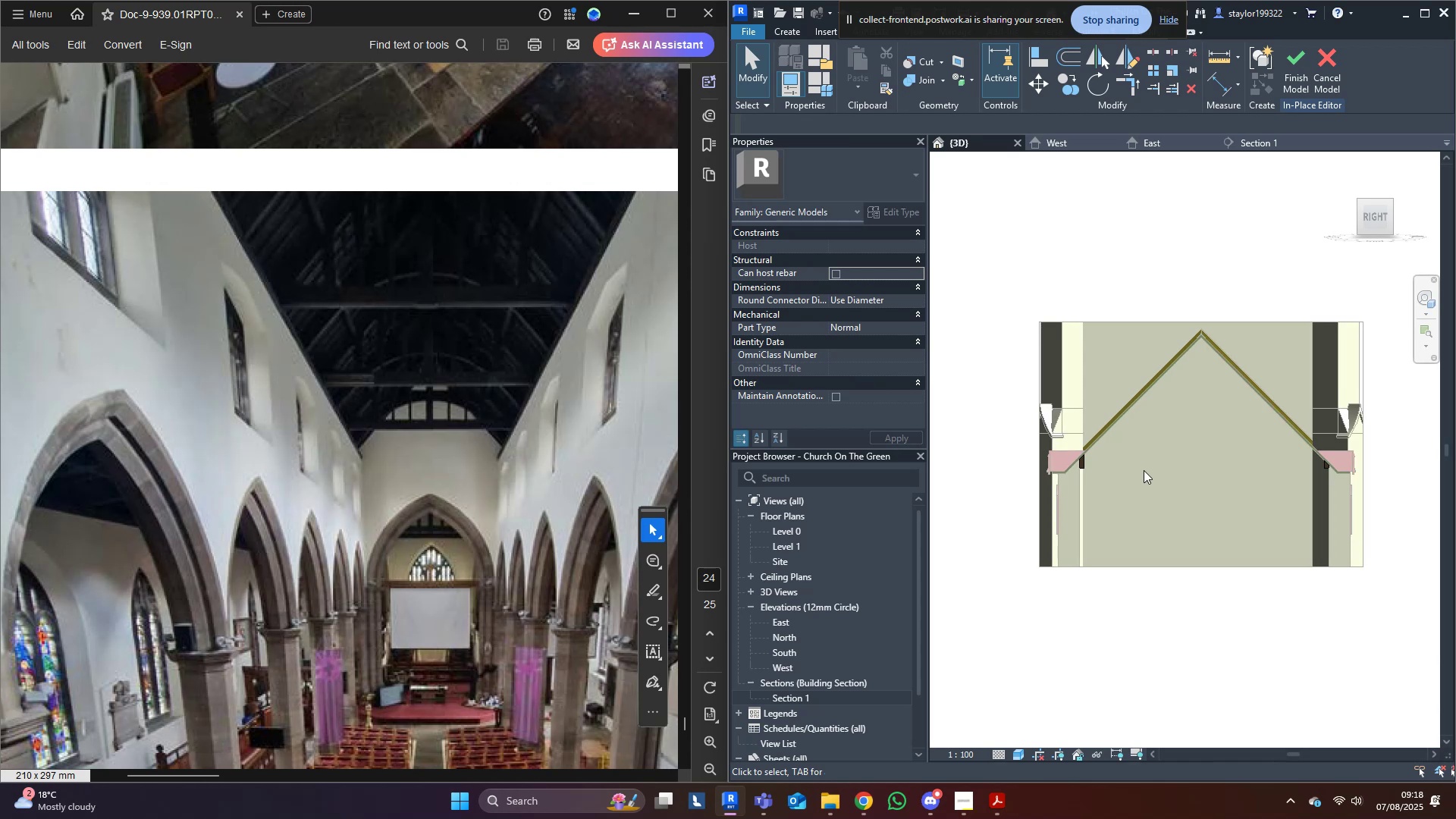 
scroll: coordinate [1310, 474], scroll_direction: up, amount: 2.0
 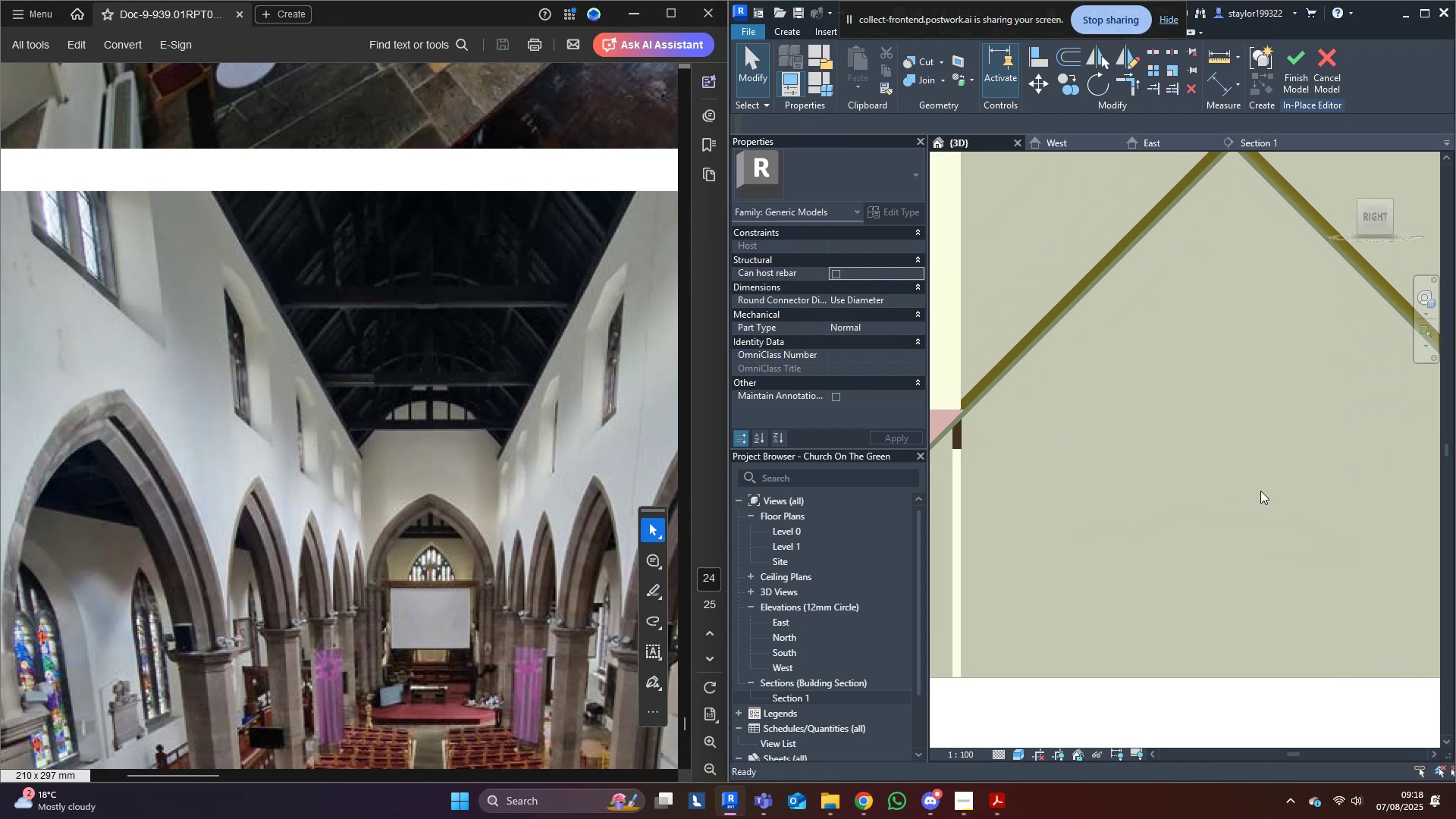 
left_click([1305, 74])
 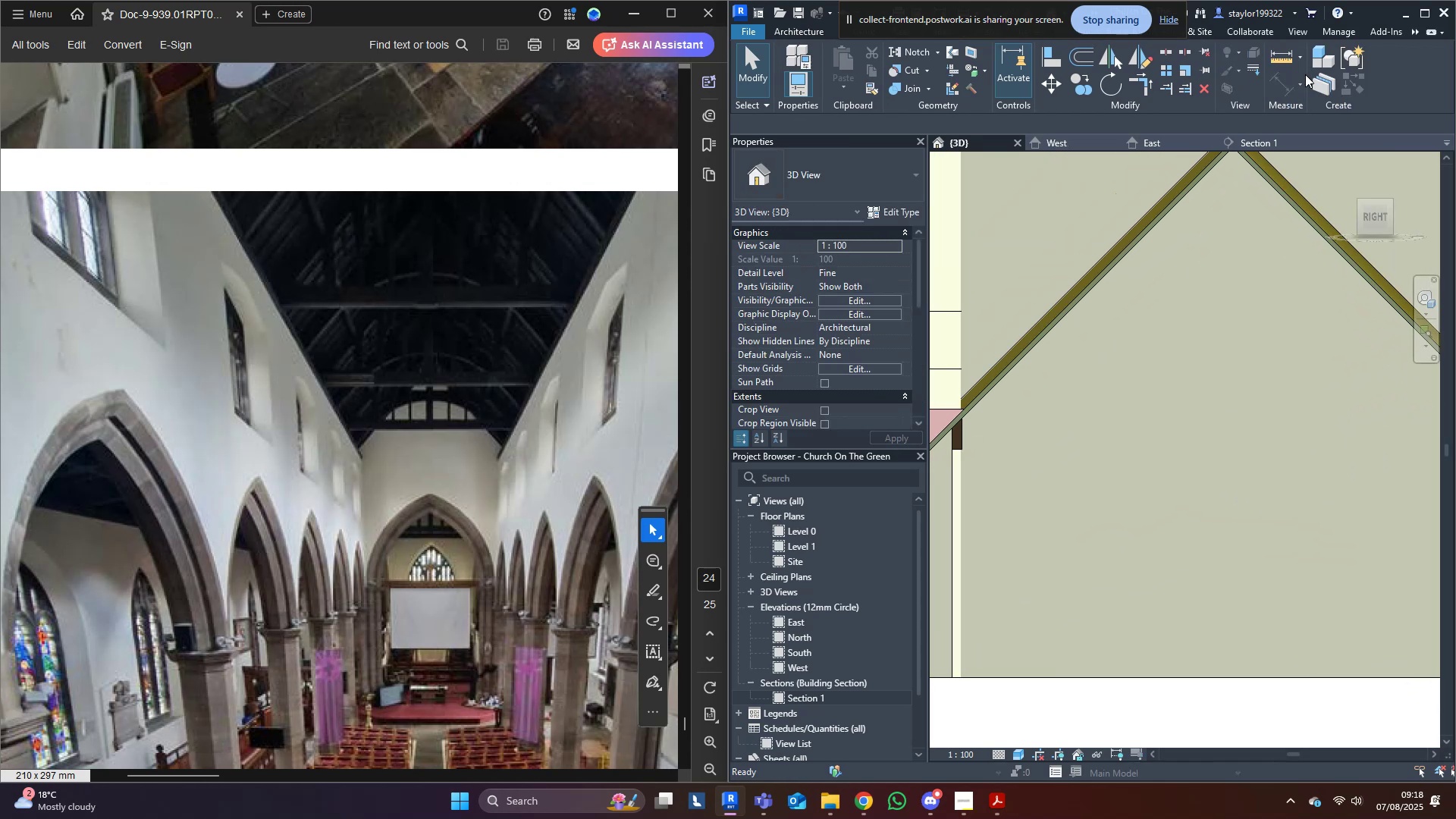 
scroll: coordinate [1203, 480], scroll_direction: down, amount: 4.0
 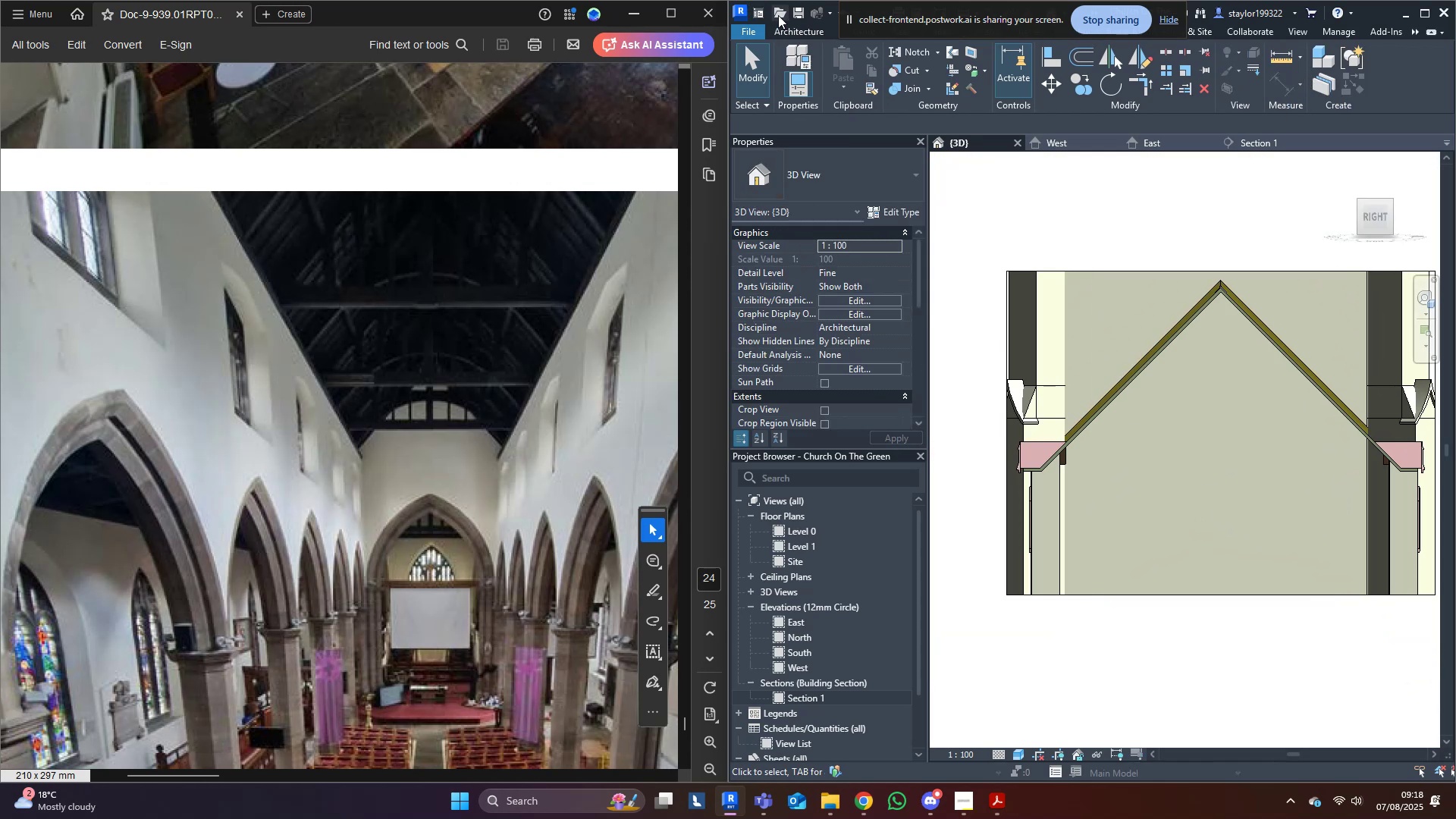 
left_click([794, 12])
 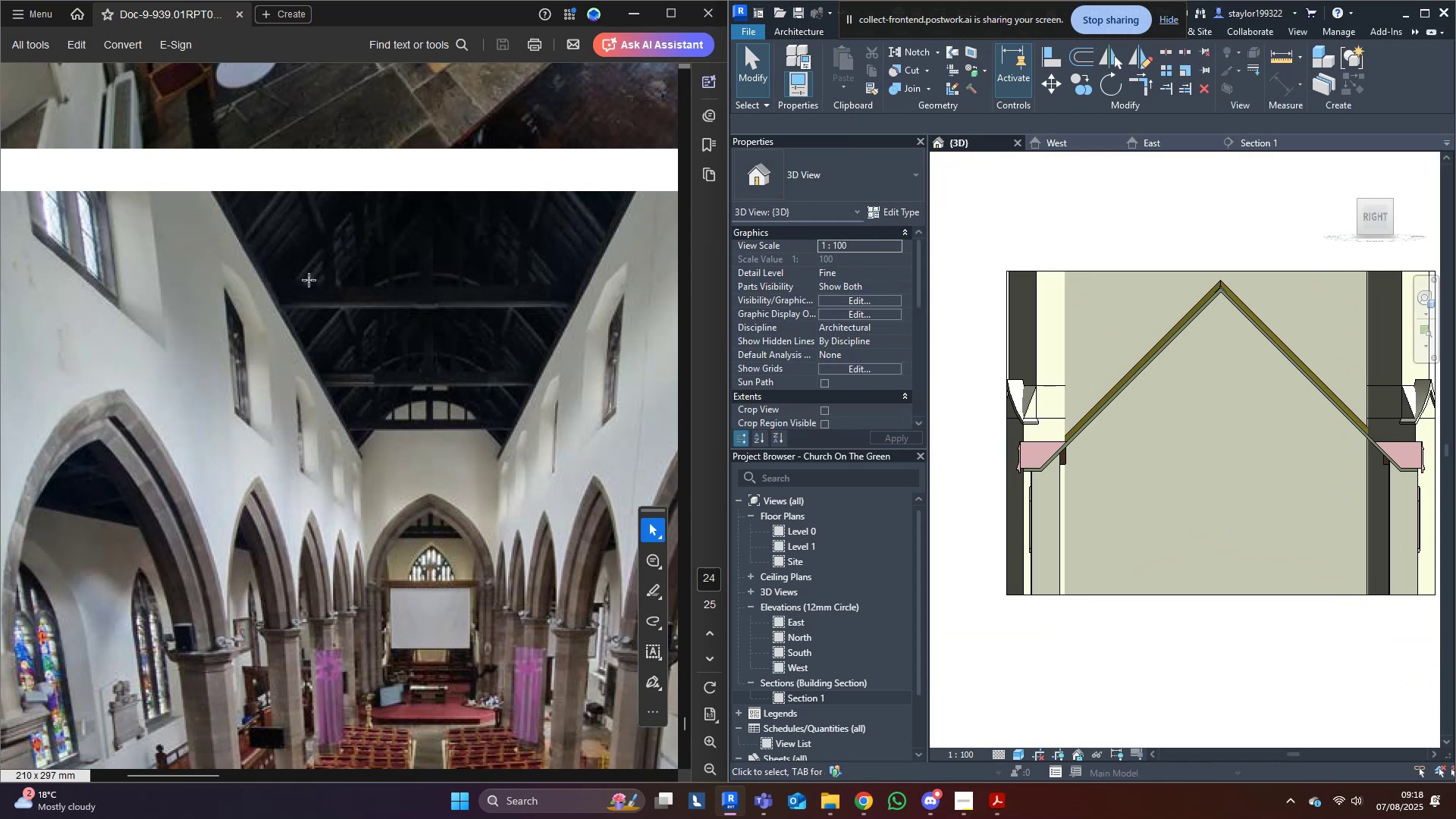 
wait(9.45)
 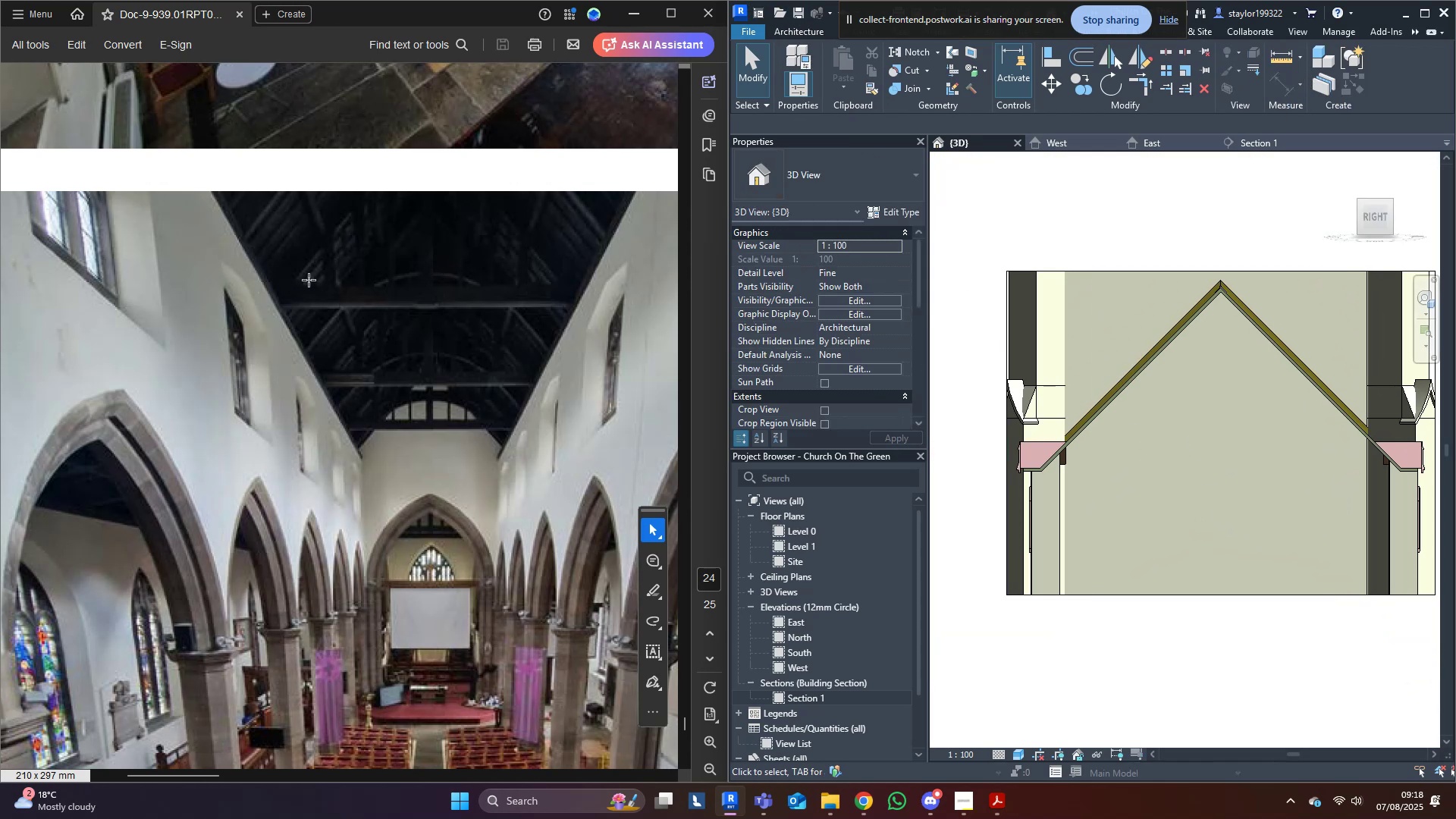 
left_click([1064, 464])
 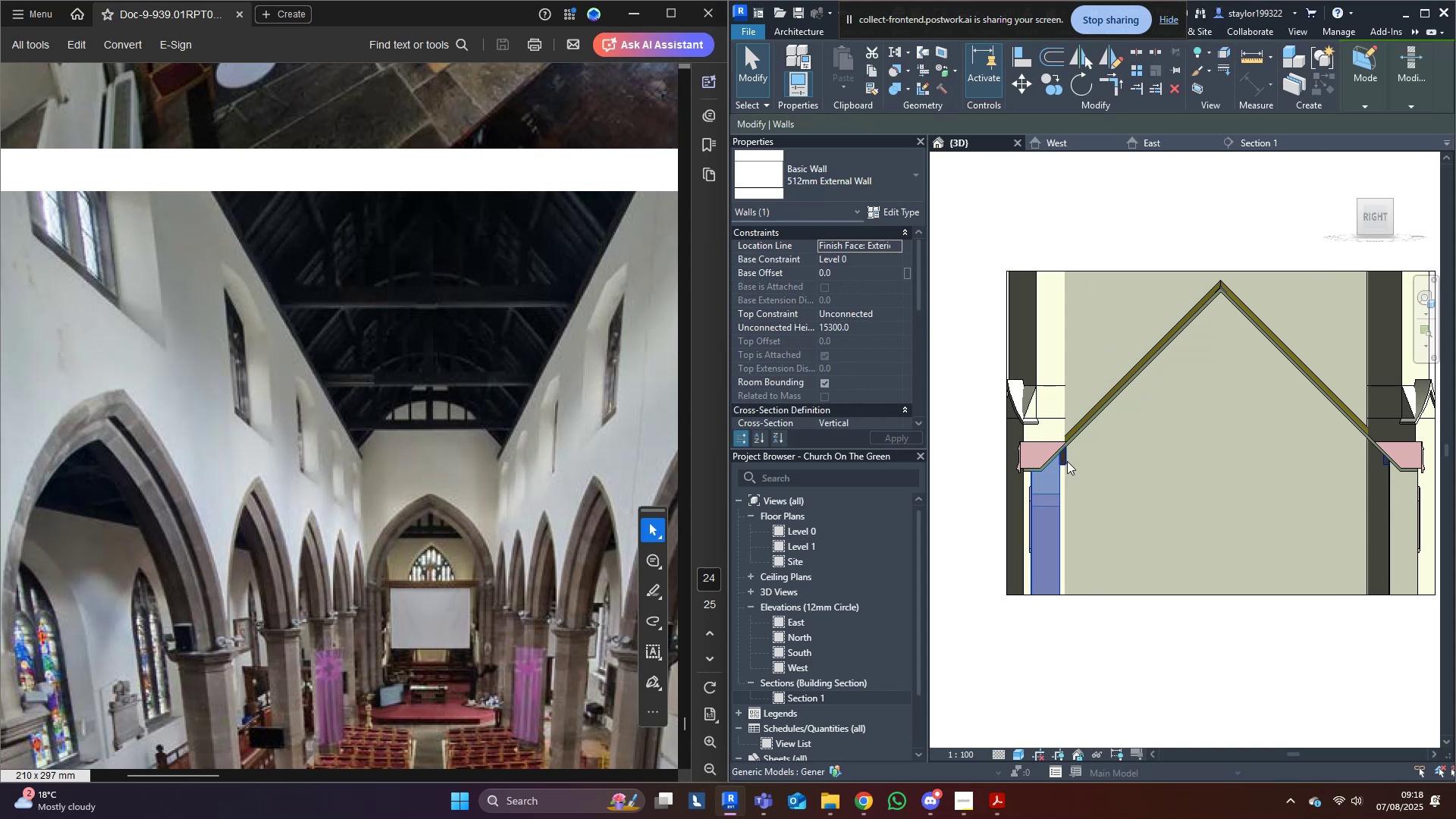 
left_click([1067, 461])
 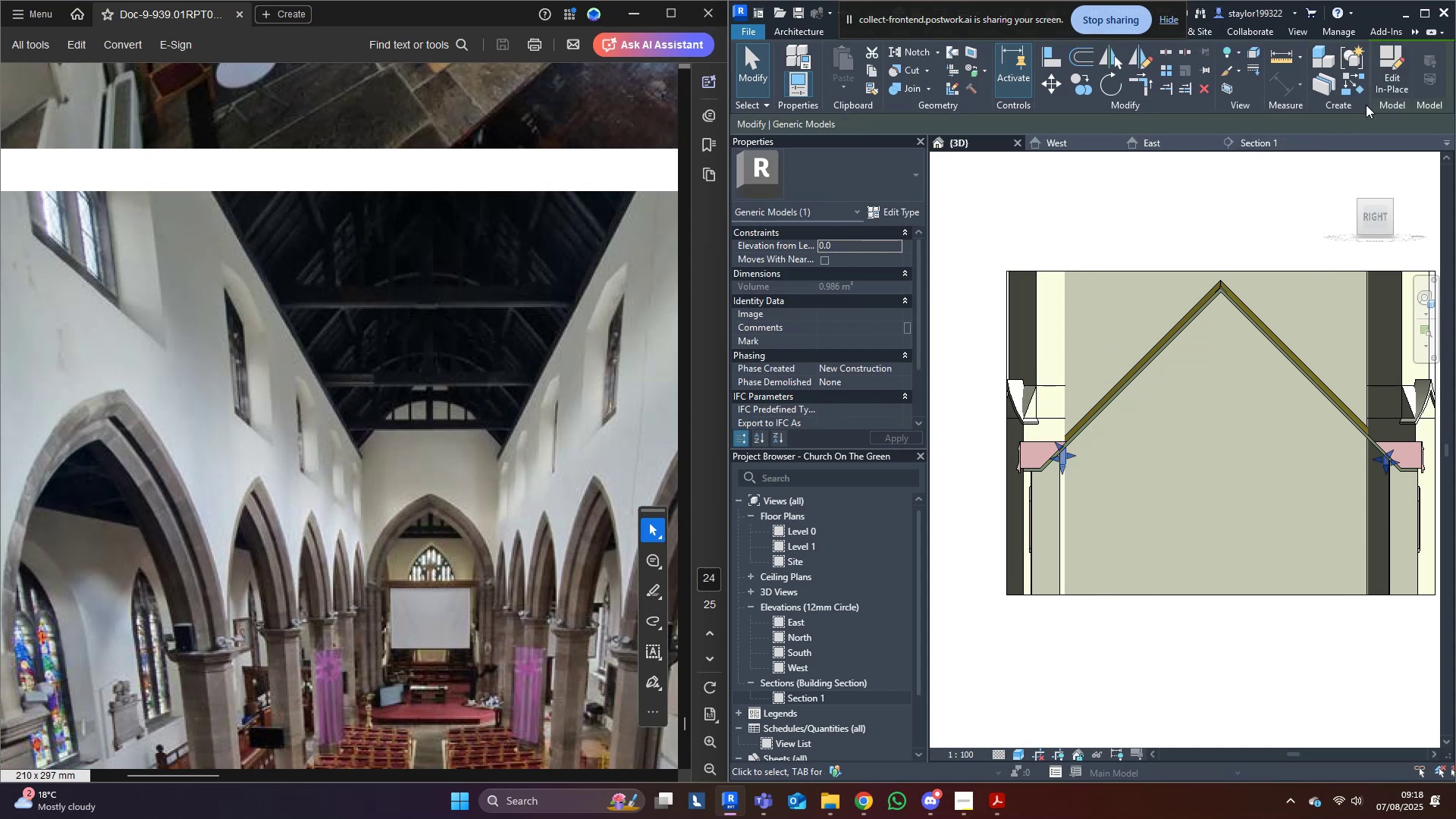 
left_click([1392, 80])
 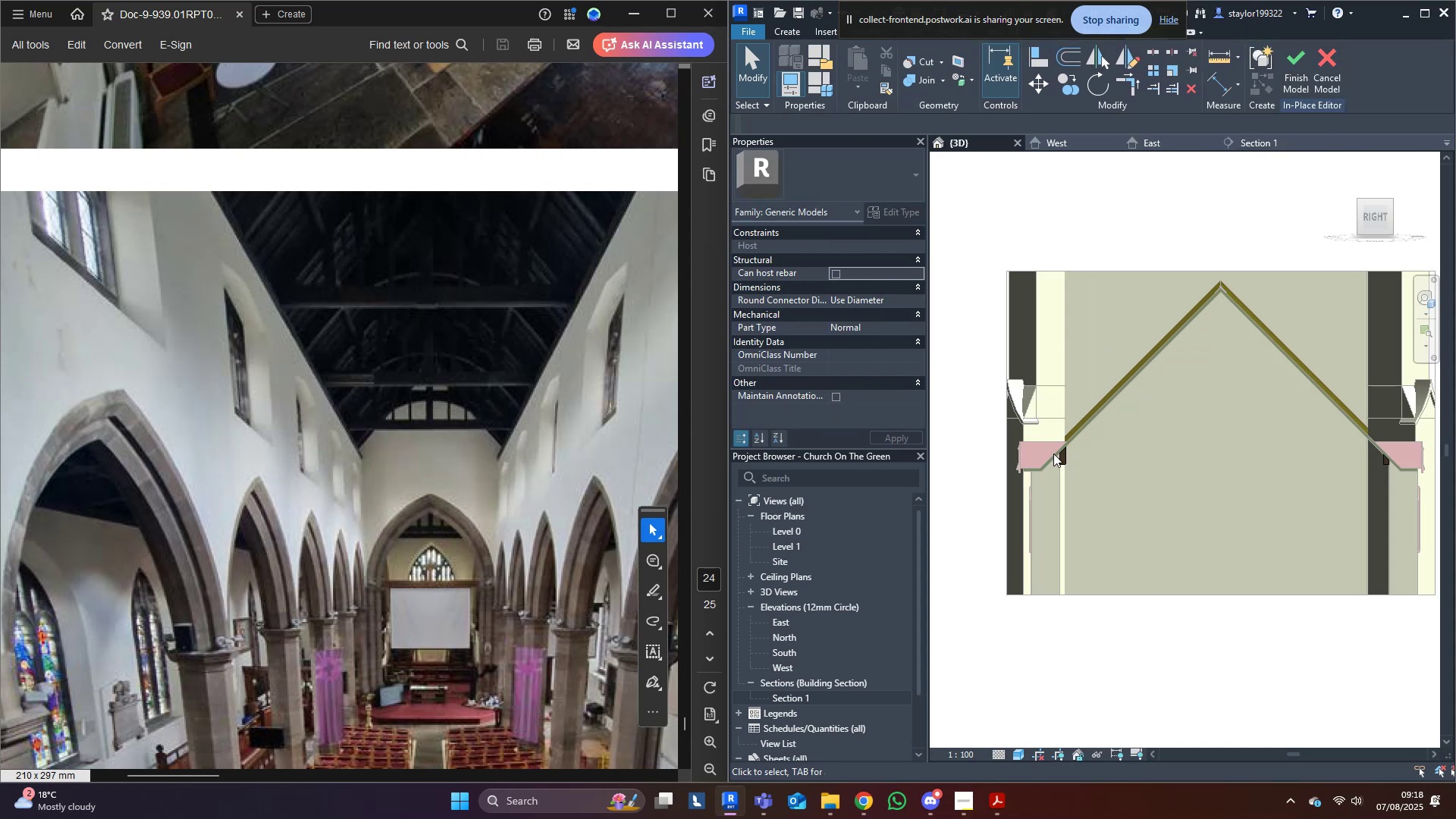 
left_click([1070, 462])
 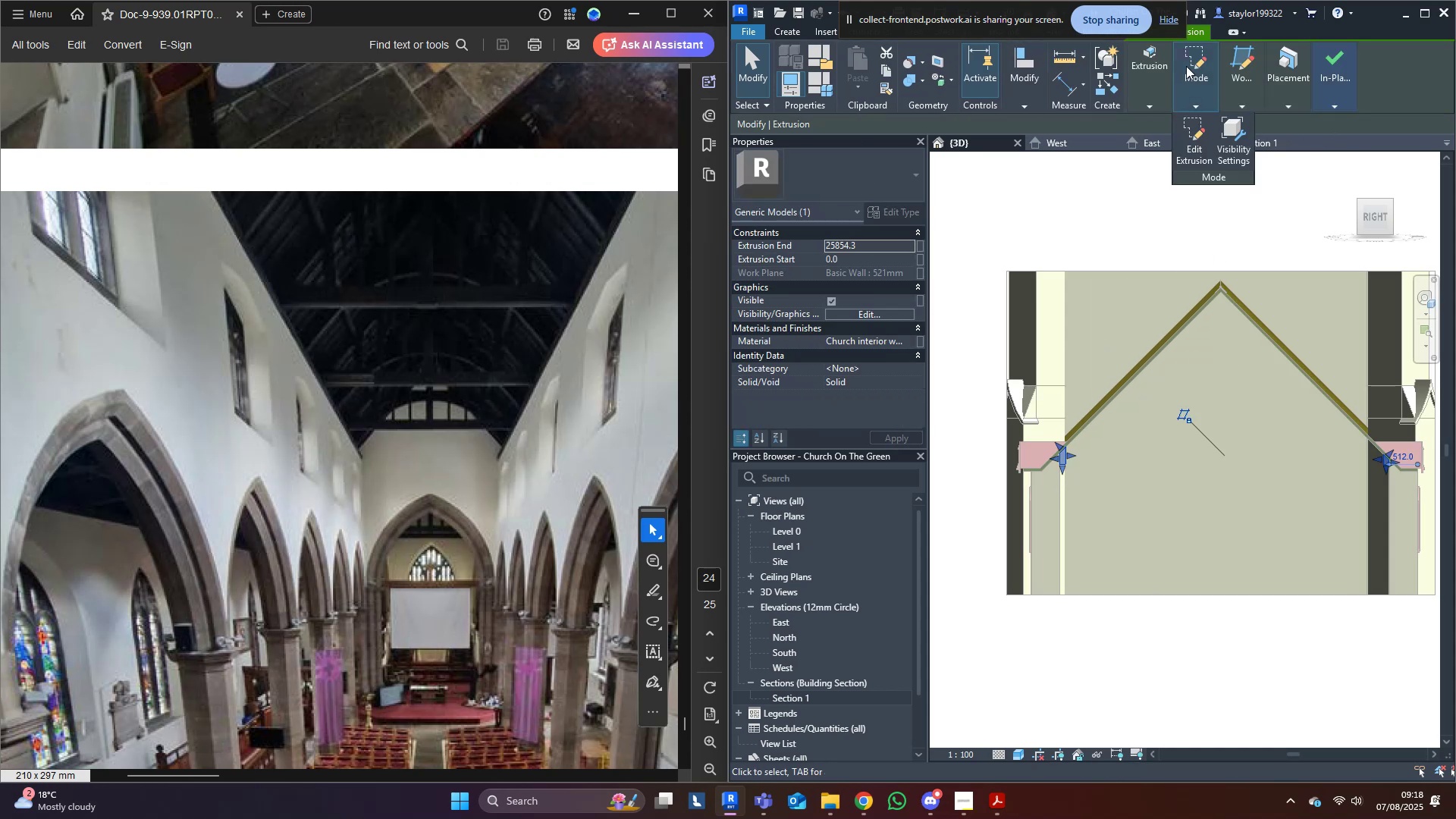 
left_click([1188, 124])
 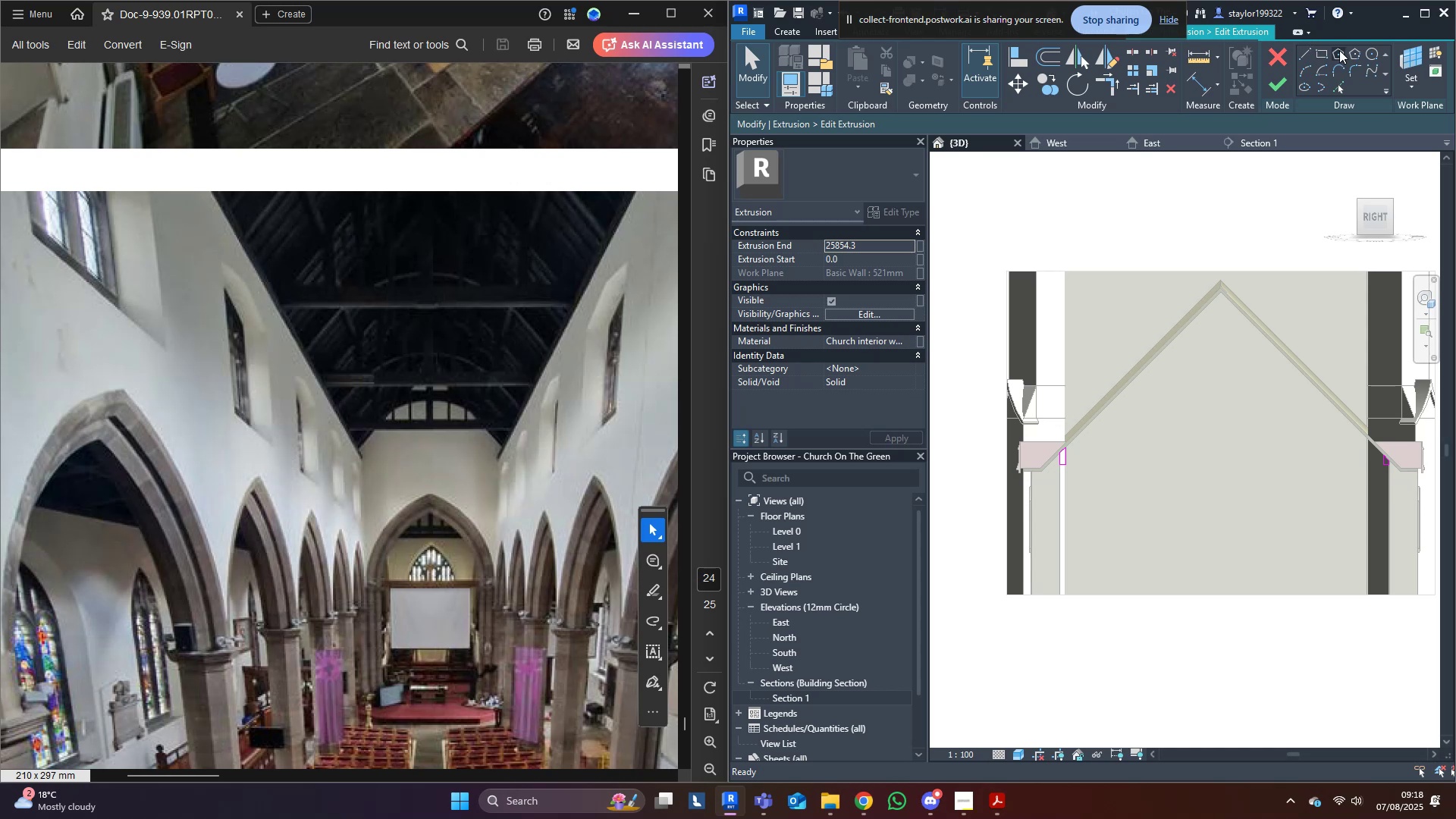 
left_click([1310, 51])
 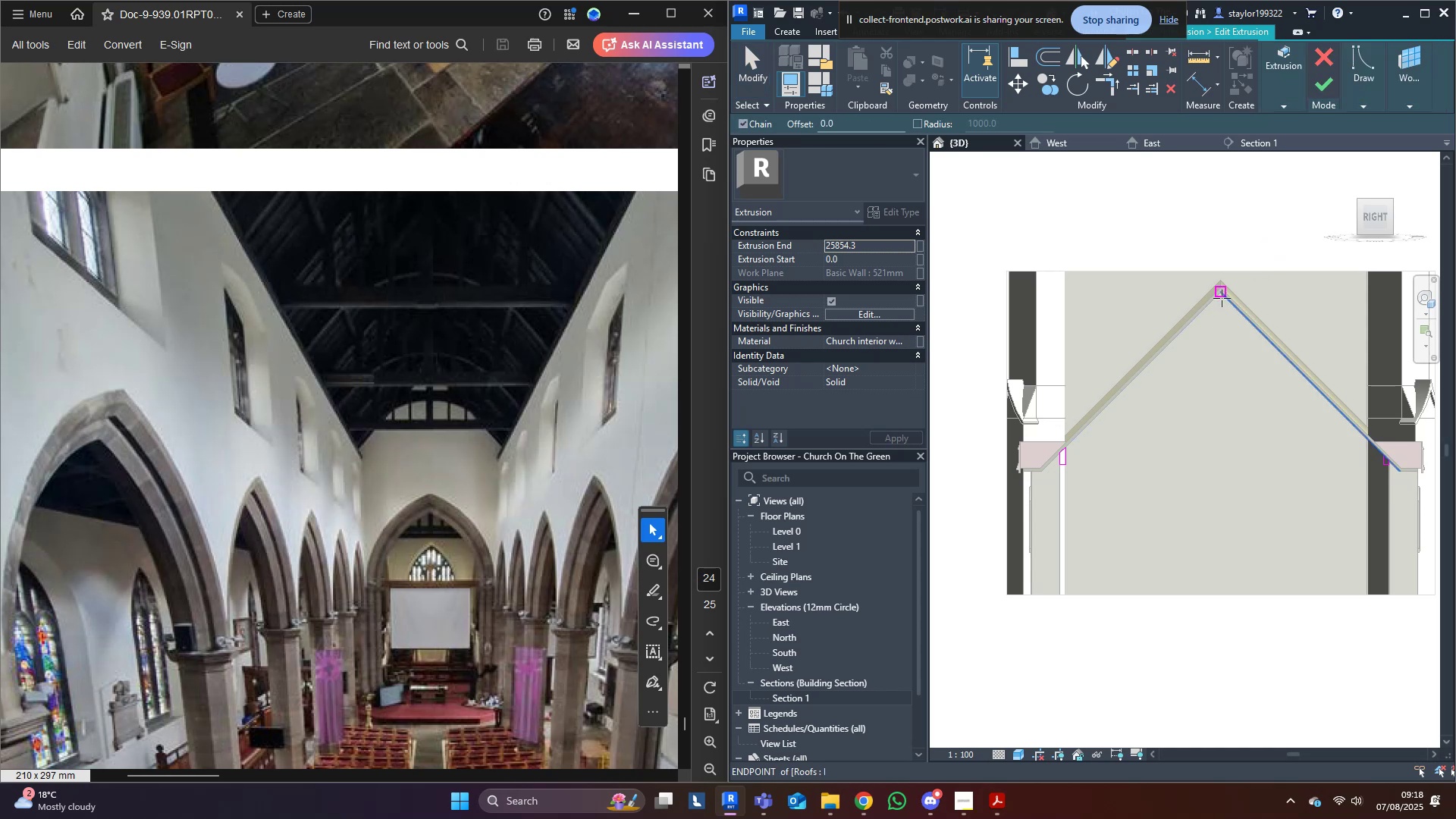 
scroll: coordinate [1222, 298], scroll_direction: up, amount: 8.0
 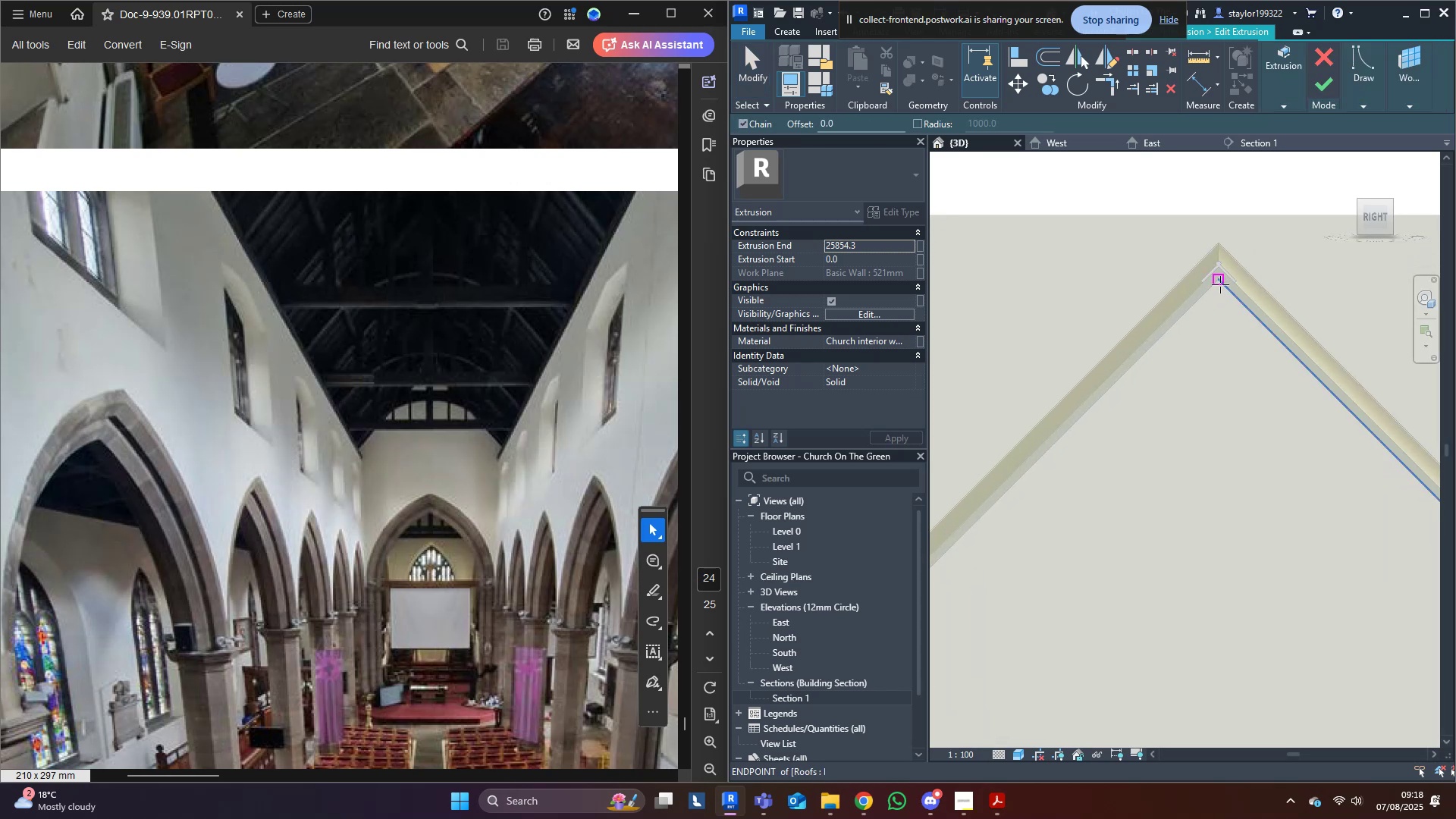 
left_click([1220, 284])
 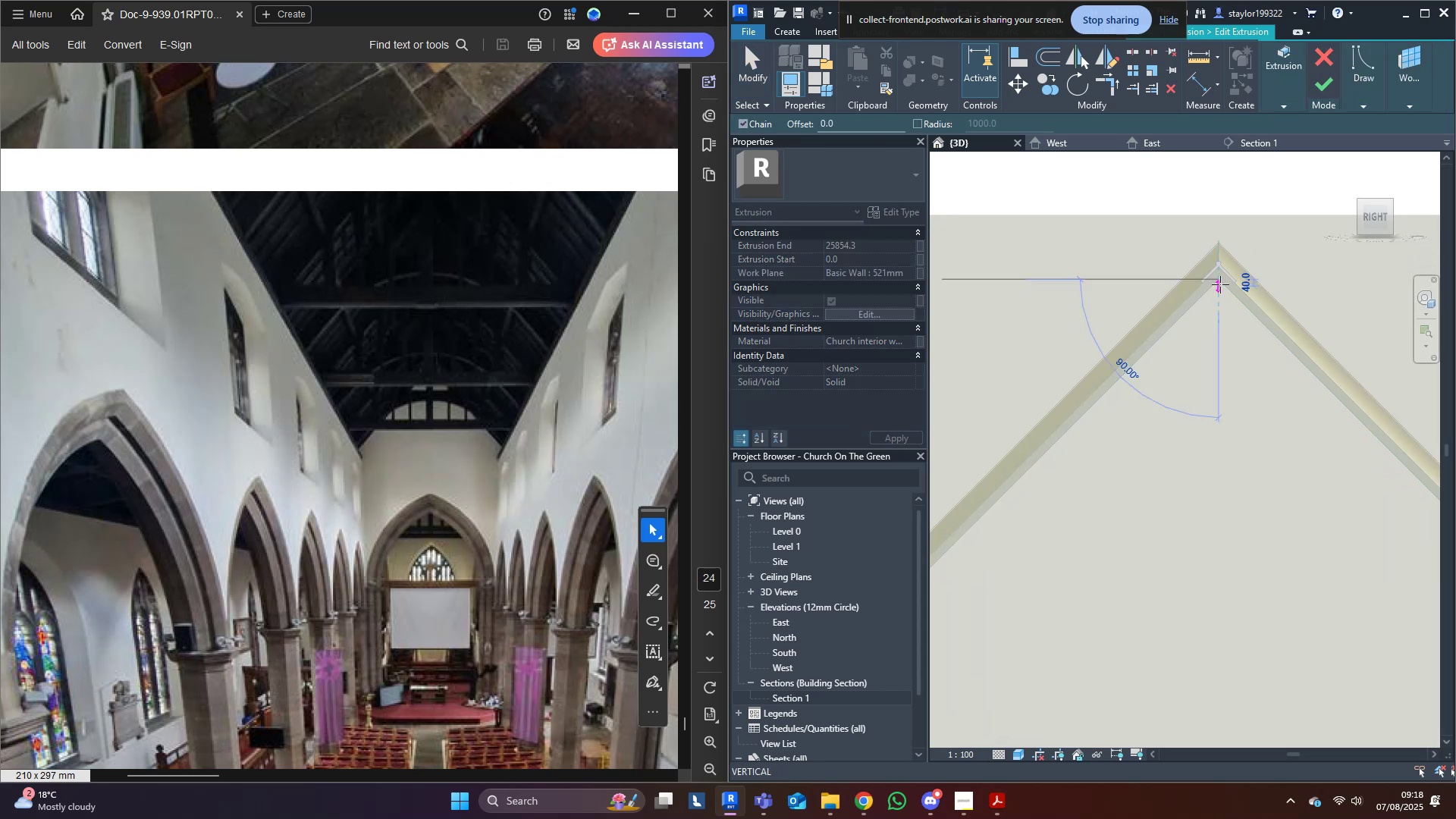 
scroll: coordinate [1219, 340], scroll_direction: down, amount: 9.0
 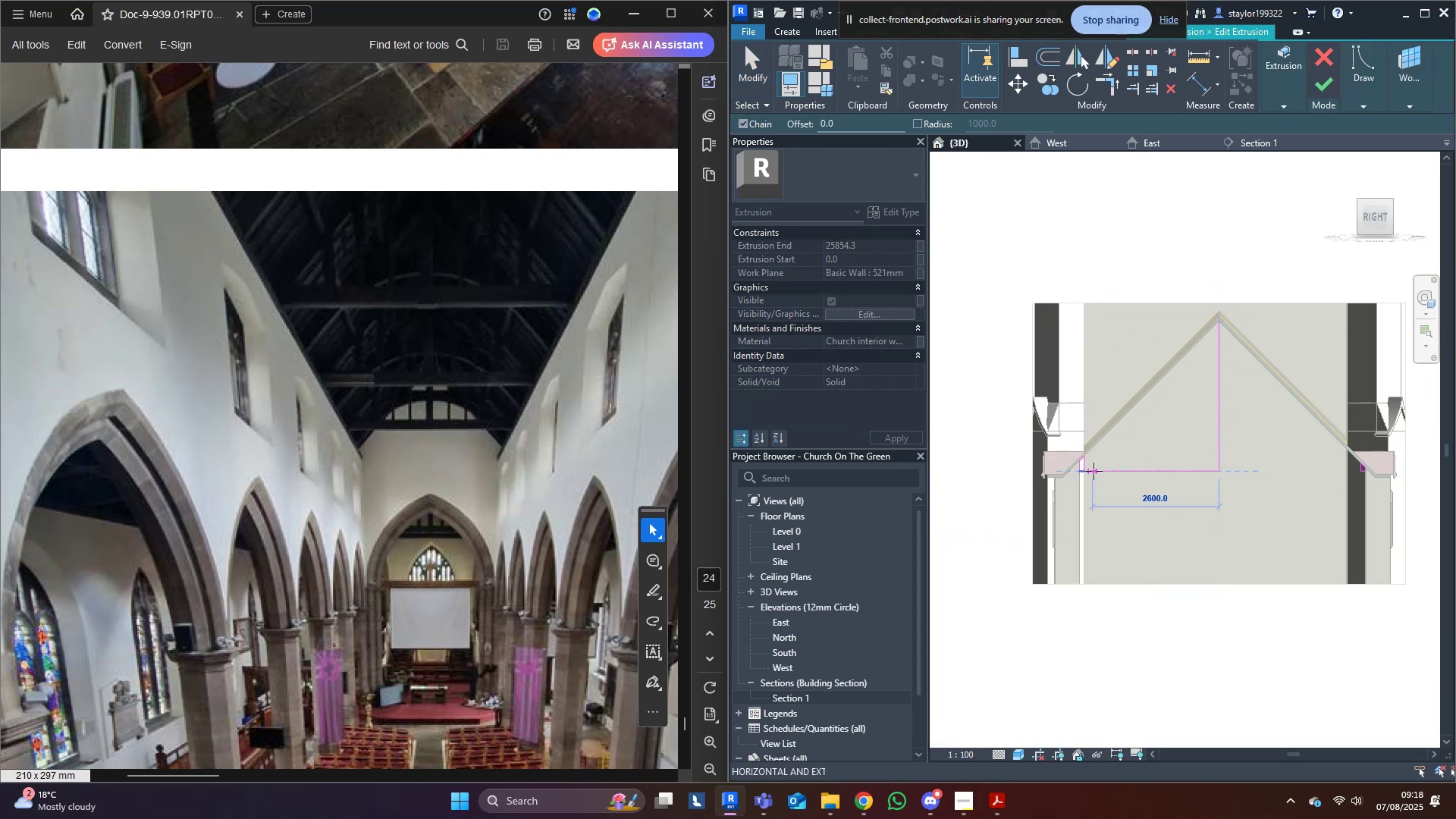 
wait(5.38)
 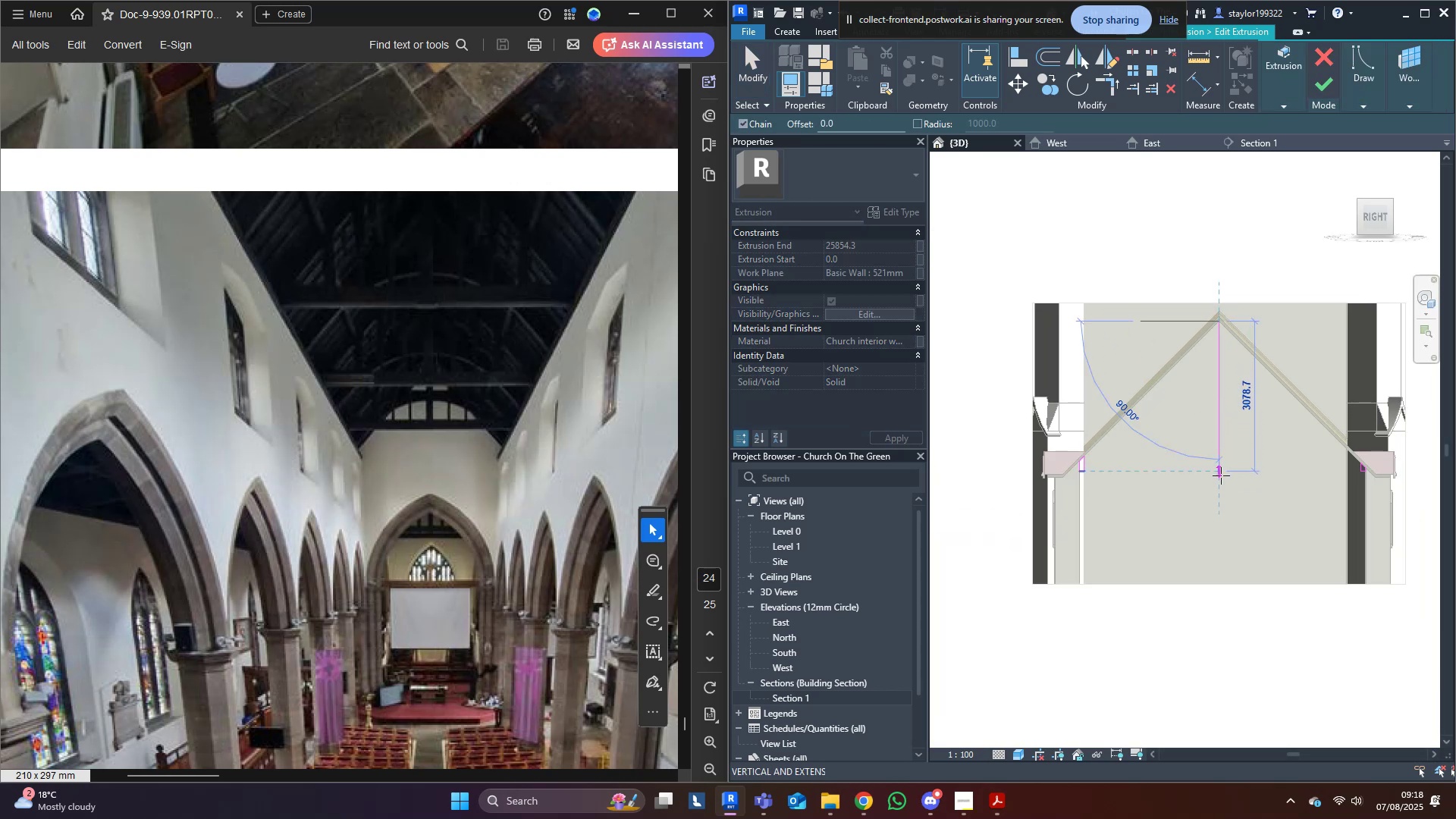 
key(Escape)
 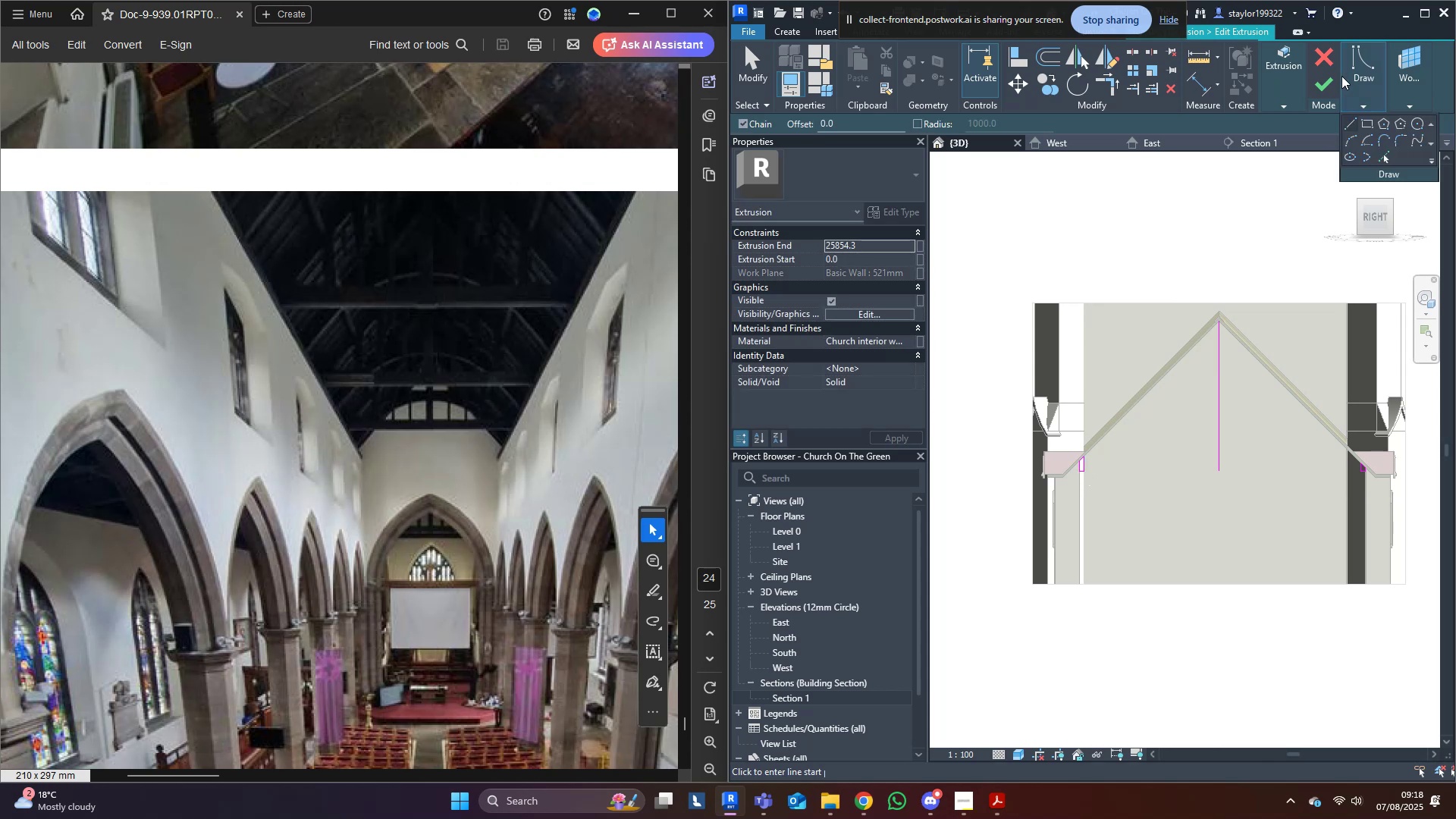 
left_click([1321, 57])
 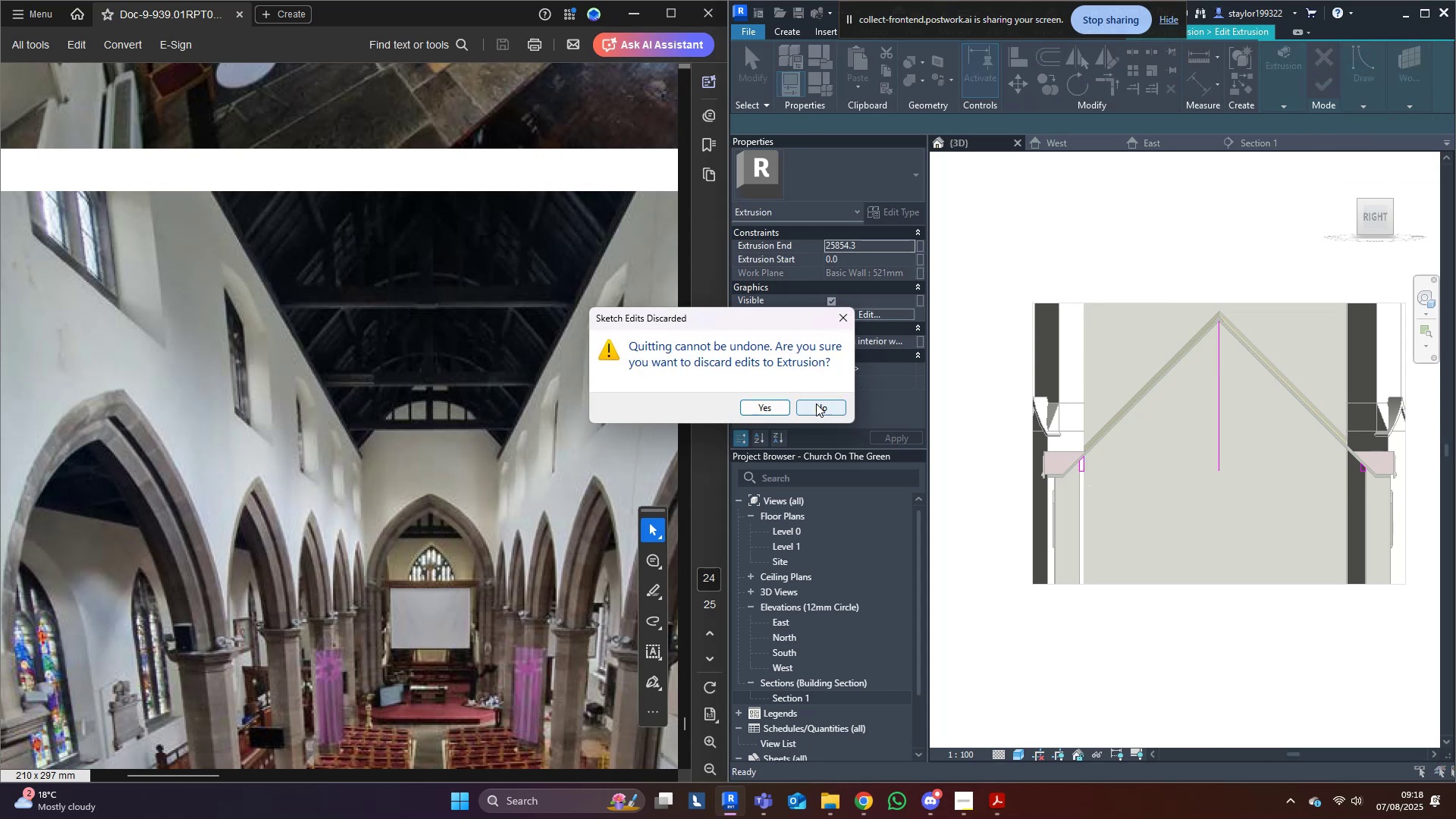 
left_click([762, 407])
 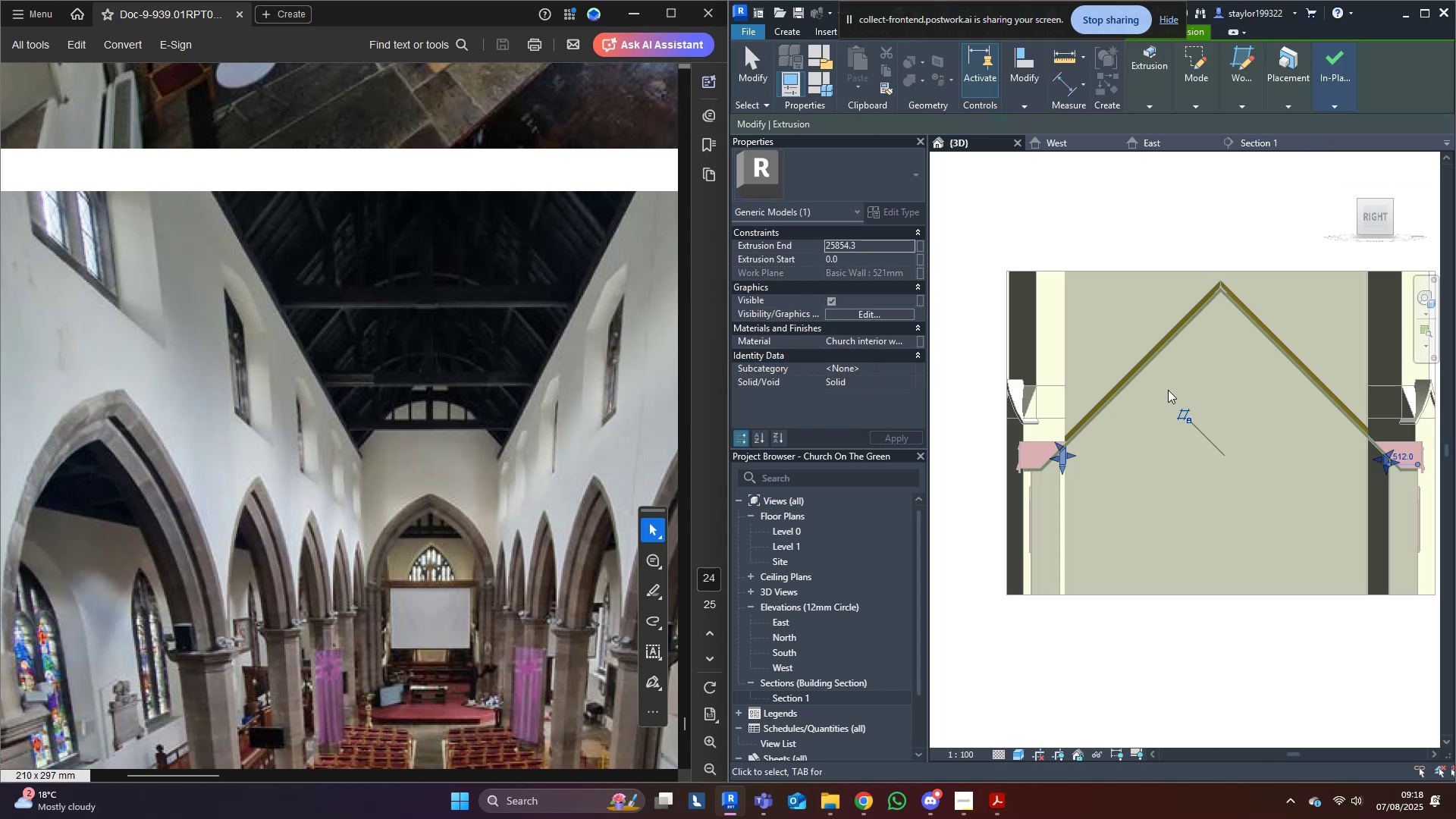 
key(Escape)
 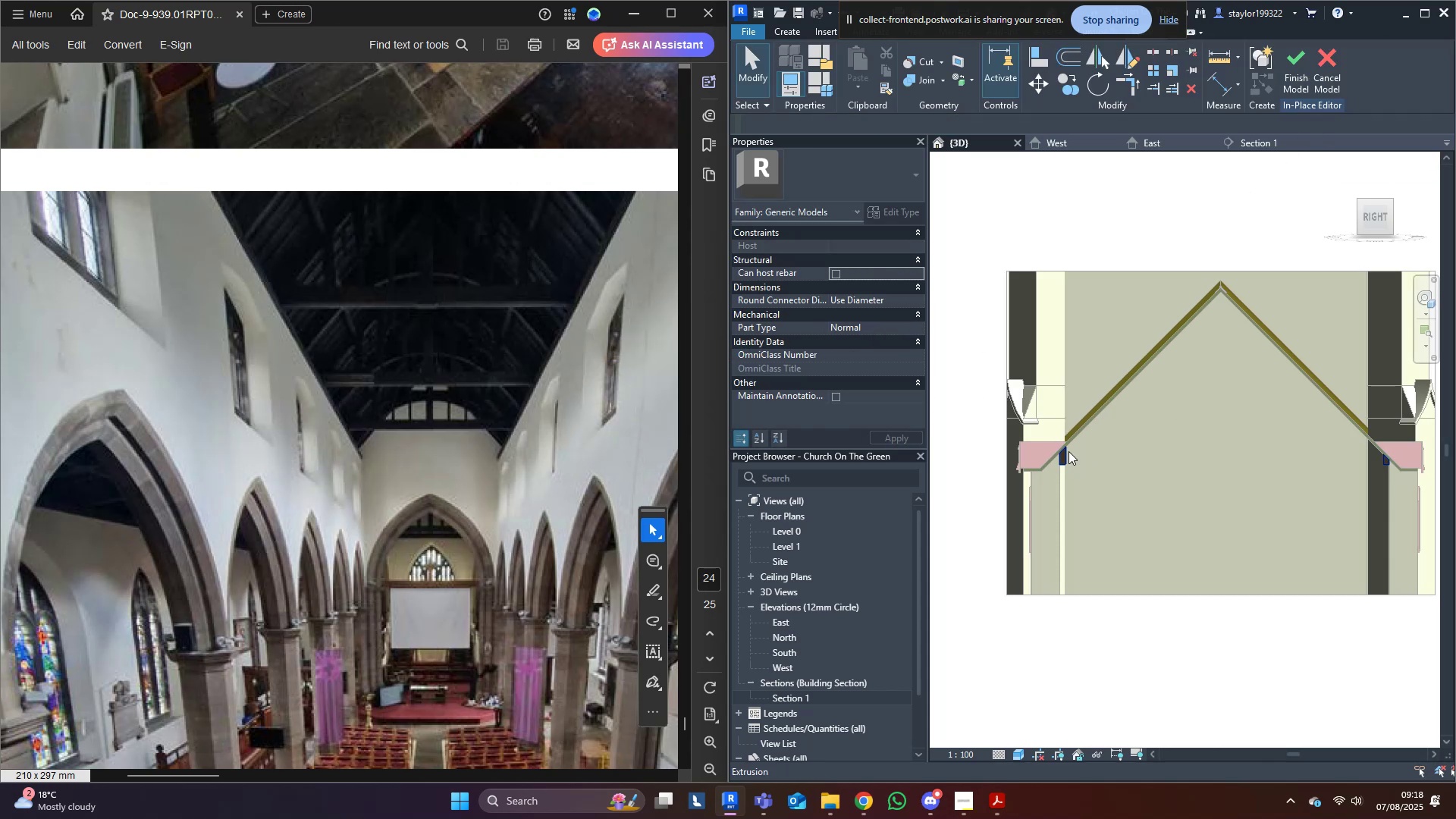 
left_click_drag(start_coordinate=[1060, 456], to_coordinate=[1169, 442])
 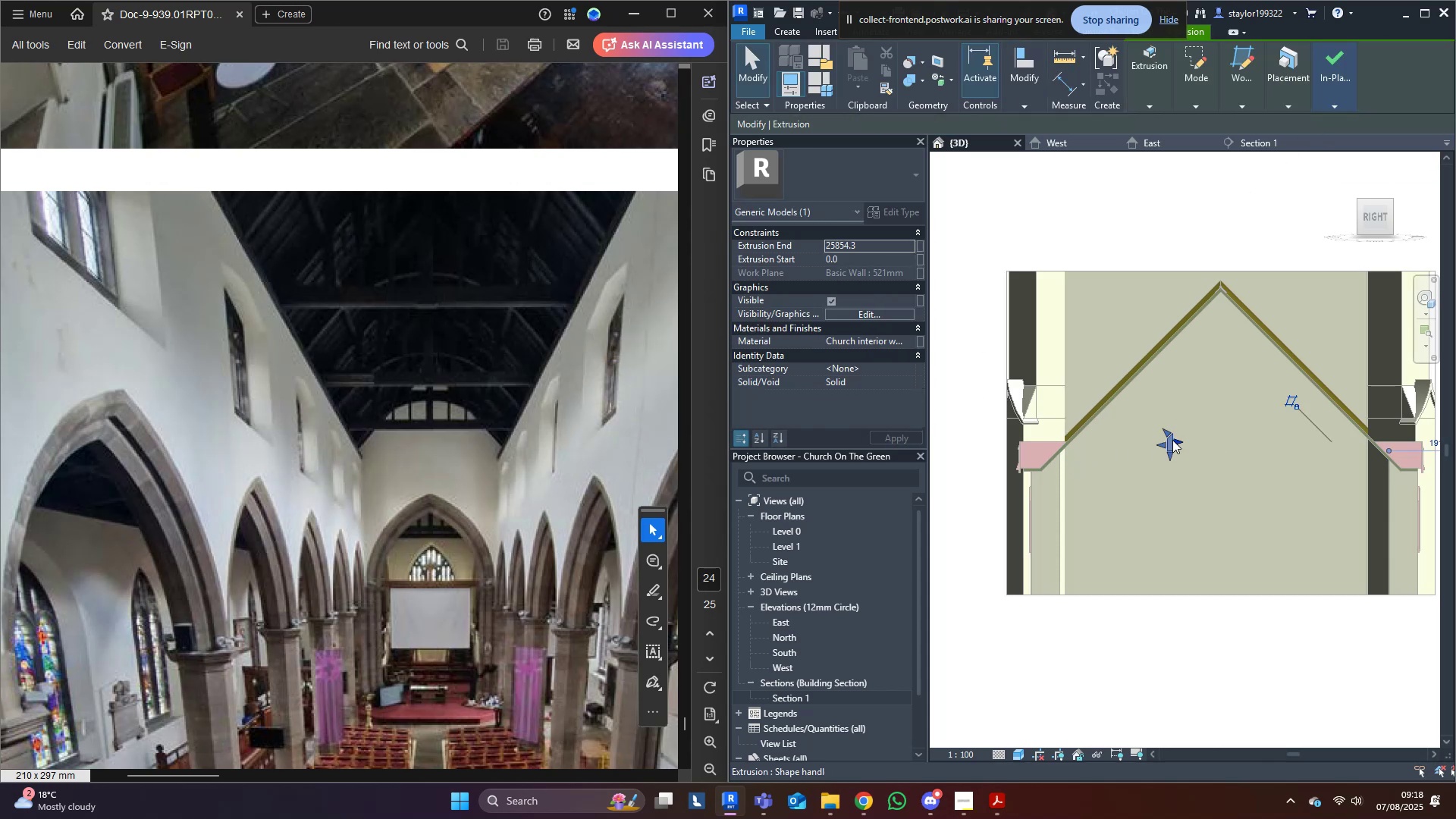 
key(Control+Z)
 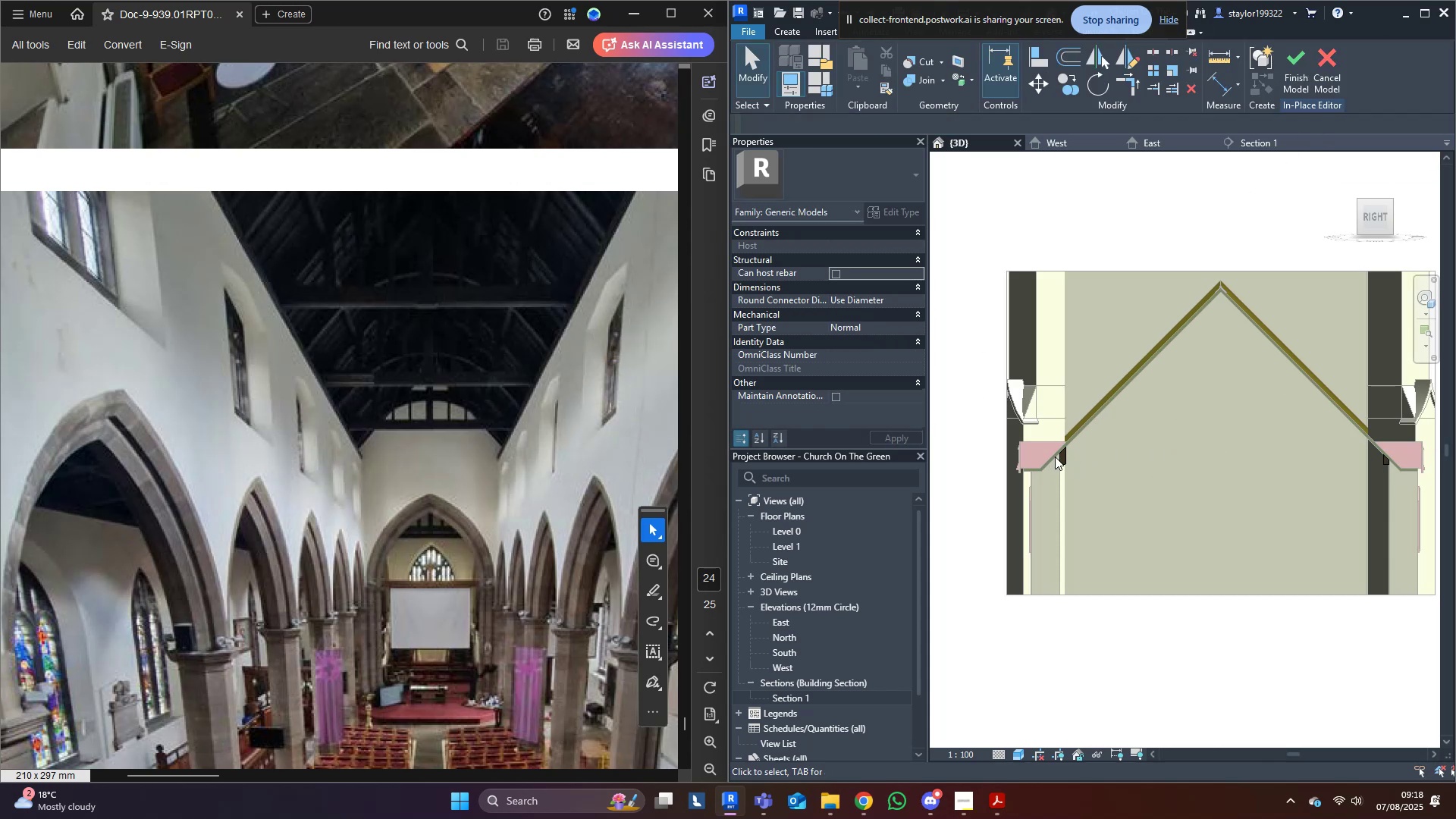 
left_click([1059, 457])
 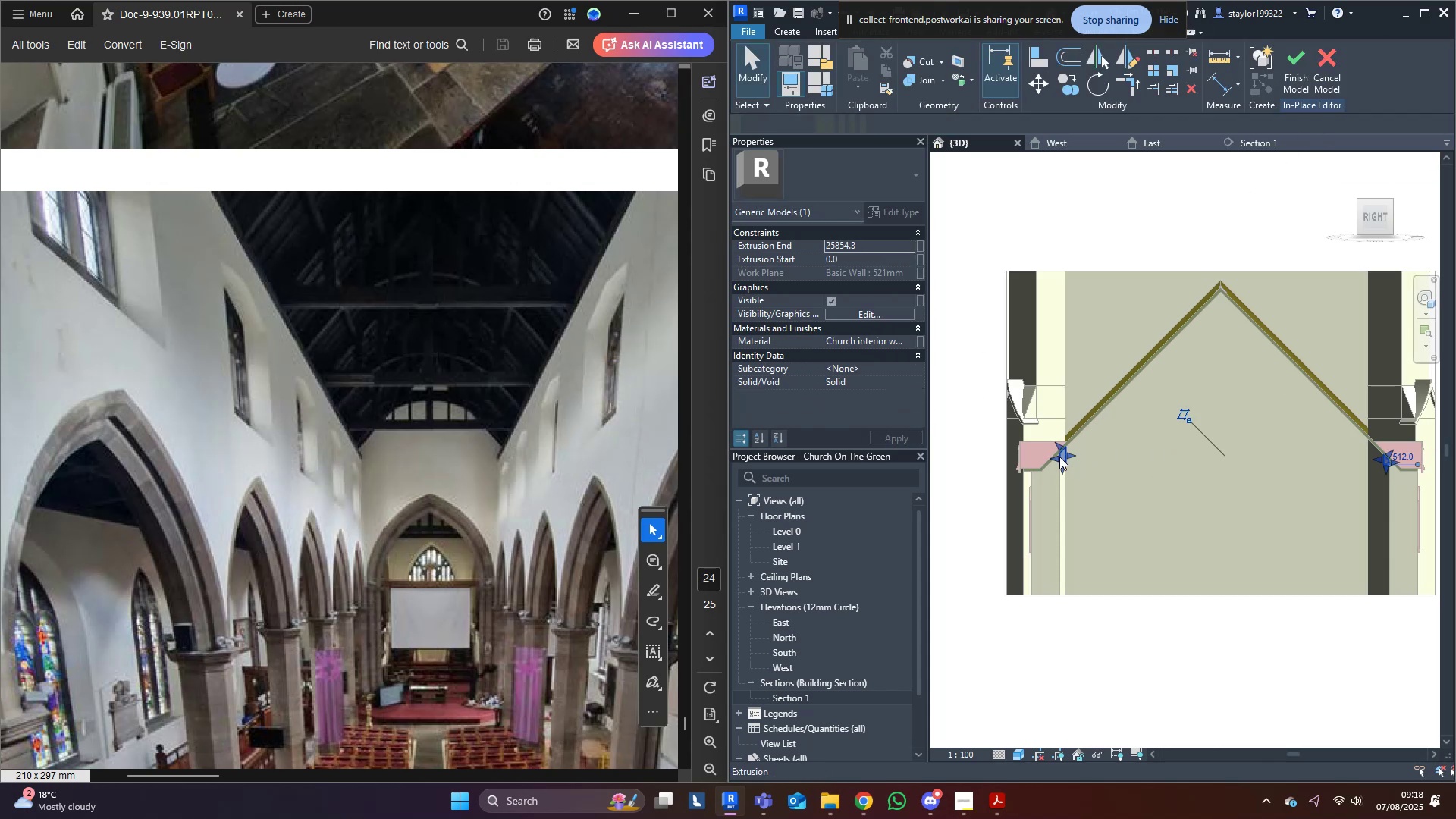 
key(Control+C)
 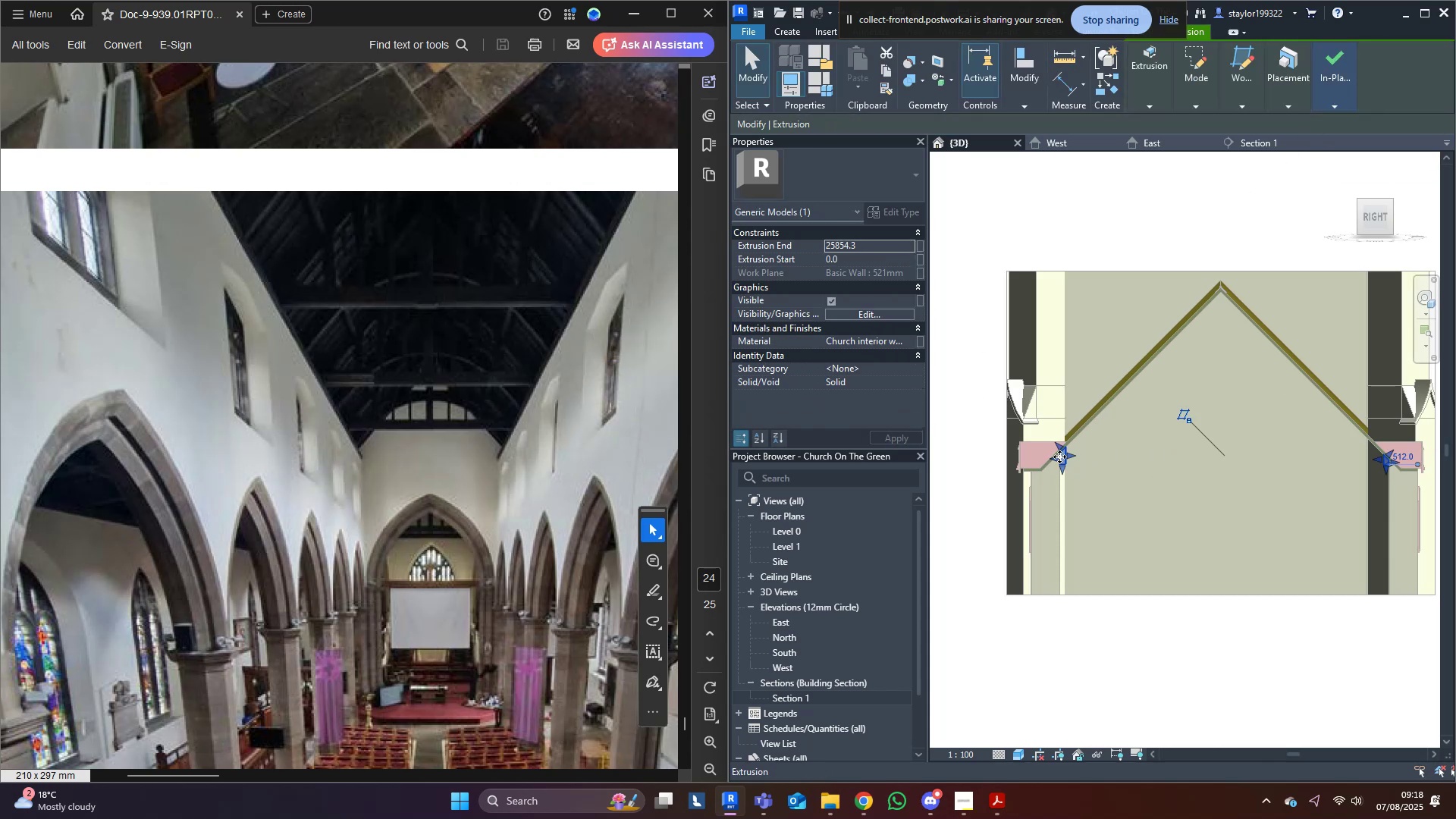 
key(Control+C)
 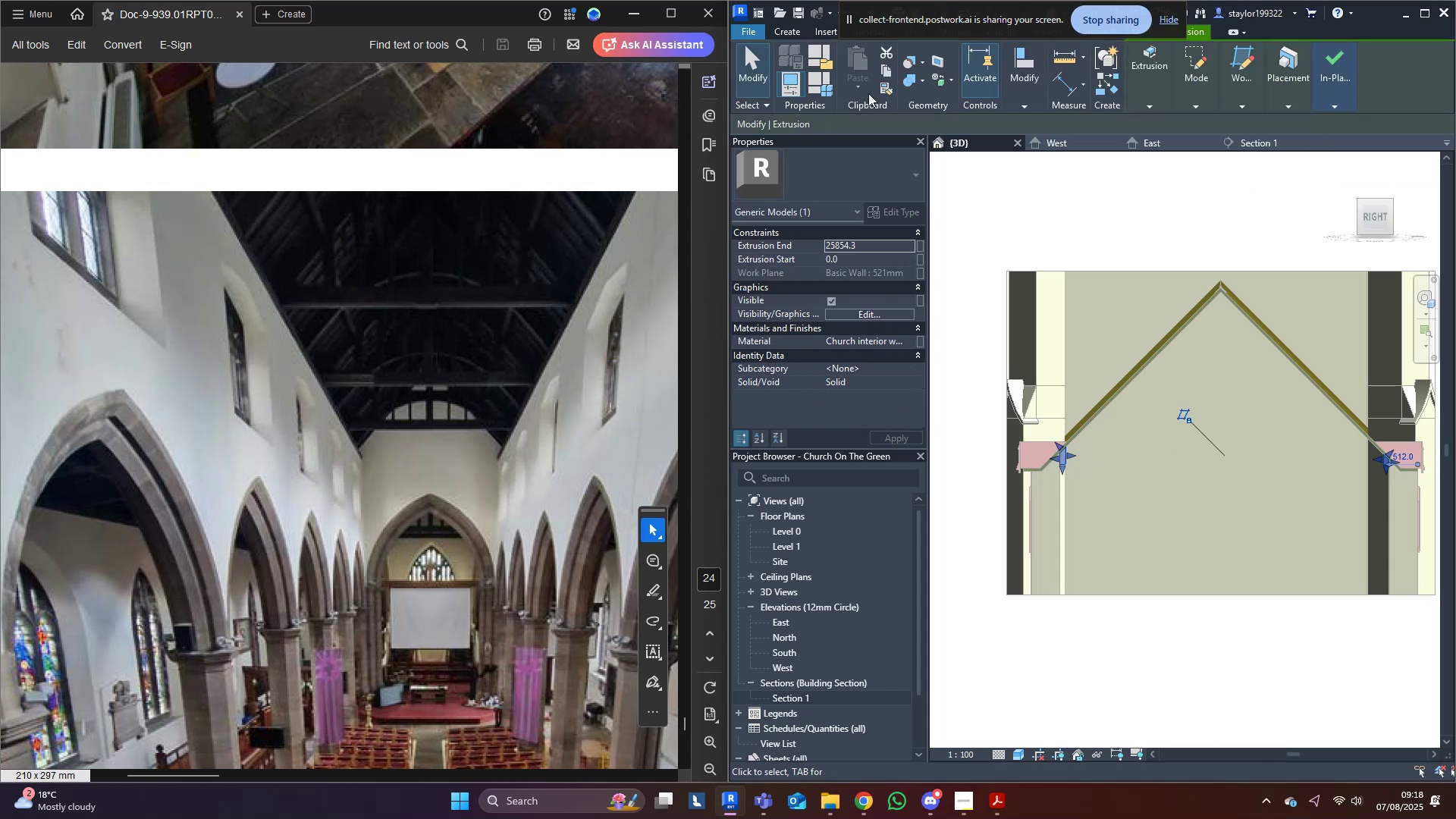 
double_click([859, 93])
 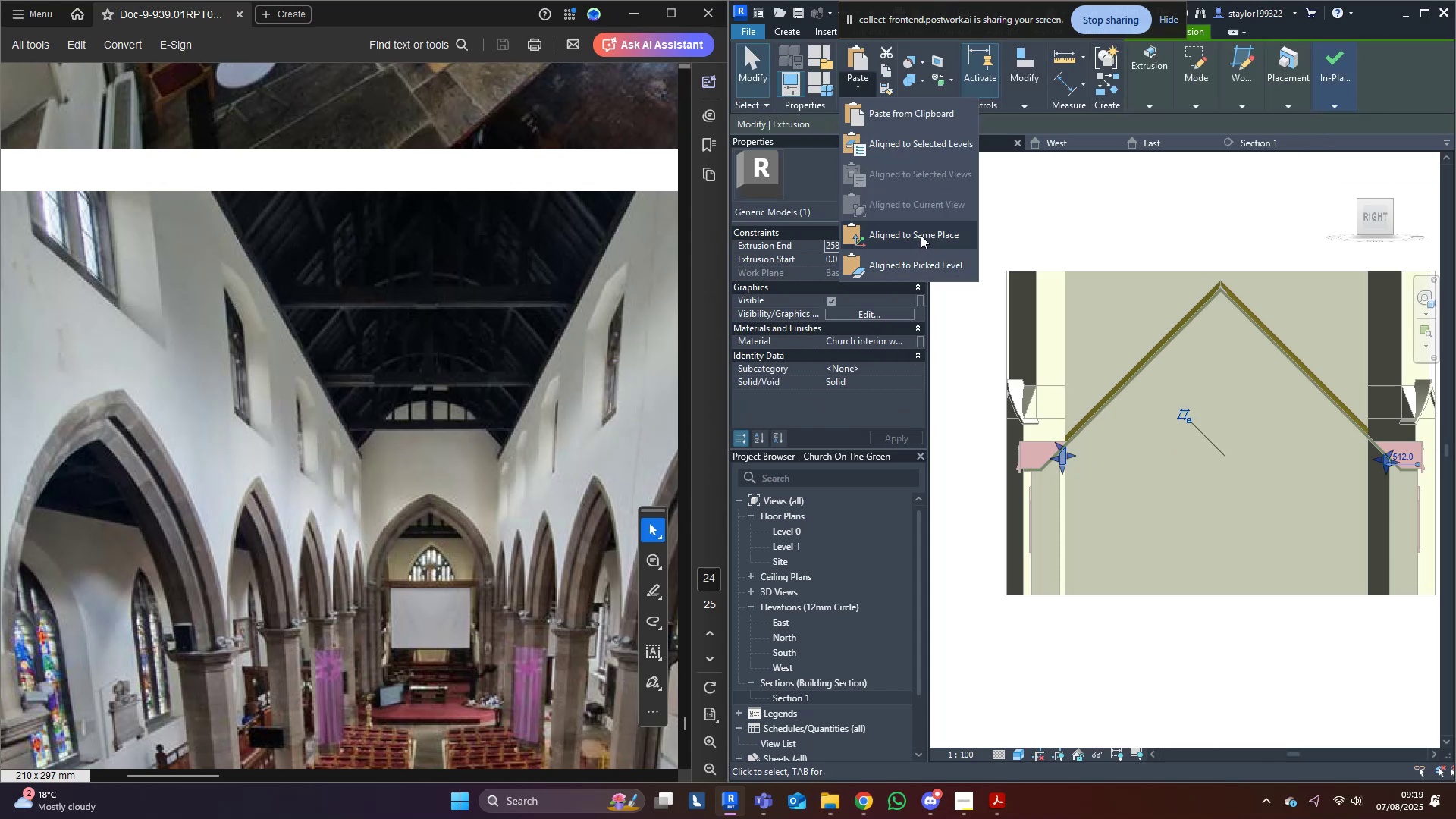 
left_click([921, 235])
 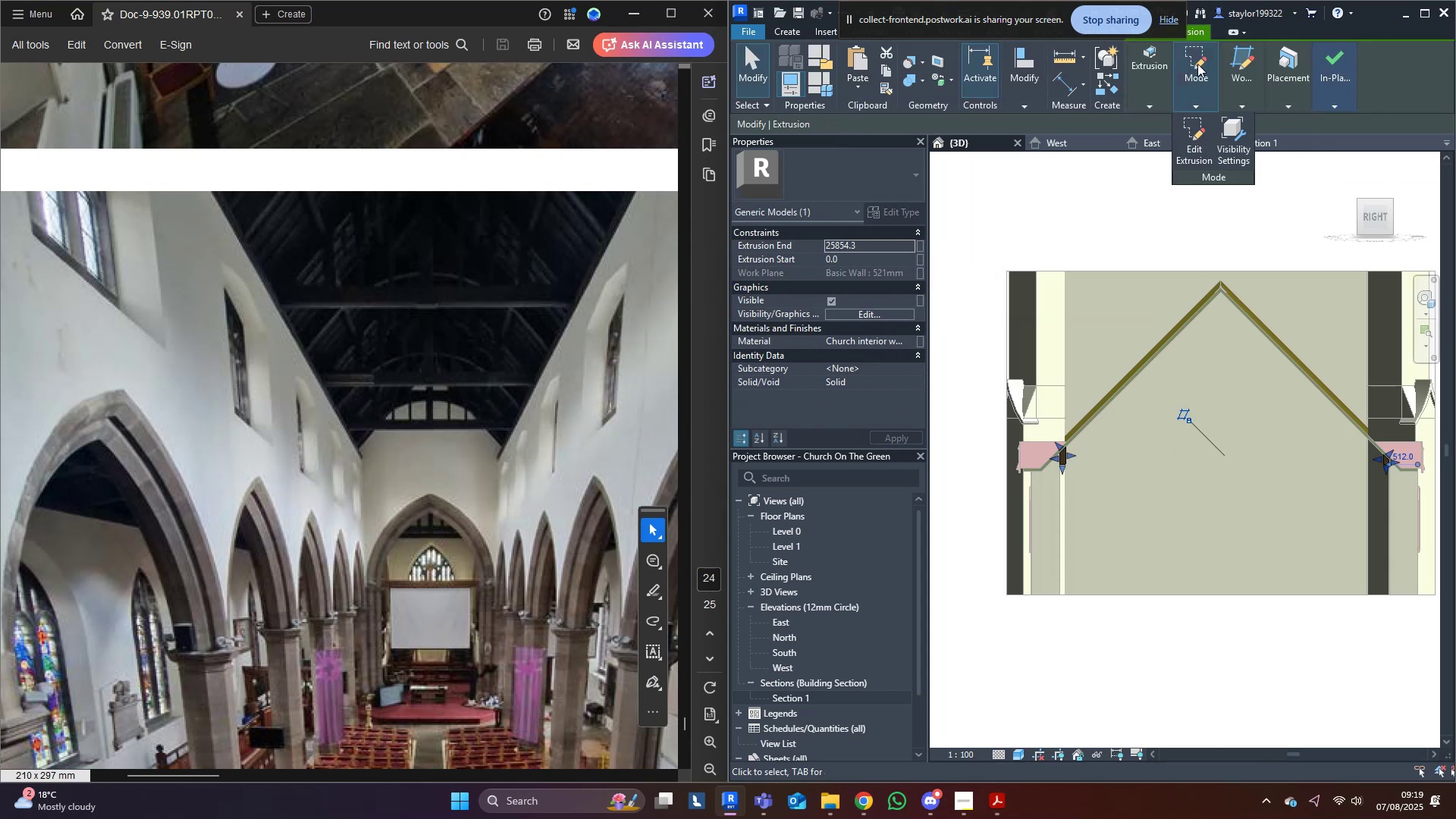 
double_click([1200, 143])
 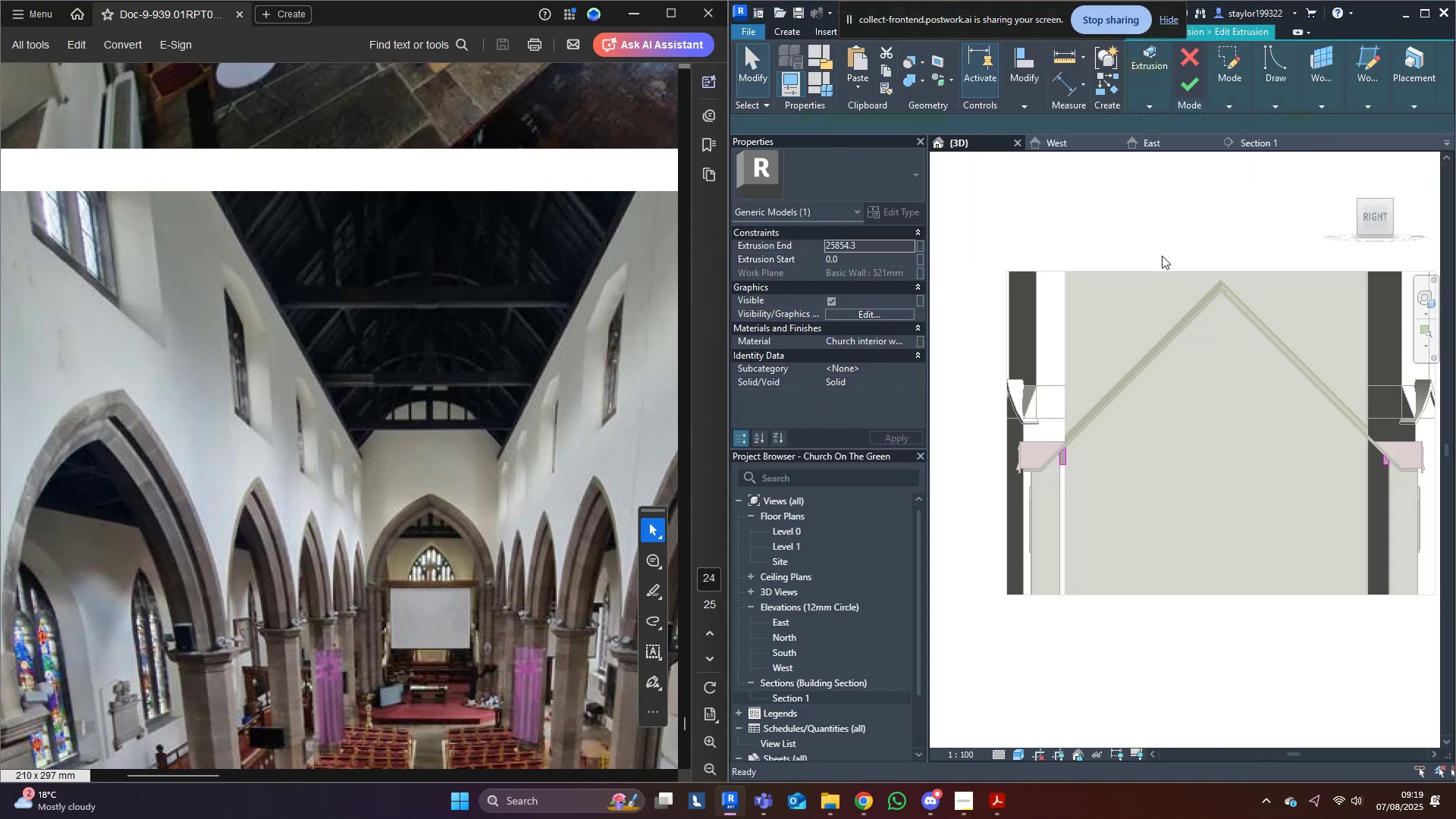 
left_click([1170, 271])
 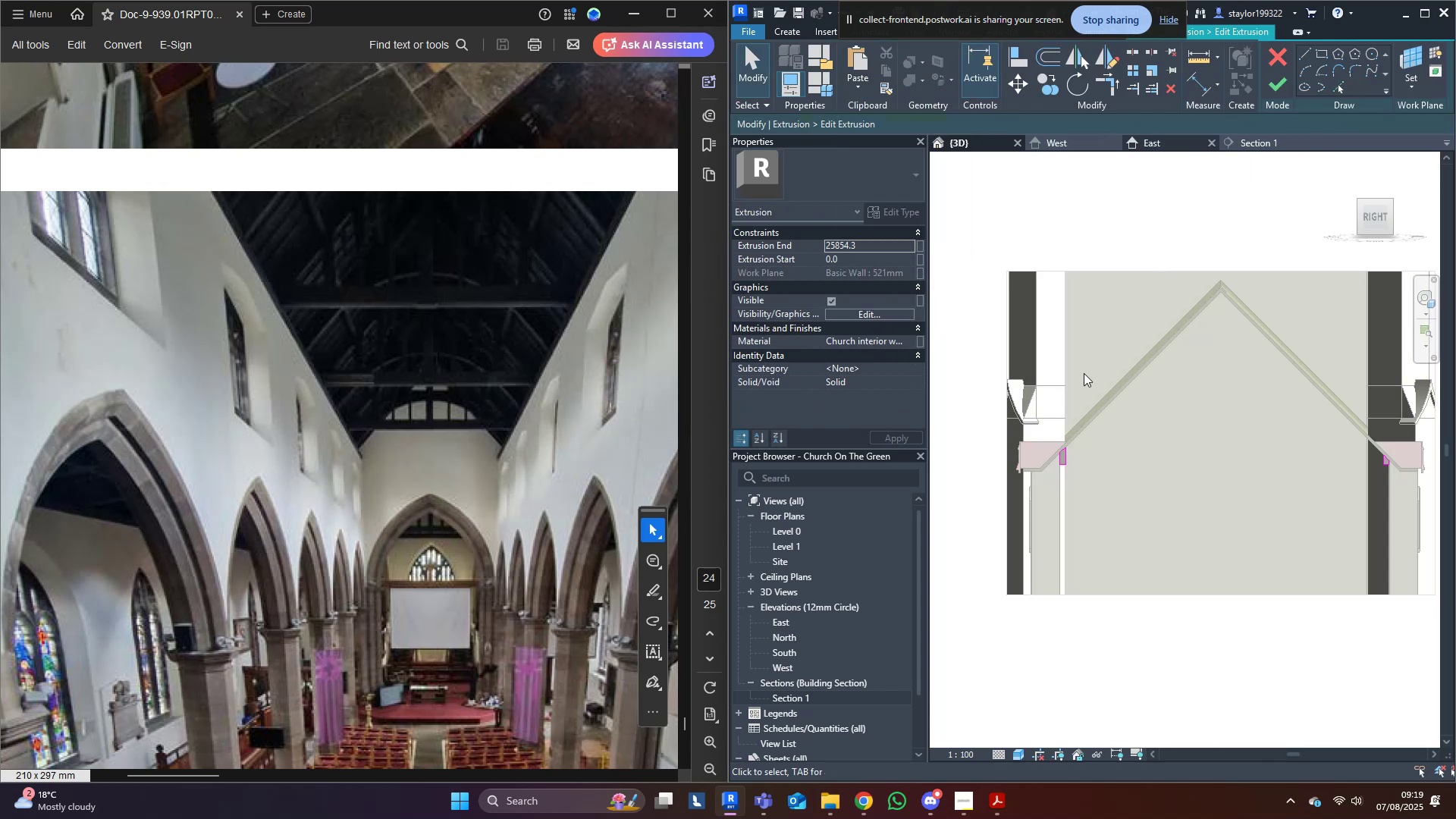 
left_click_drag(start_coordinate=[1014, 379], to_coordinate=[1397, 500])
 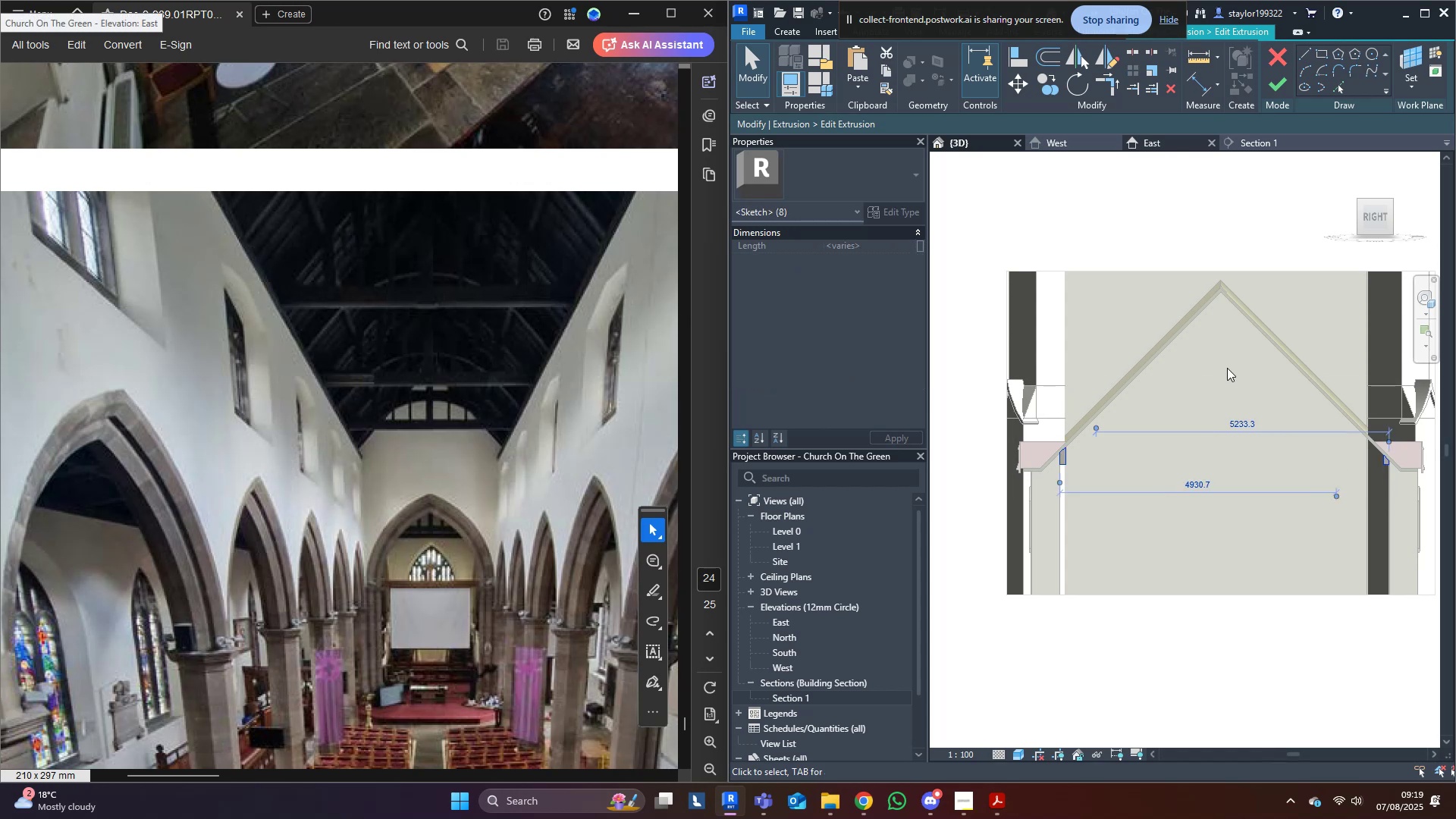 
left_click([1214, 311])
 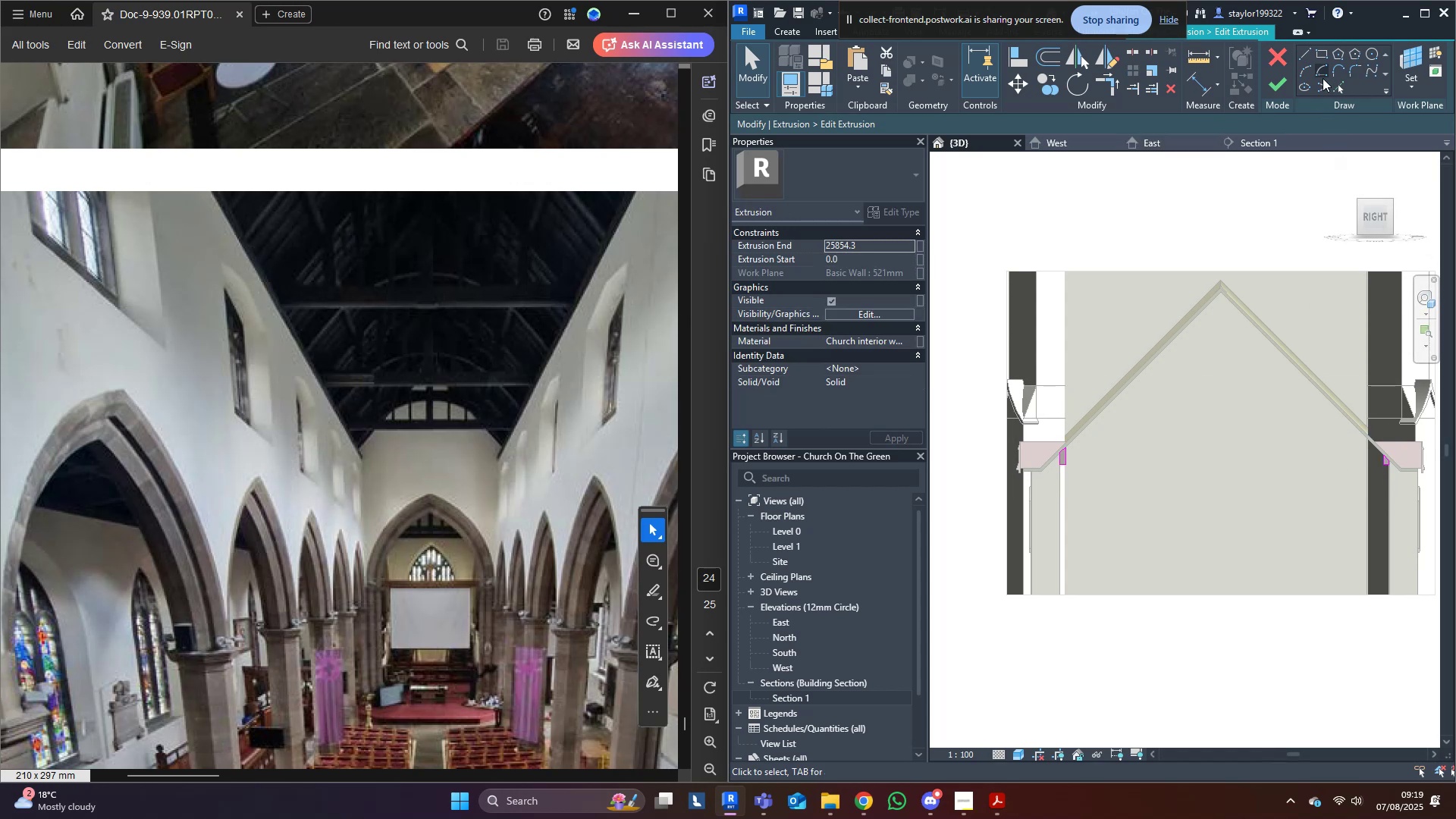 
left_click([1309, 59])
 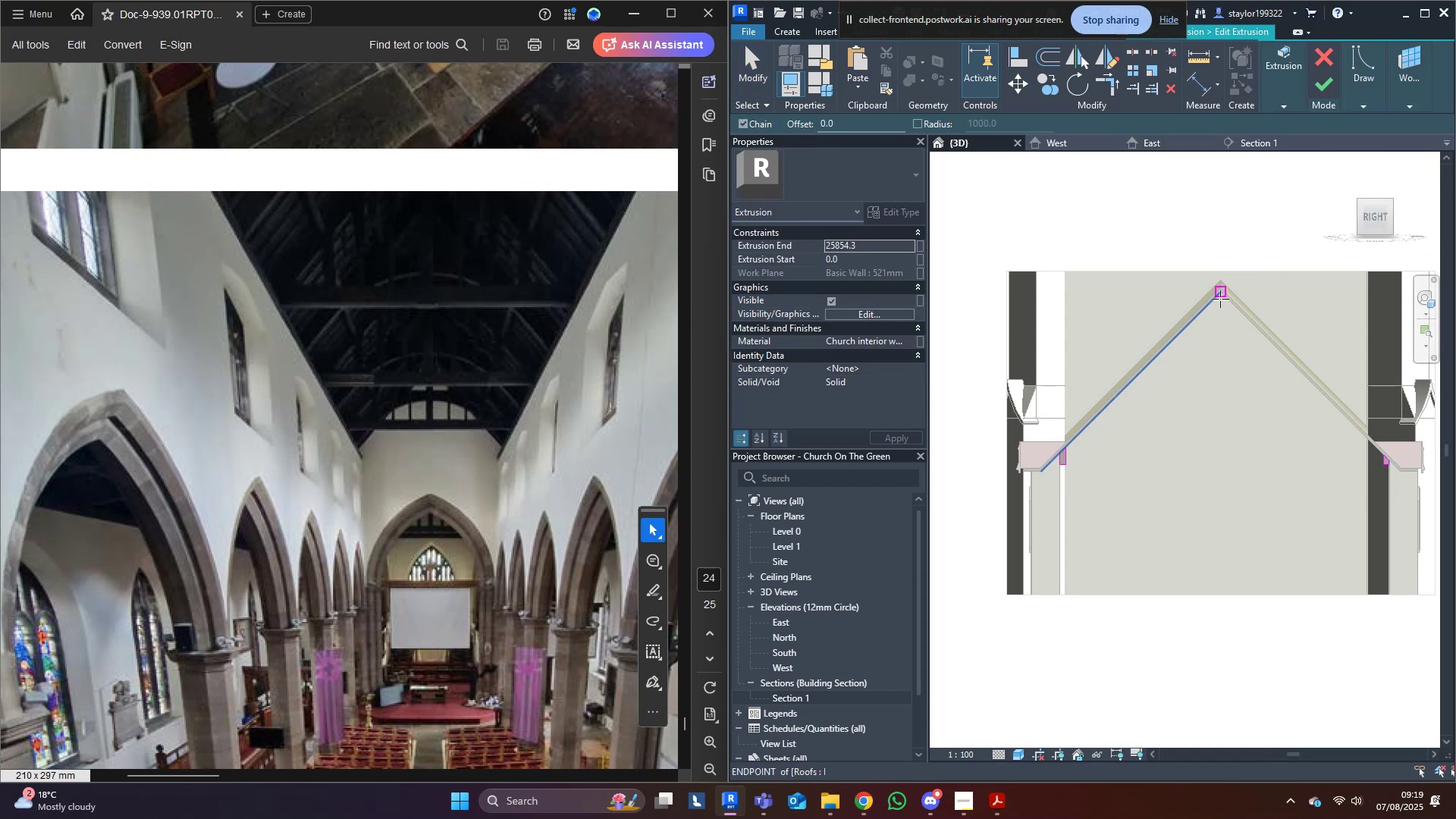 
left_click([1221, 297])
 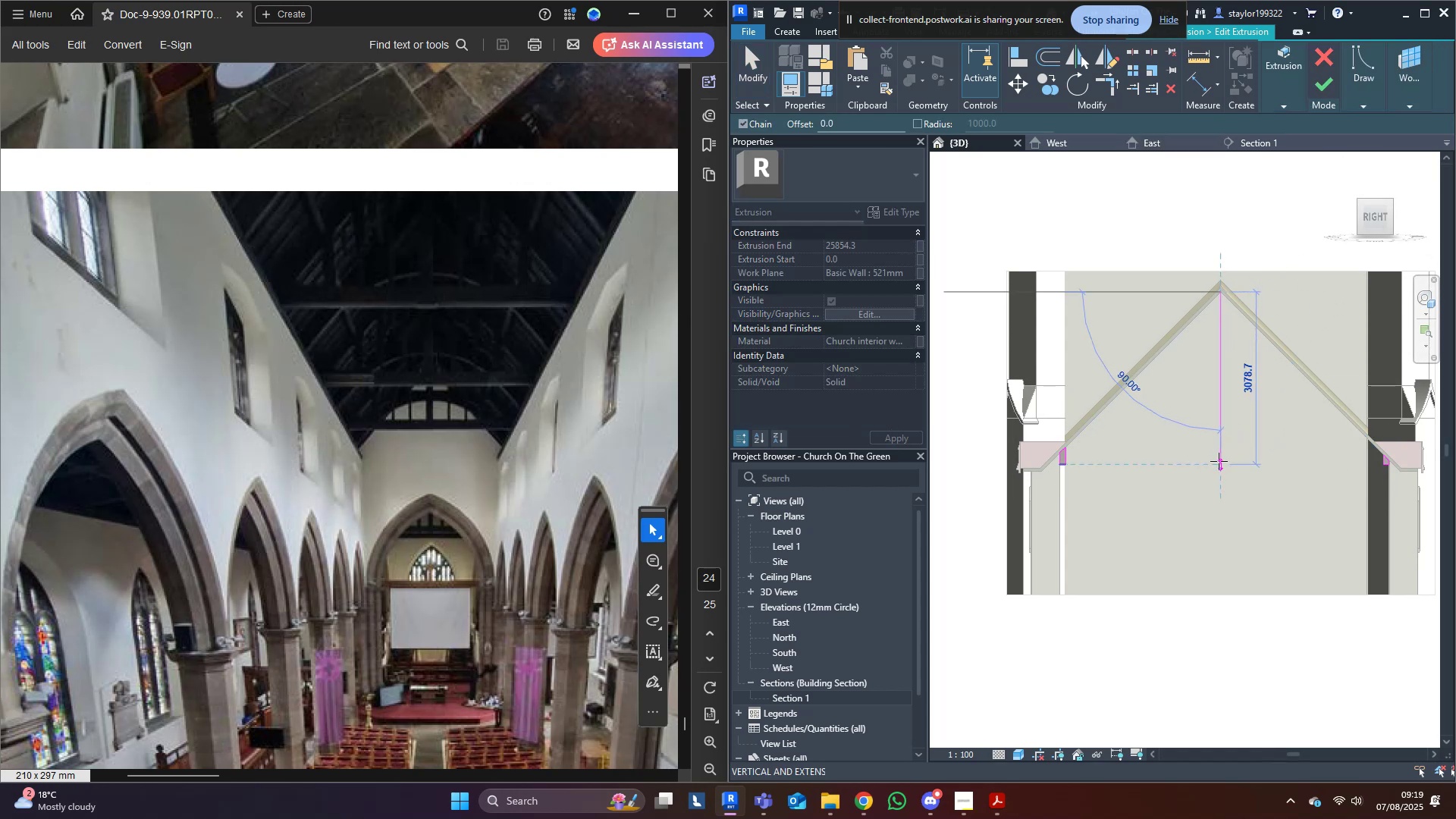 
left_click([1217, 462])
 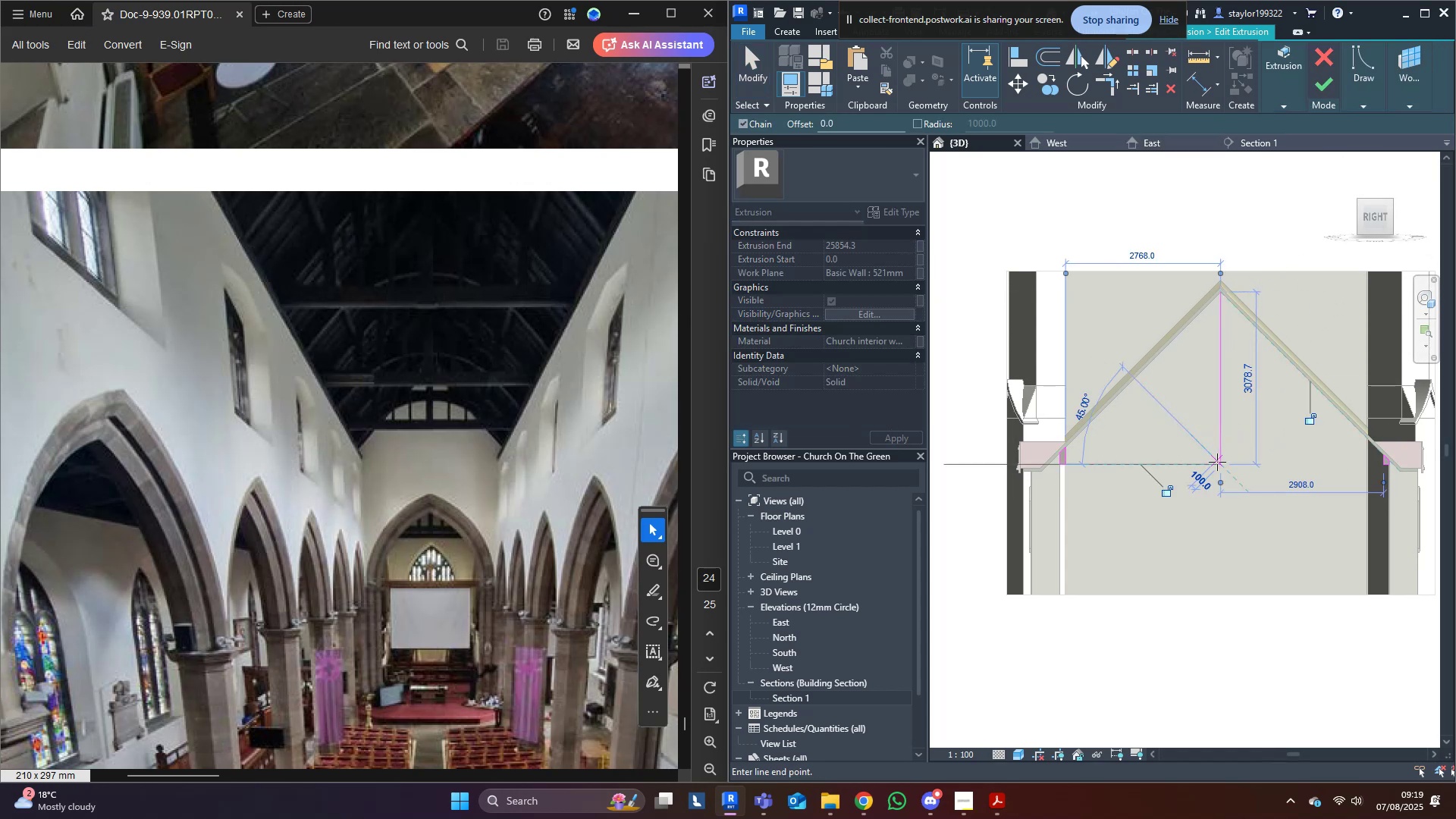 
key(Escape)
 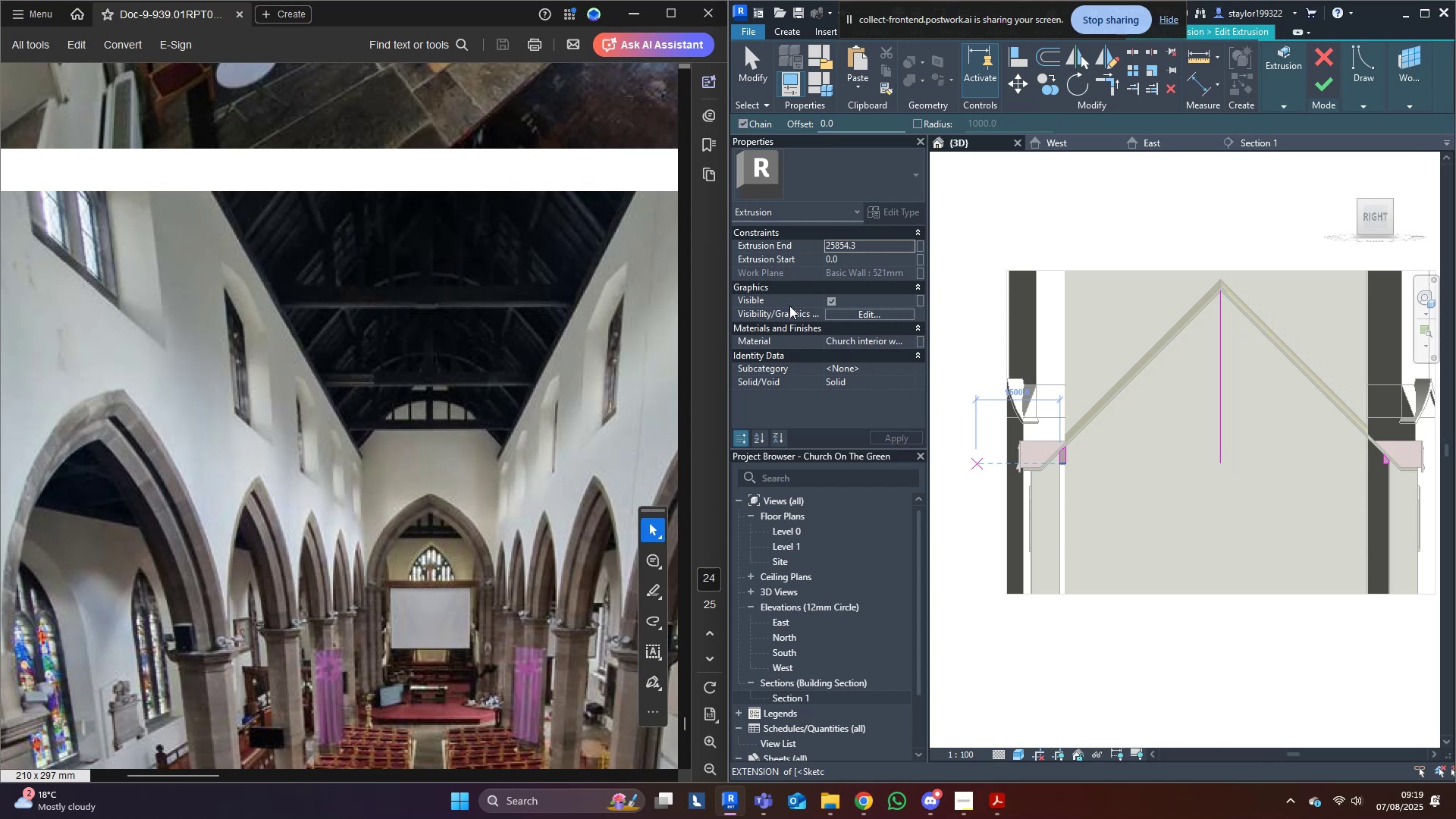 
wait(10.19)
 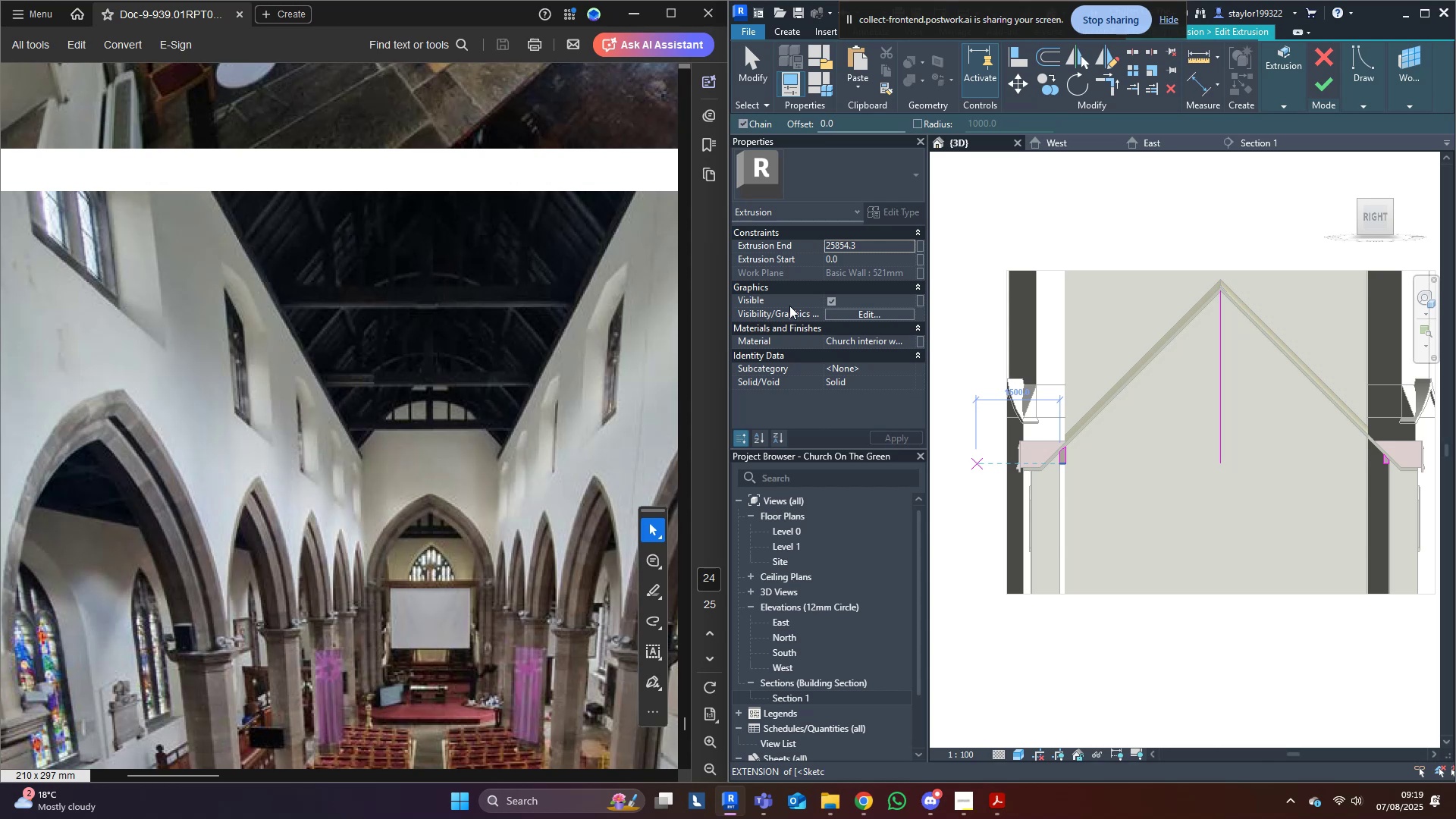 
scroll: coordinate [1382, 462], scroll_direction: up, amount: 5.0
 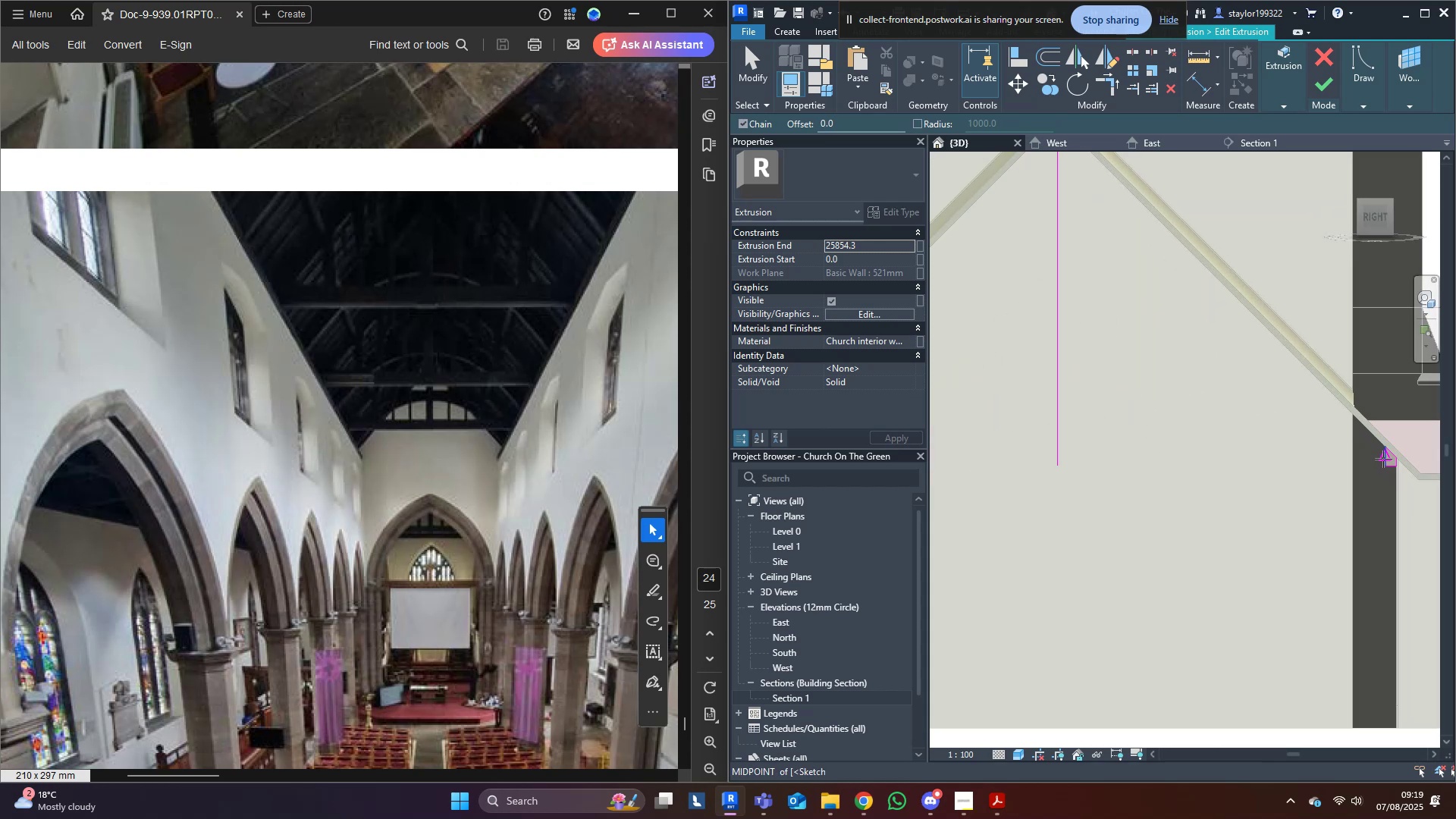 
left_click([1383, 459])
 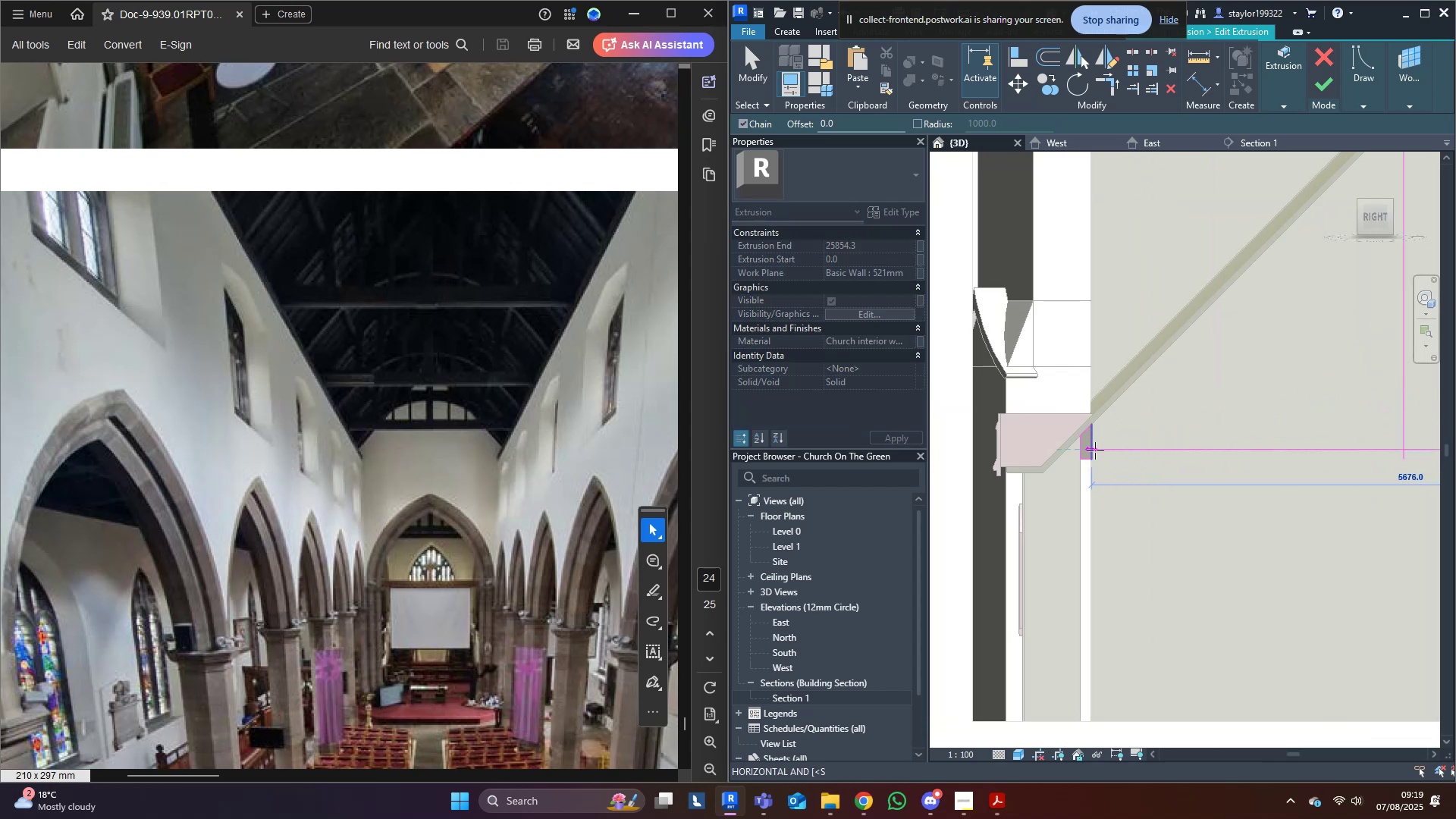 
left_click([1095, 450])
 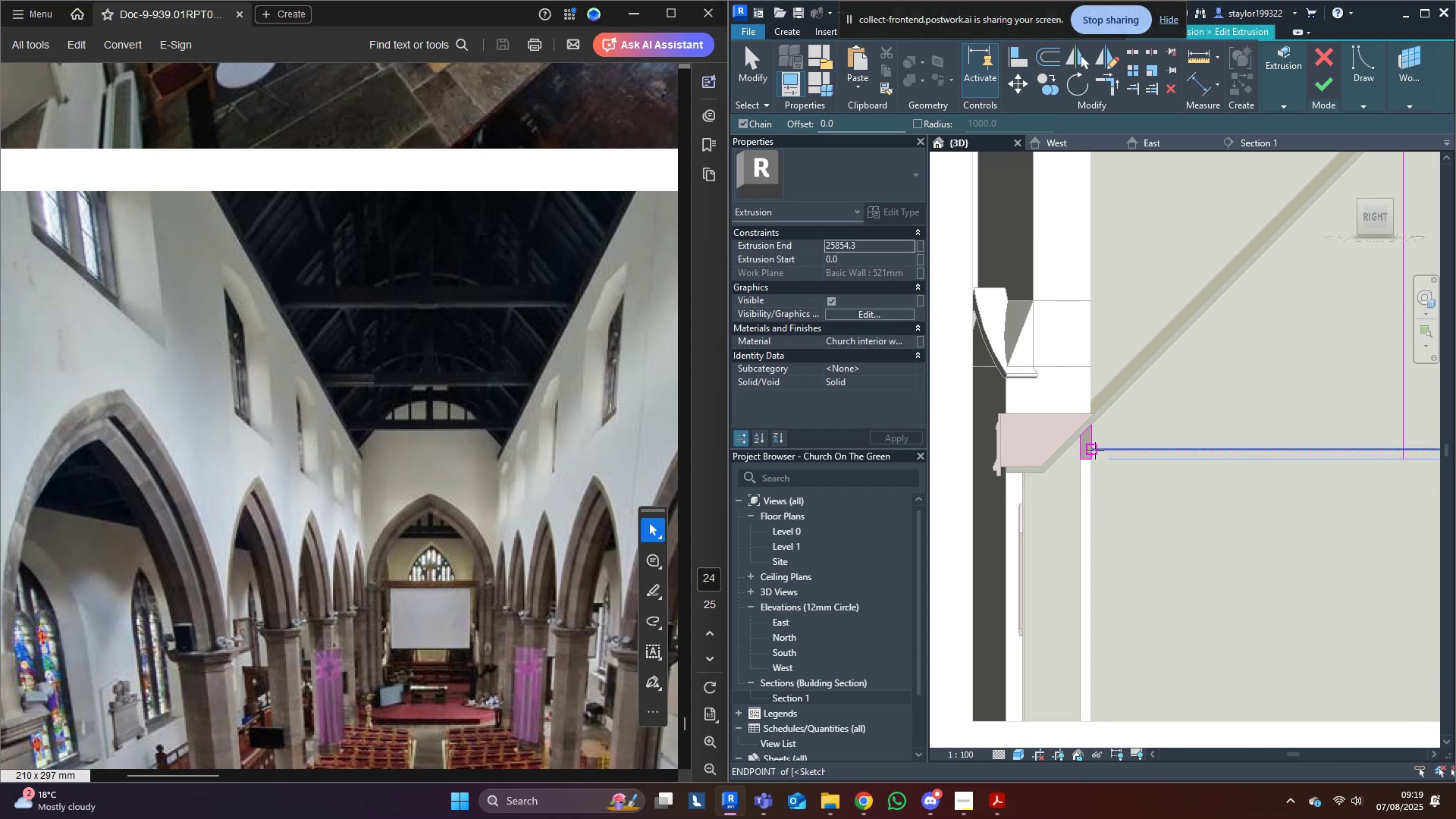 
key(Escape)
type(of150)
 